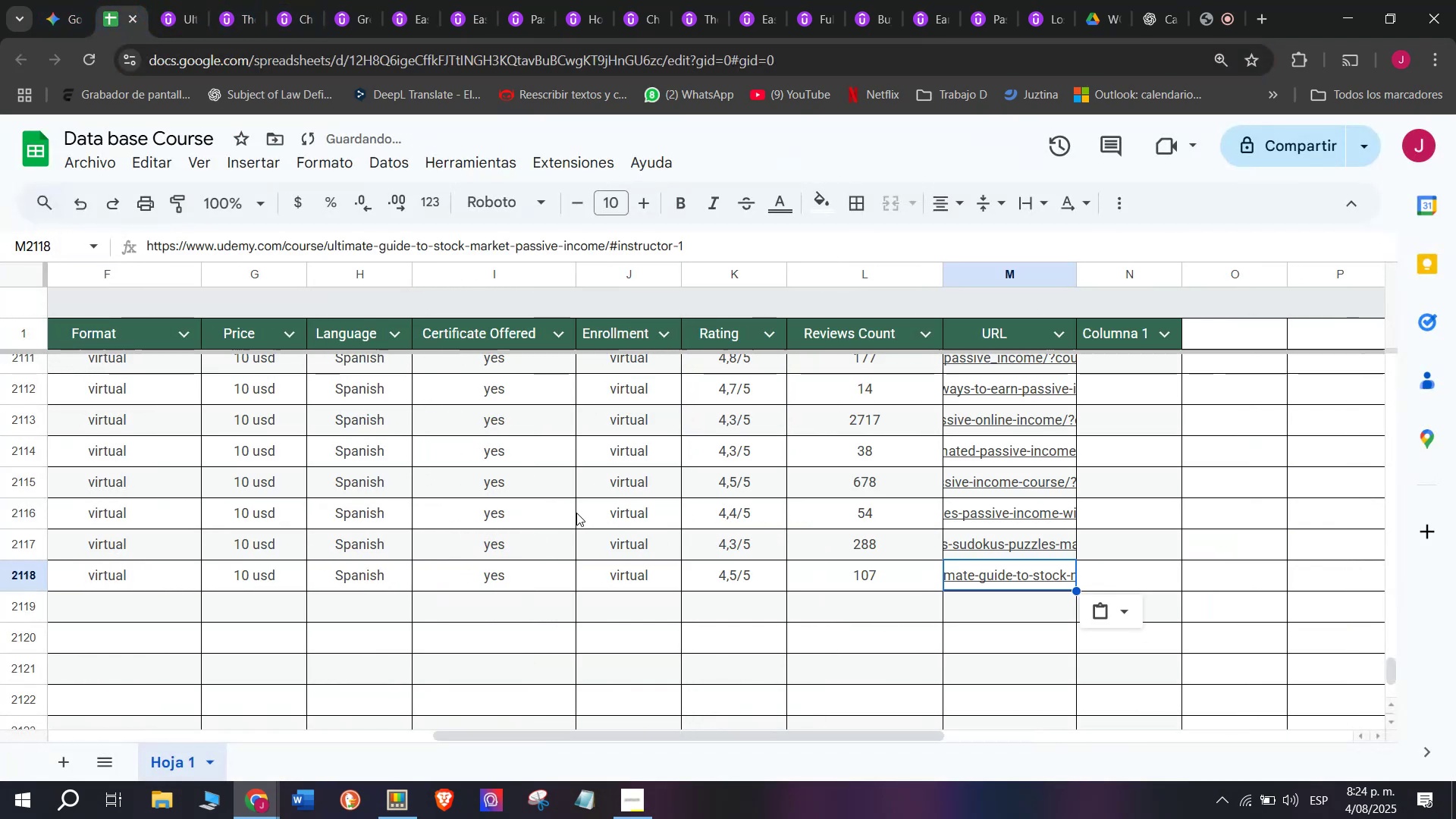 
key(Z)
 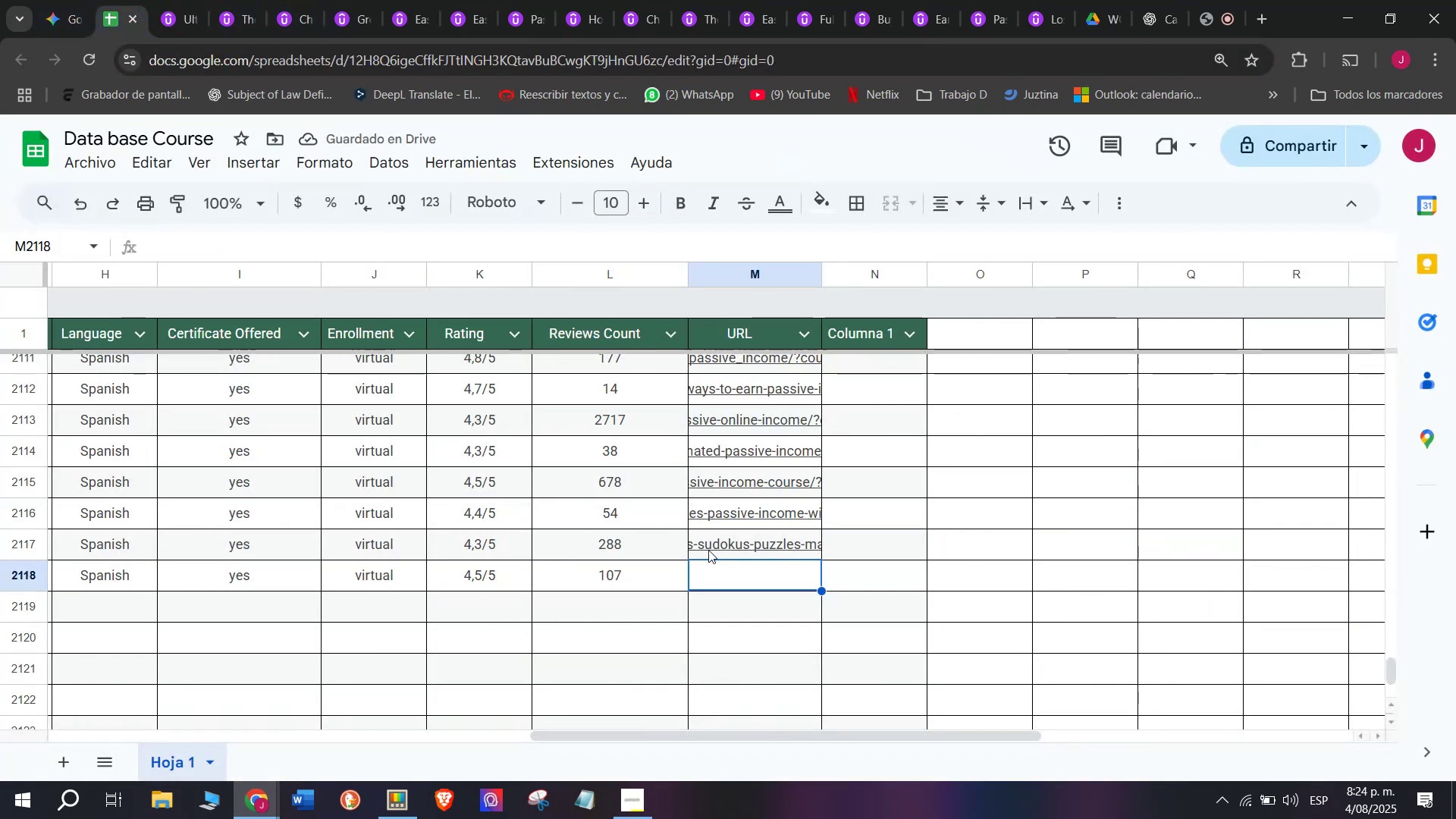 
key(Control+V)
 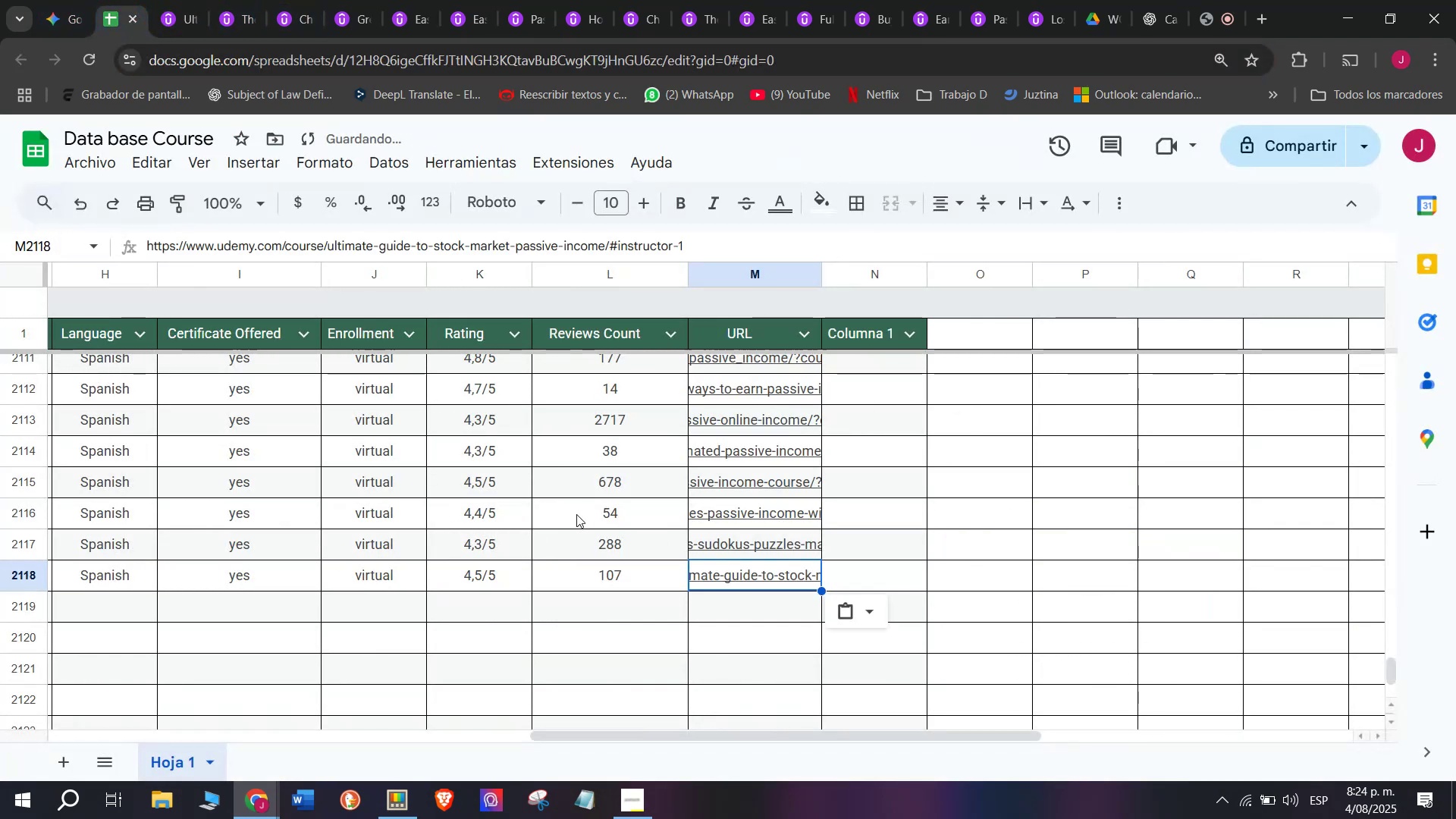 
scroll: coordinate [0, 636], scroll_direction: up, amount: 7.0
 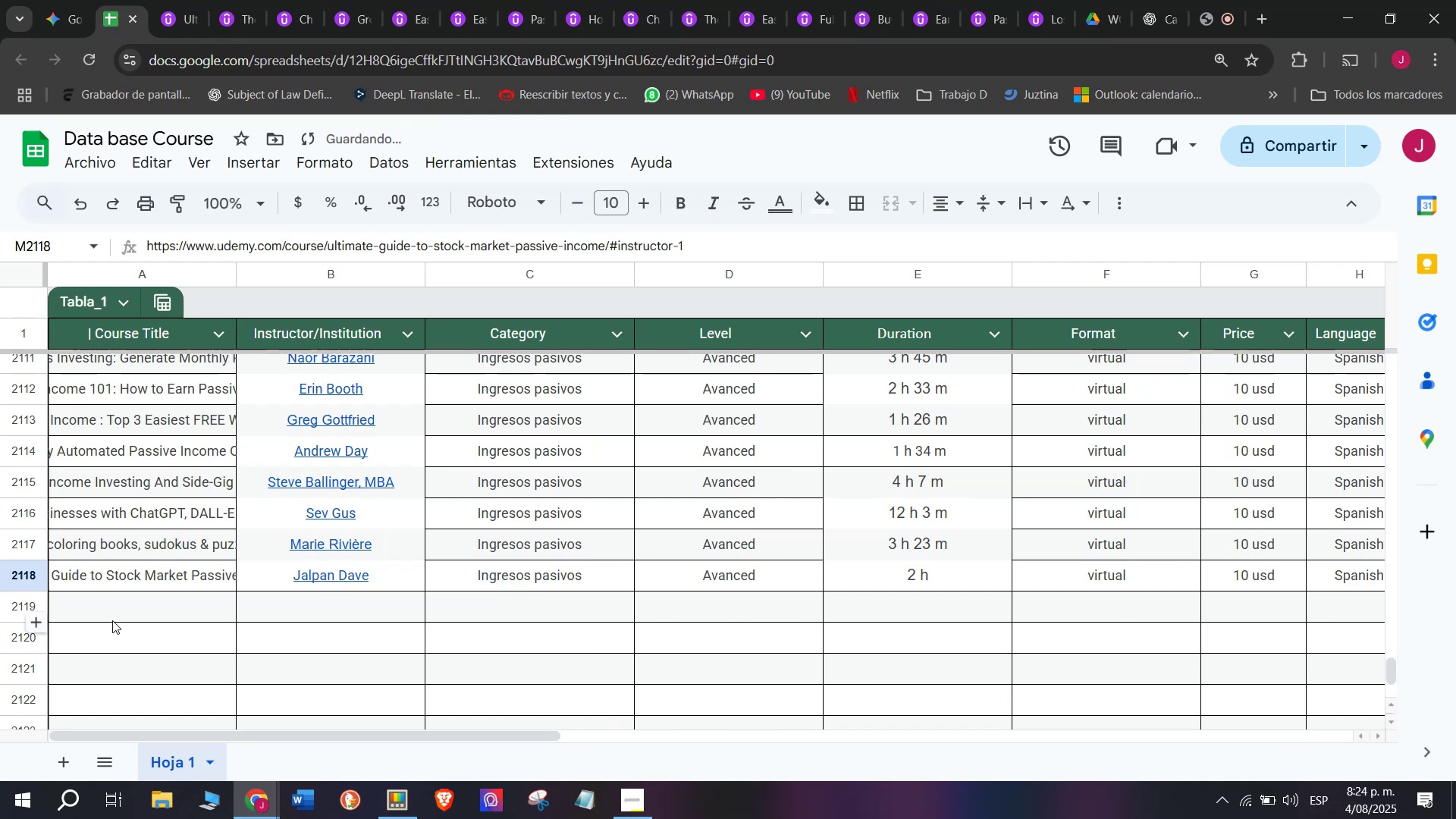 
left_click([112, 620])
 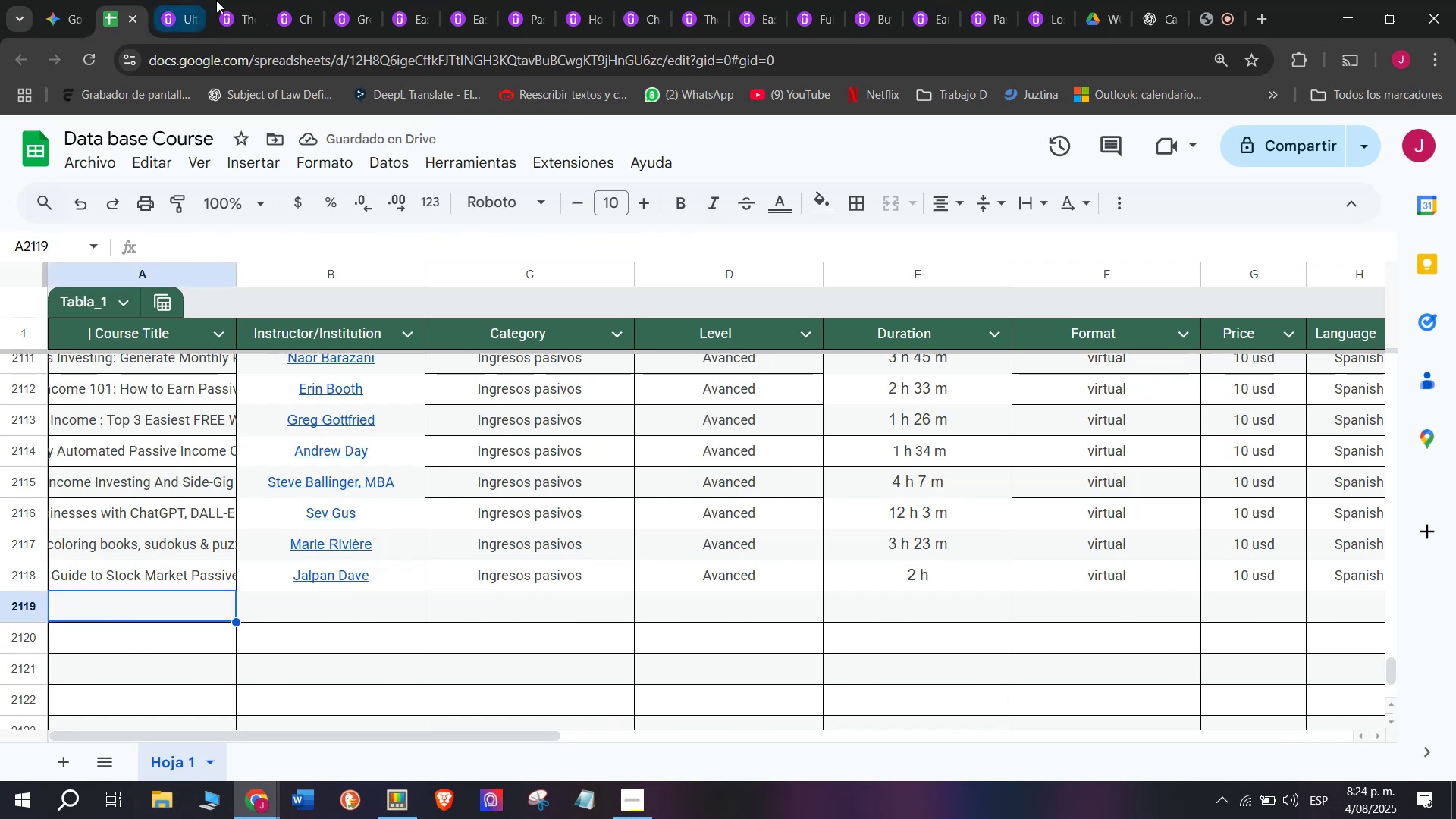 
left_click([202, 0])
 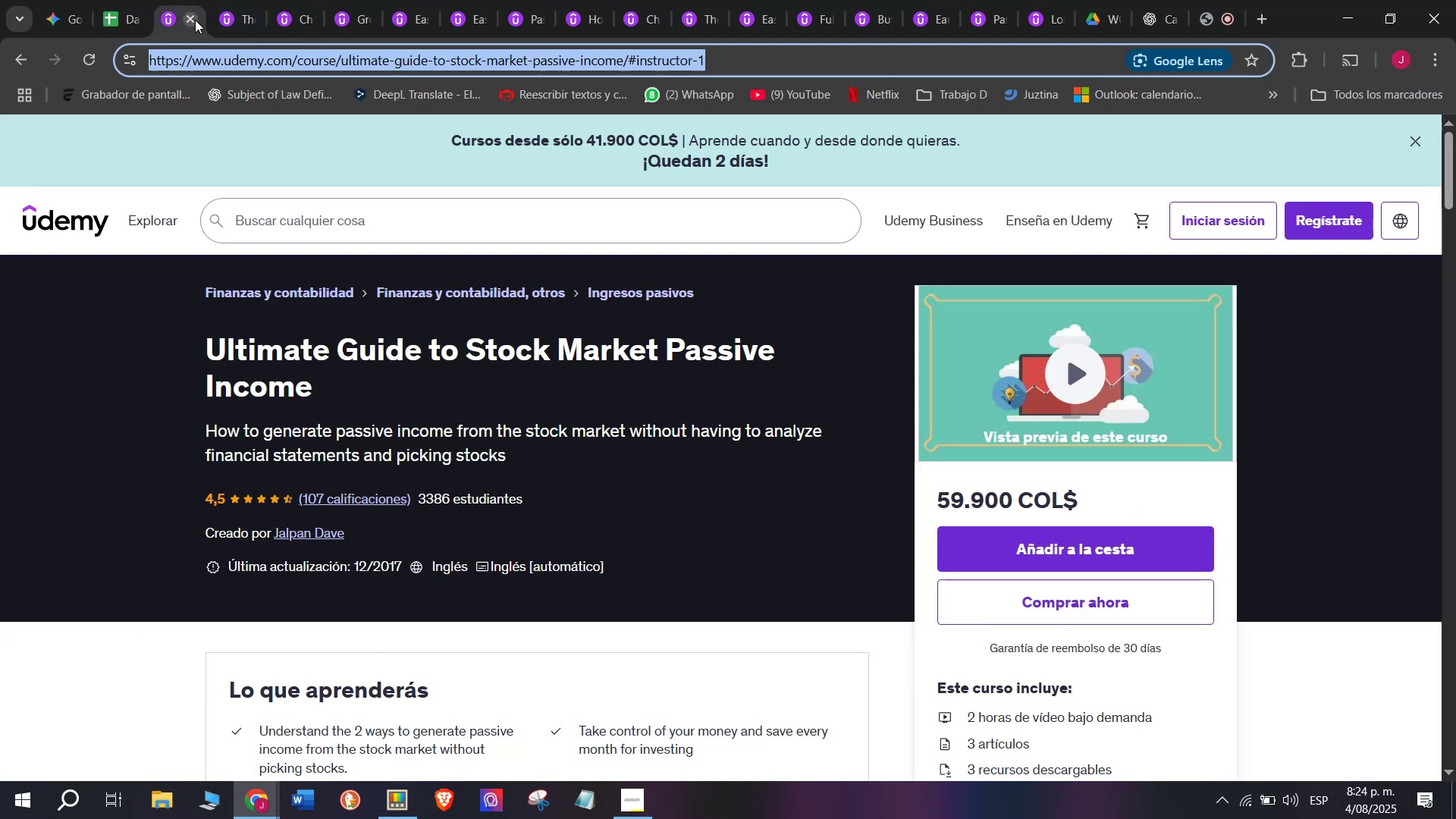 
left_click([193, 20])
 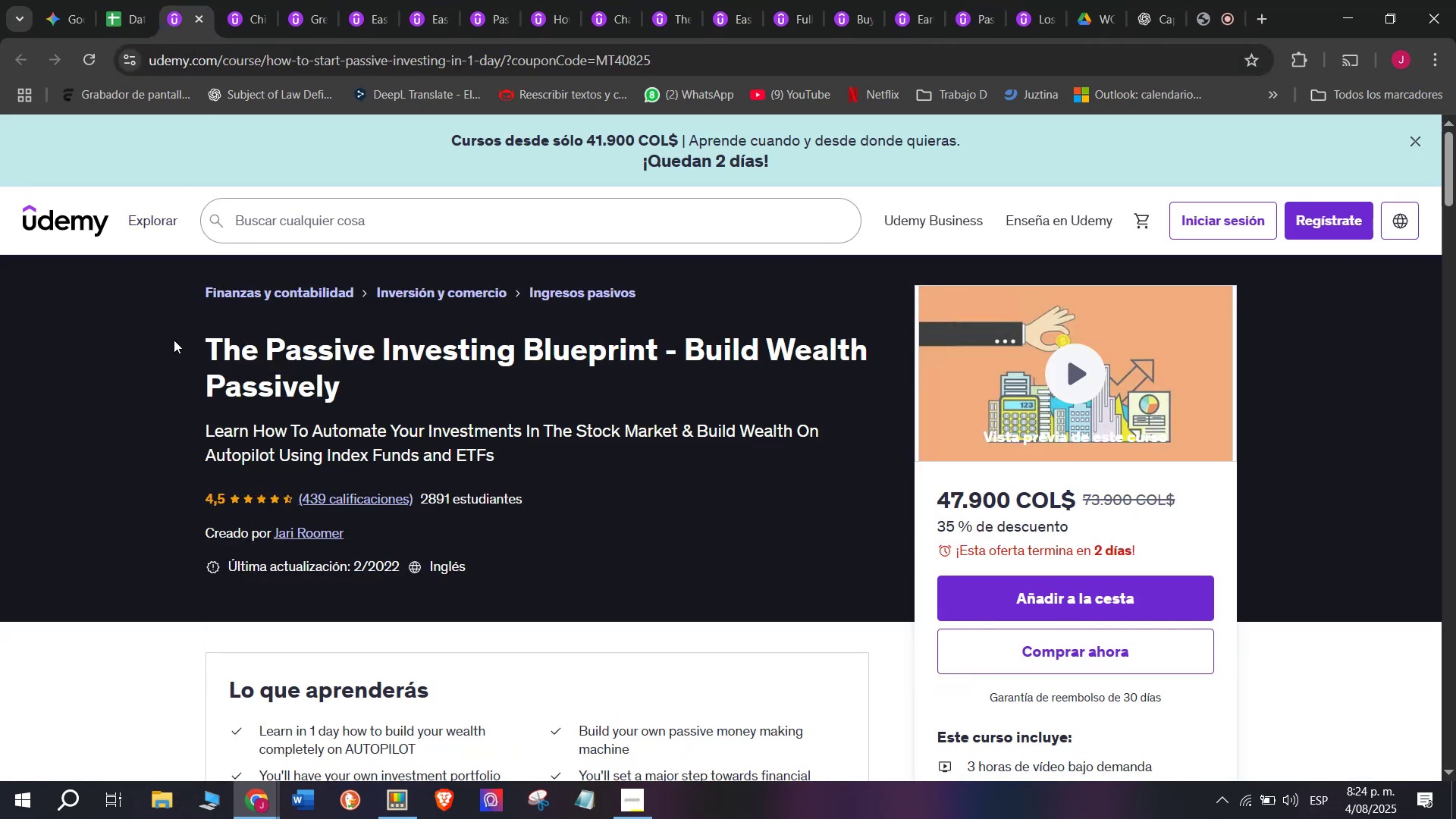 
key(Control+ControlLeft)
 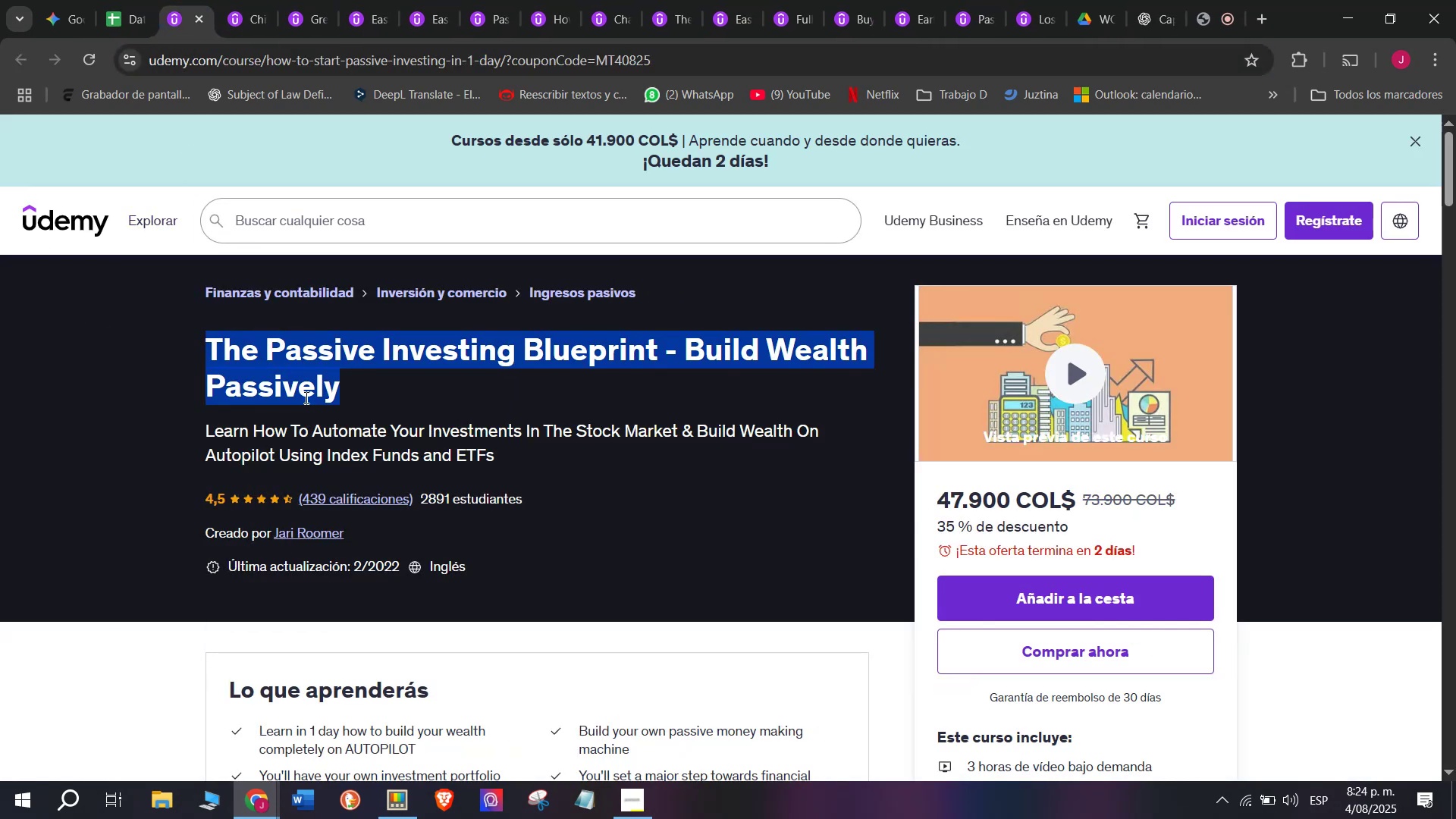 
key(Break)
 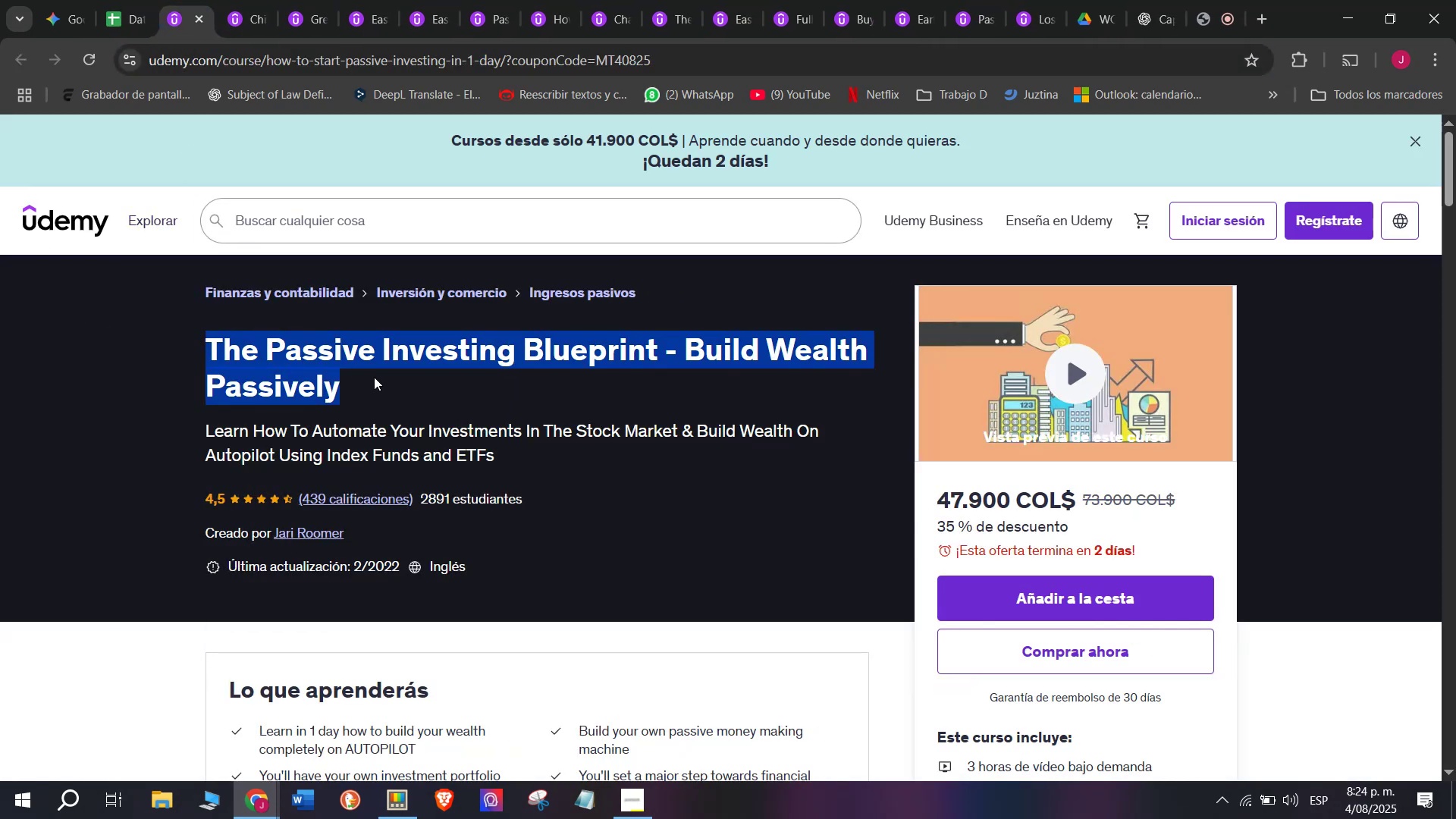 
key(Control+C)
 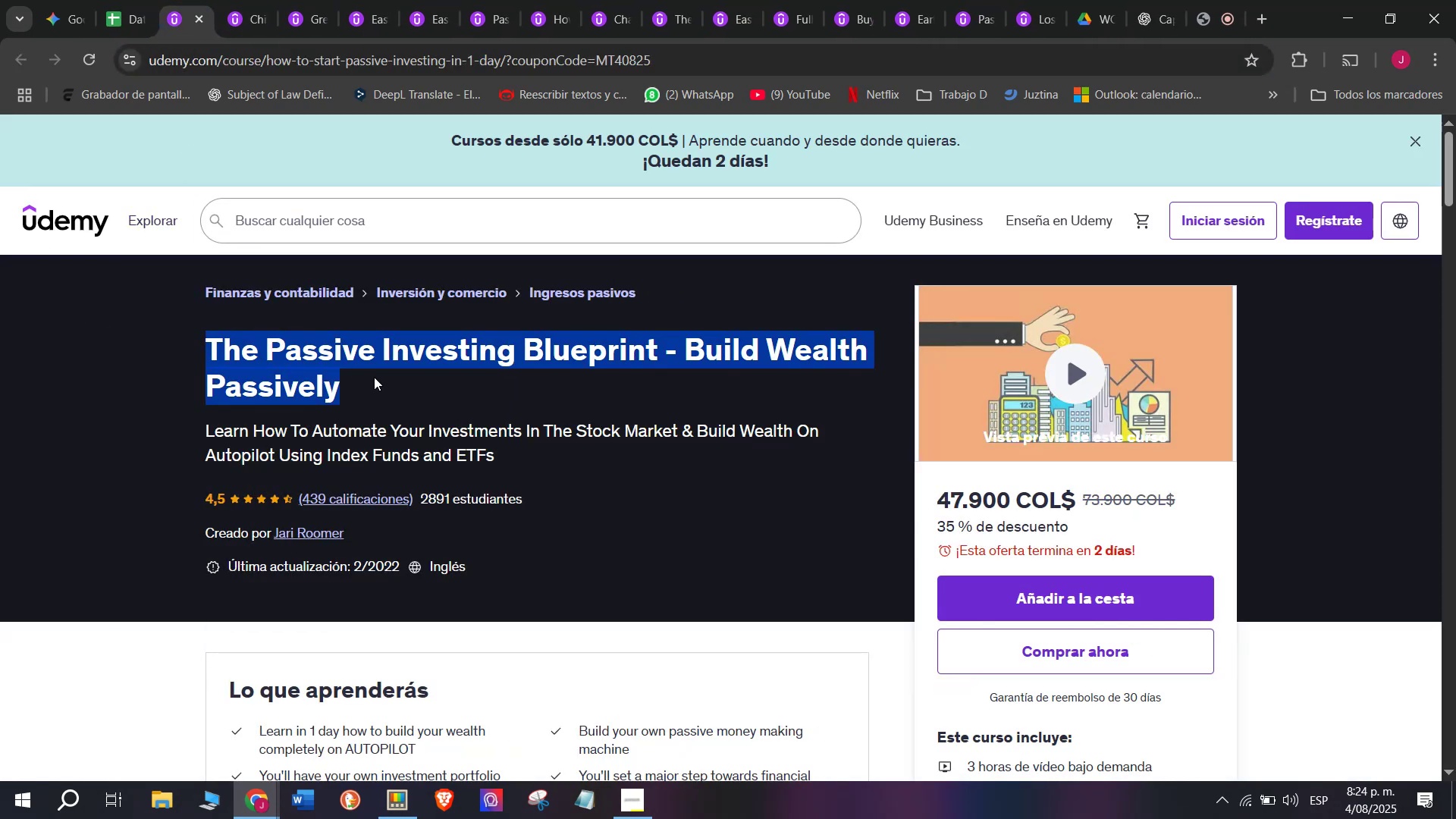 
key(Break)
 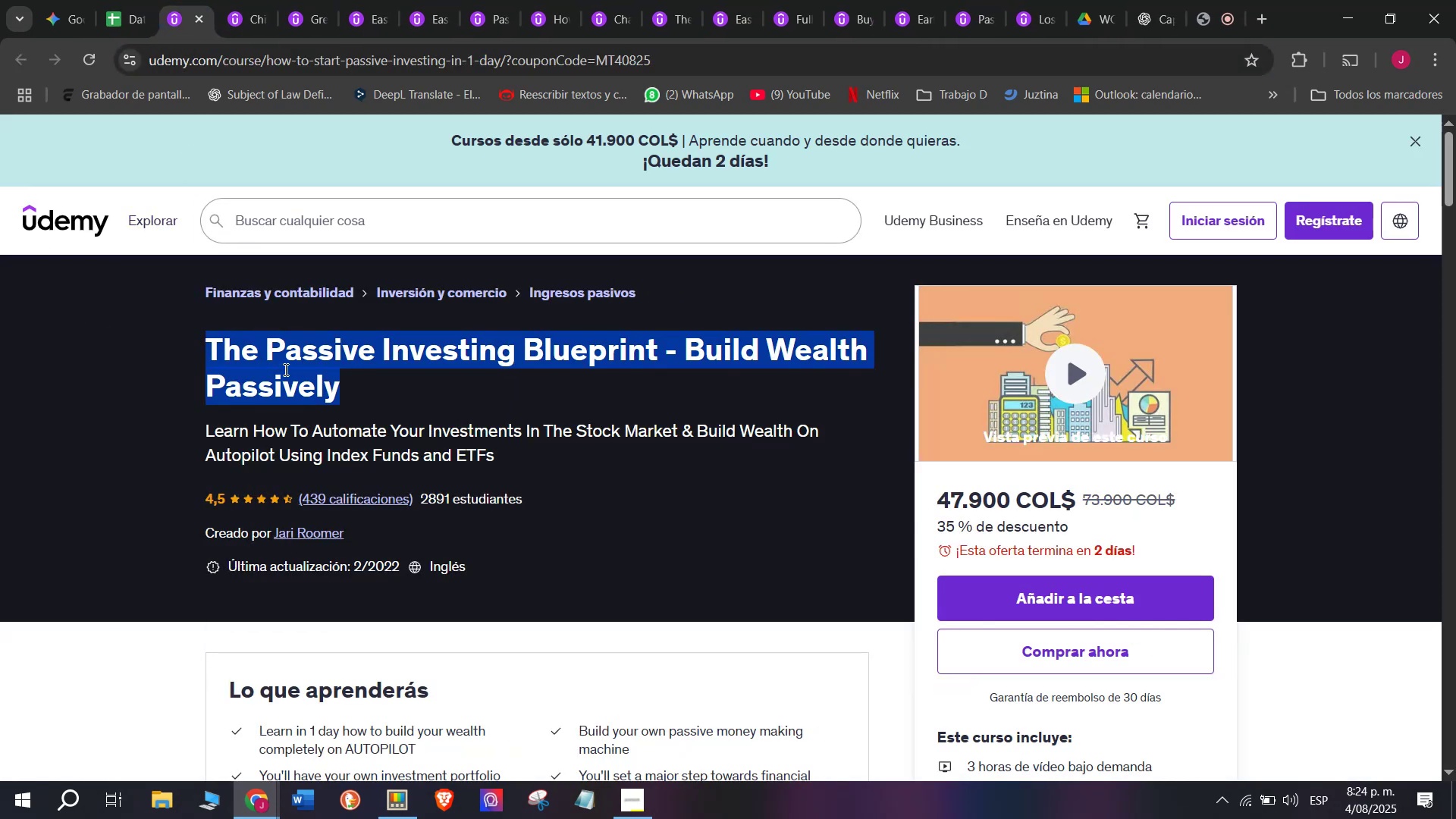 
key(Control+ControlLeft)
 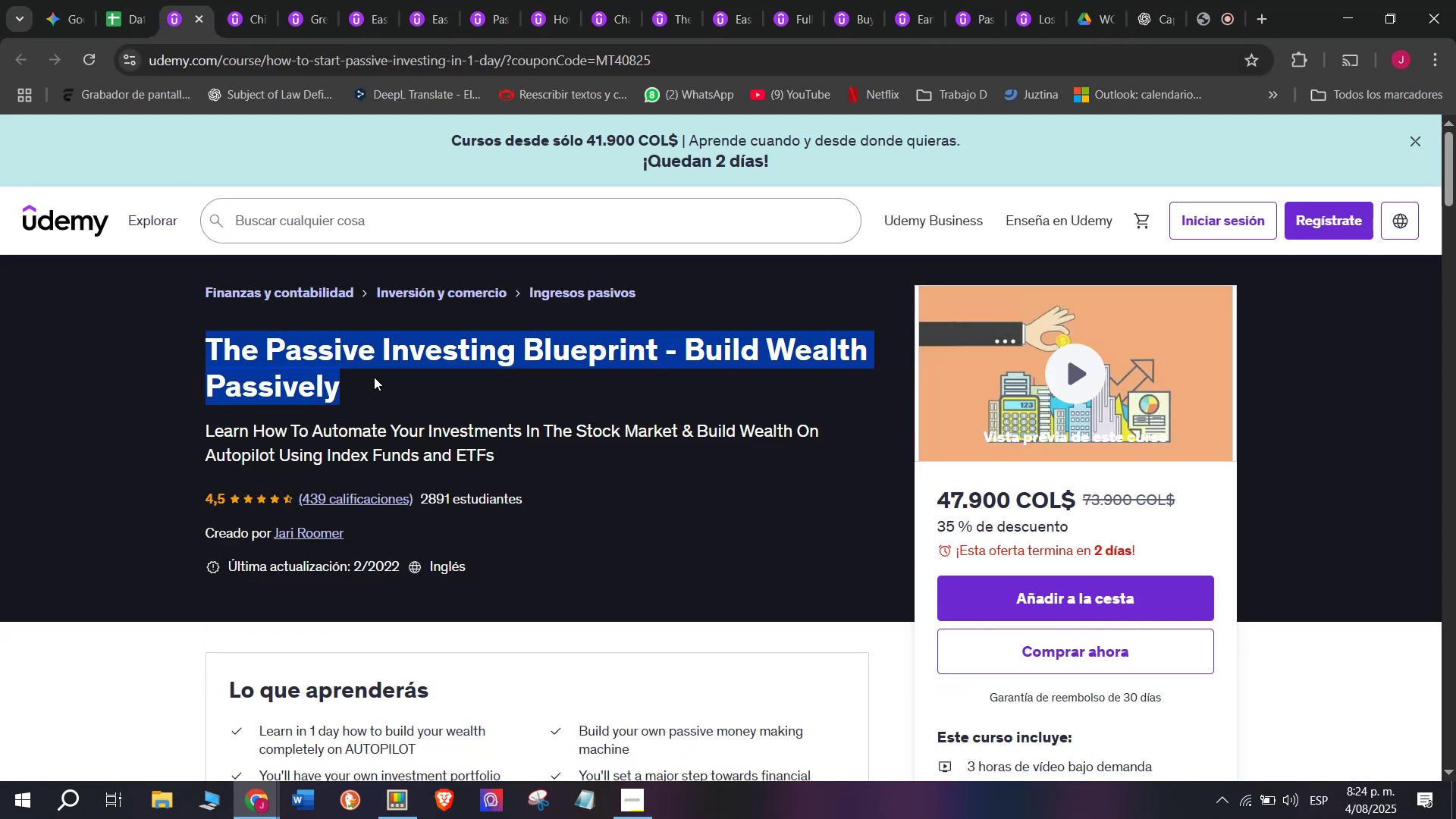 
key(Control+C)
 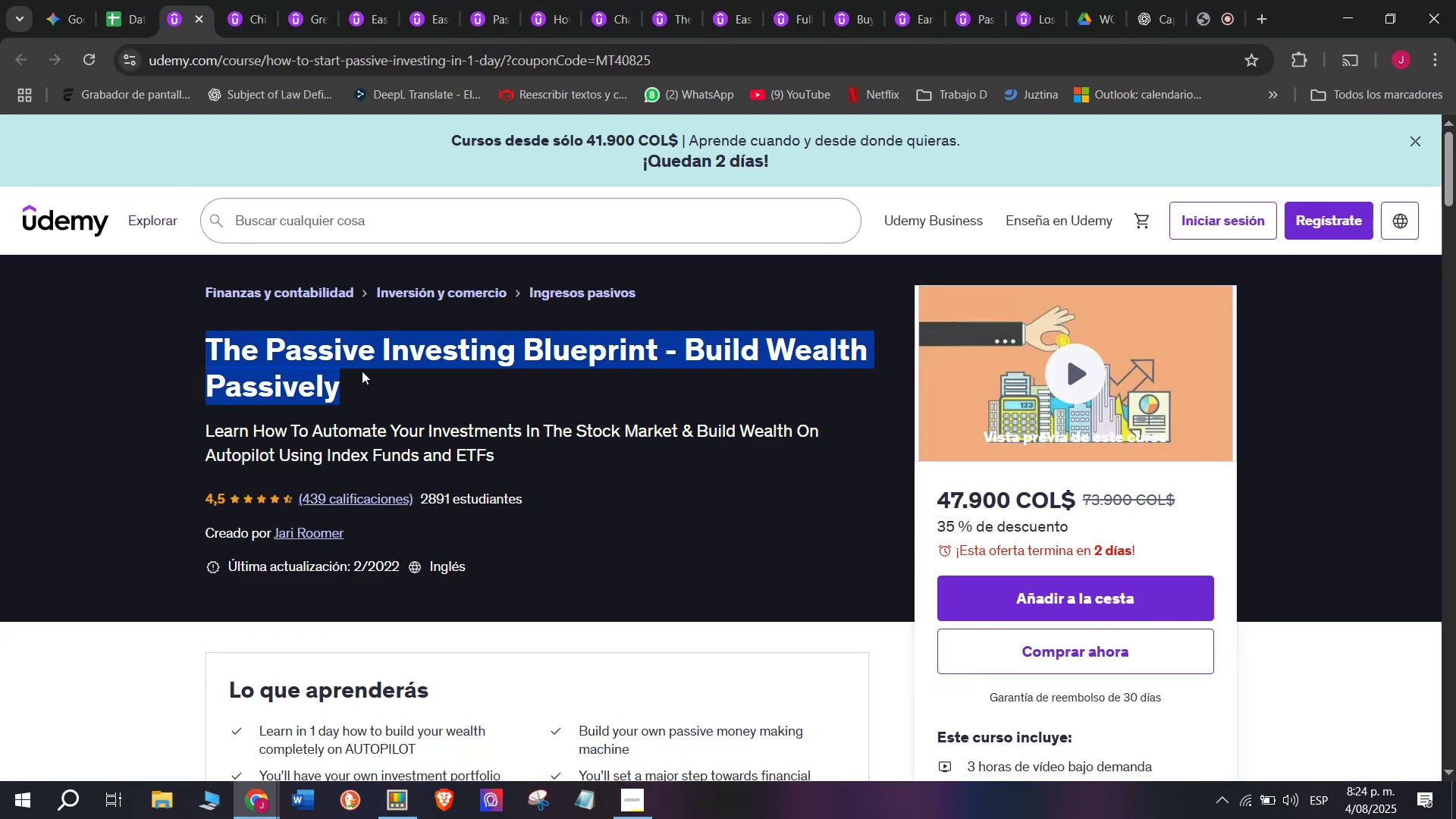 
key(Control+ControlLeft)
 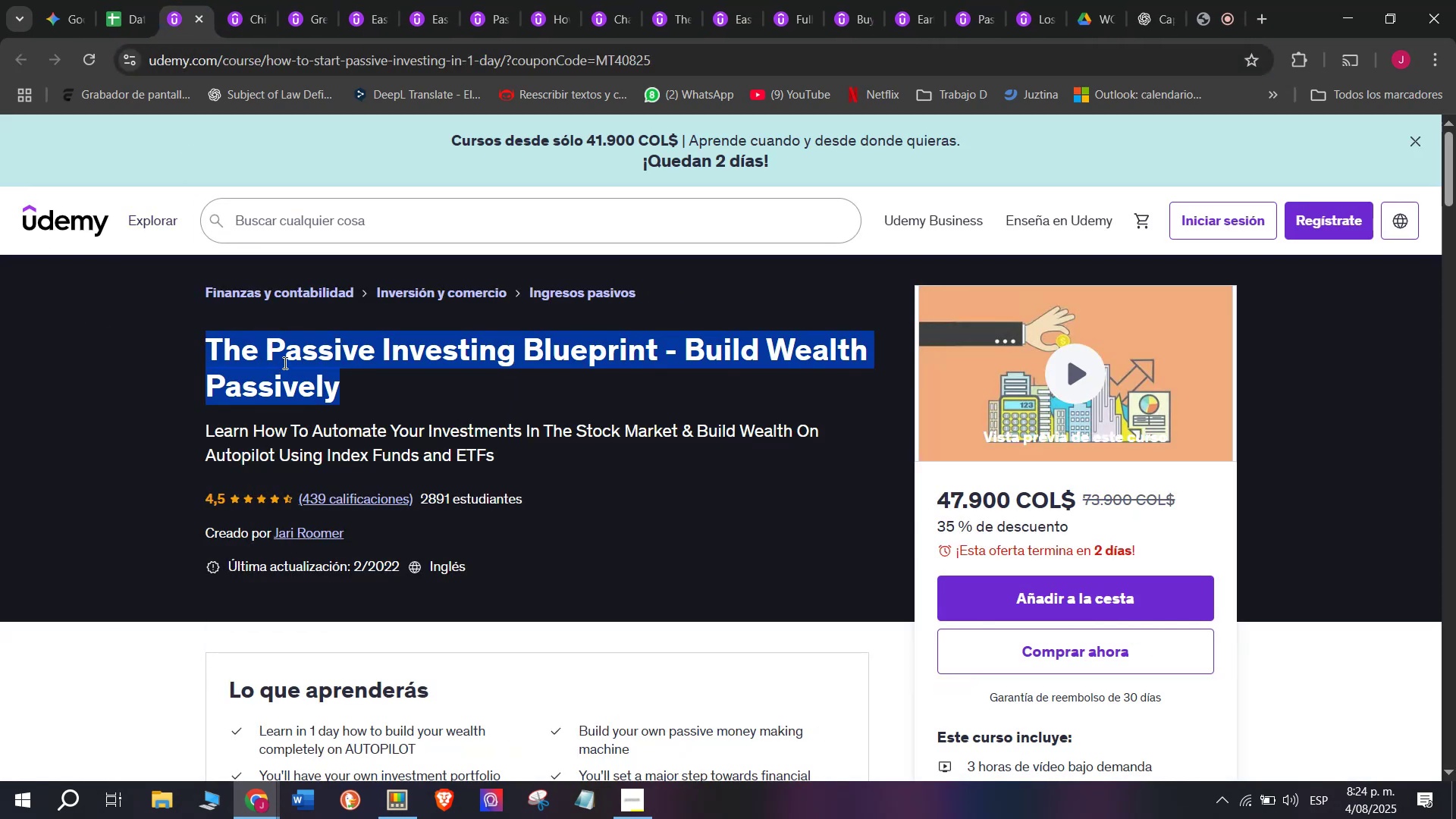 
key(Break)
 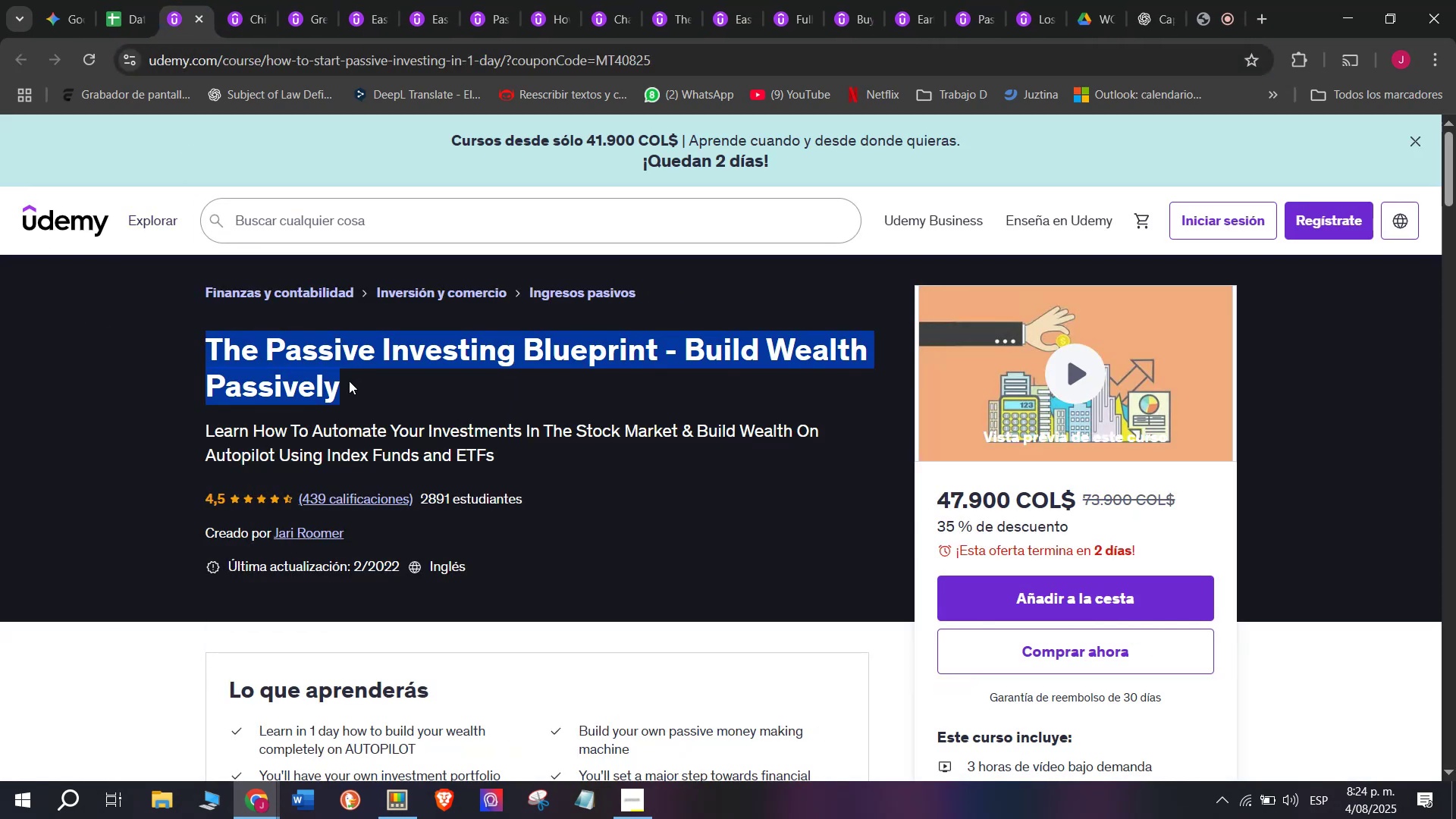 
key(Control+C)
 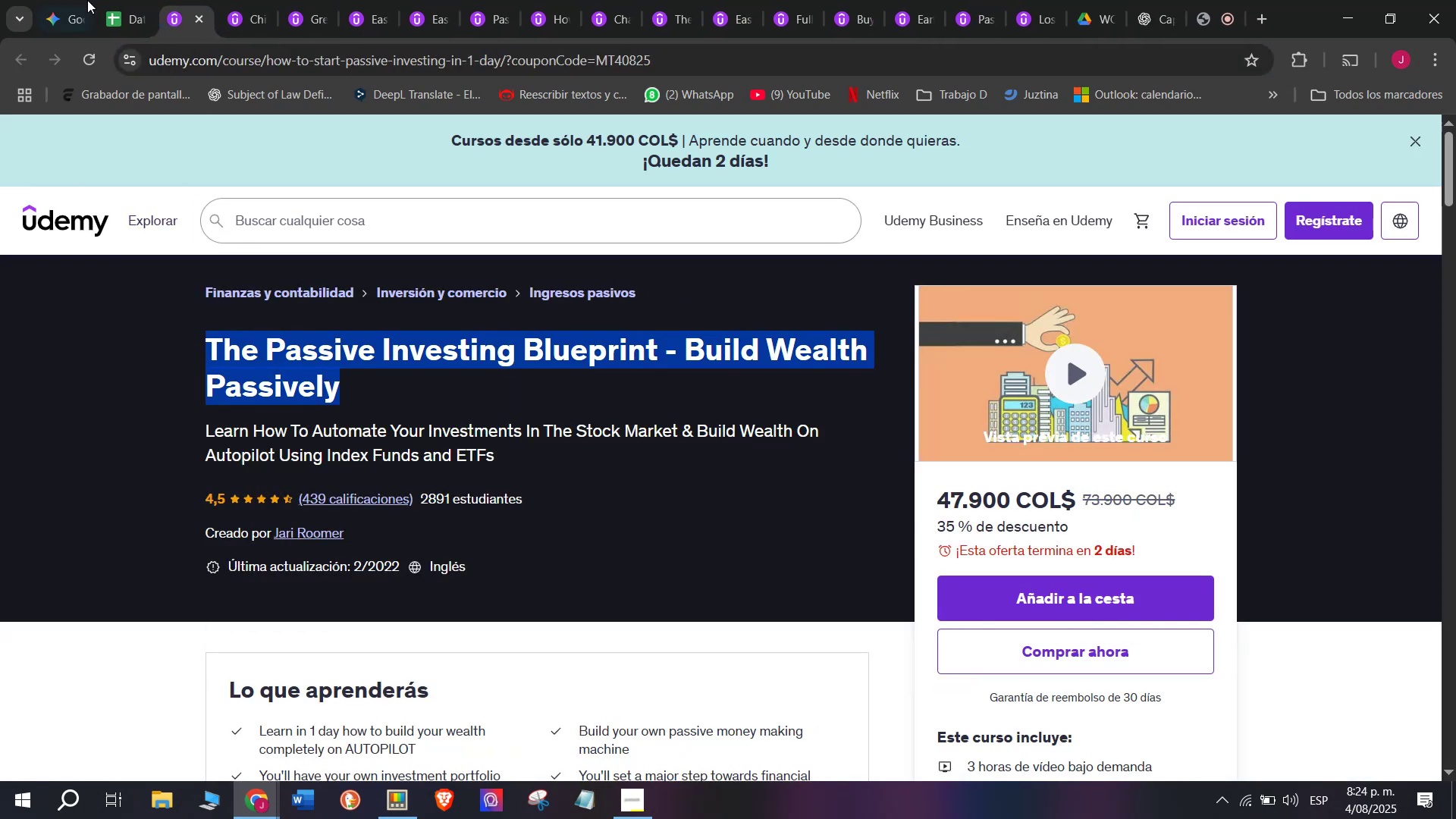 
left_click([121, 0])
 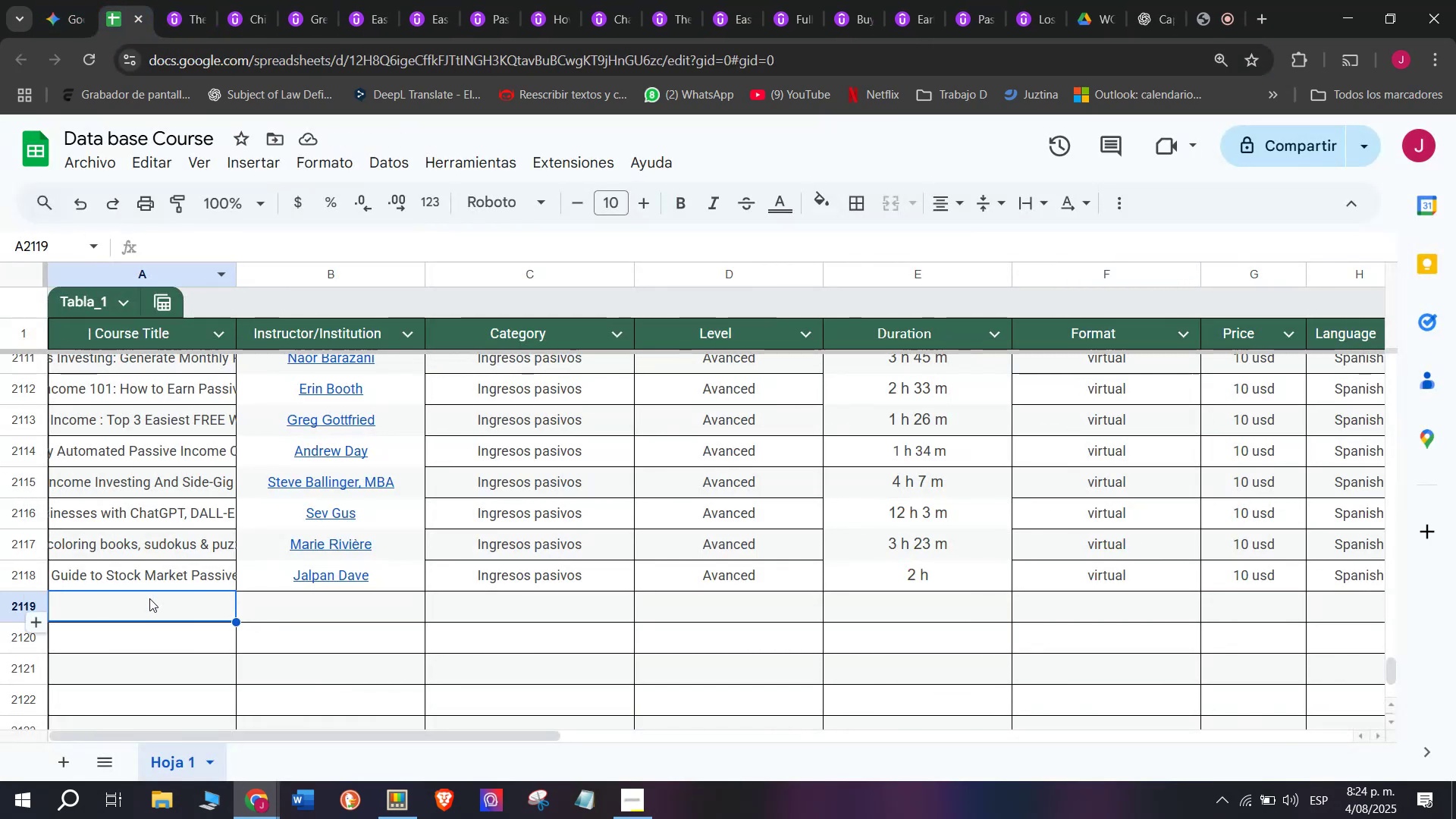 
double_click([149, 598])
 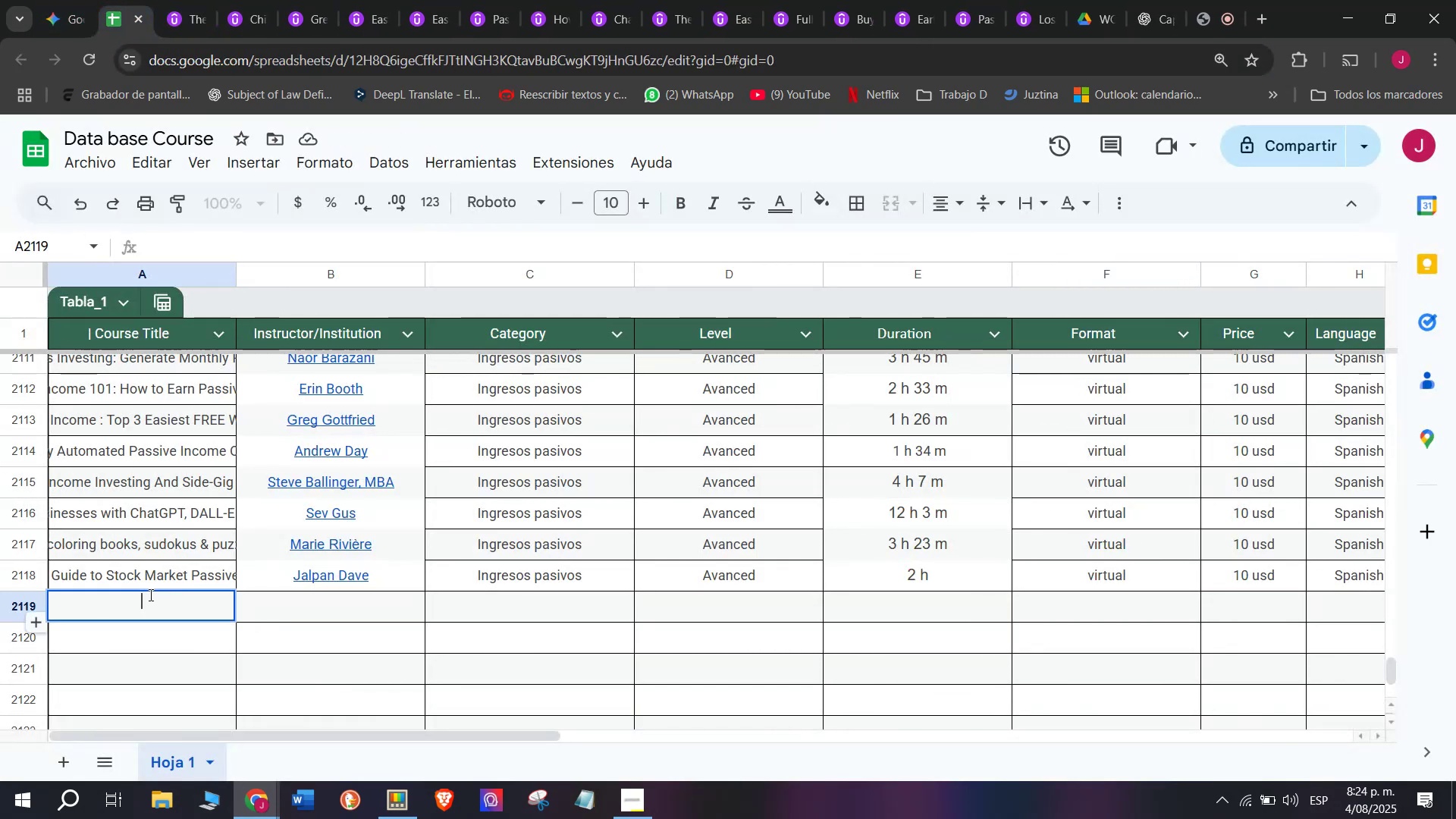 
key(Z)
 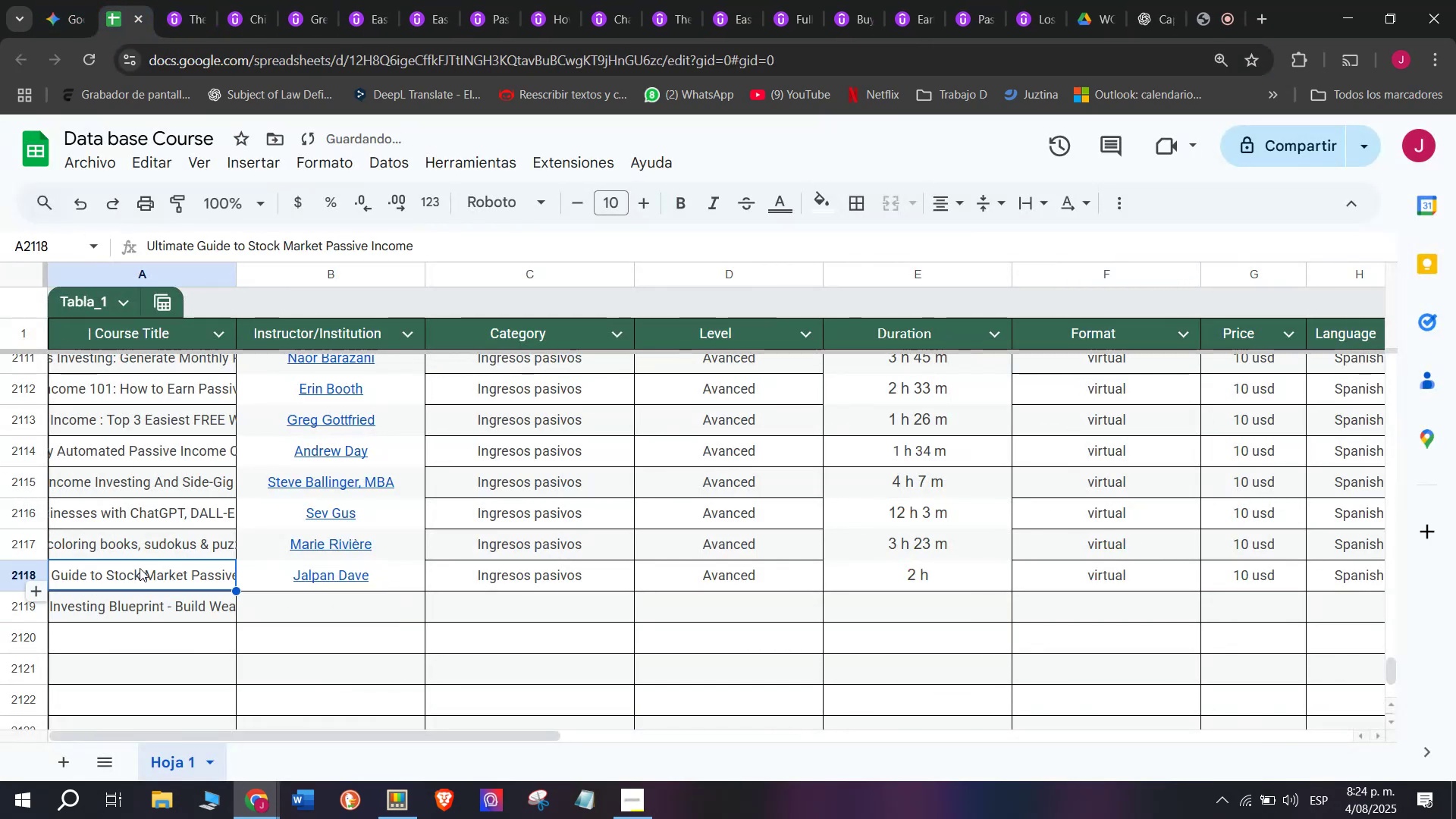 
key(Control+ControlLeft)
 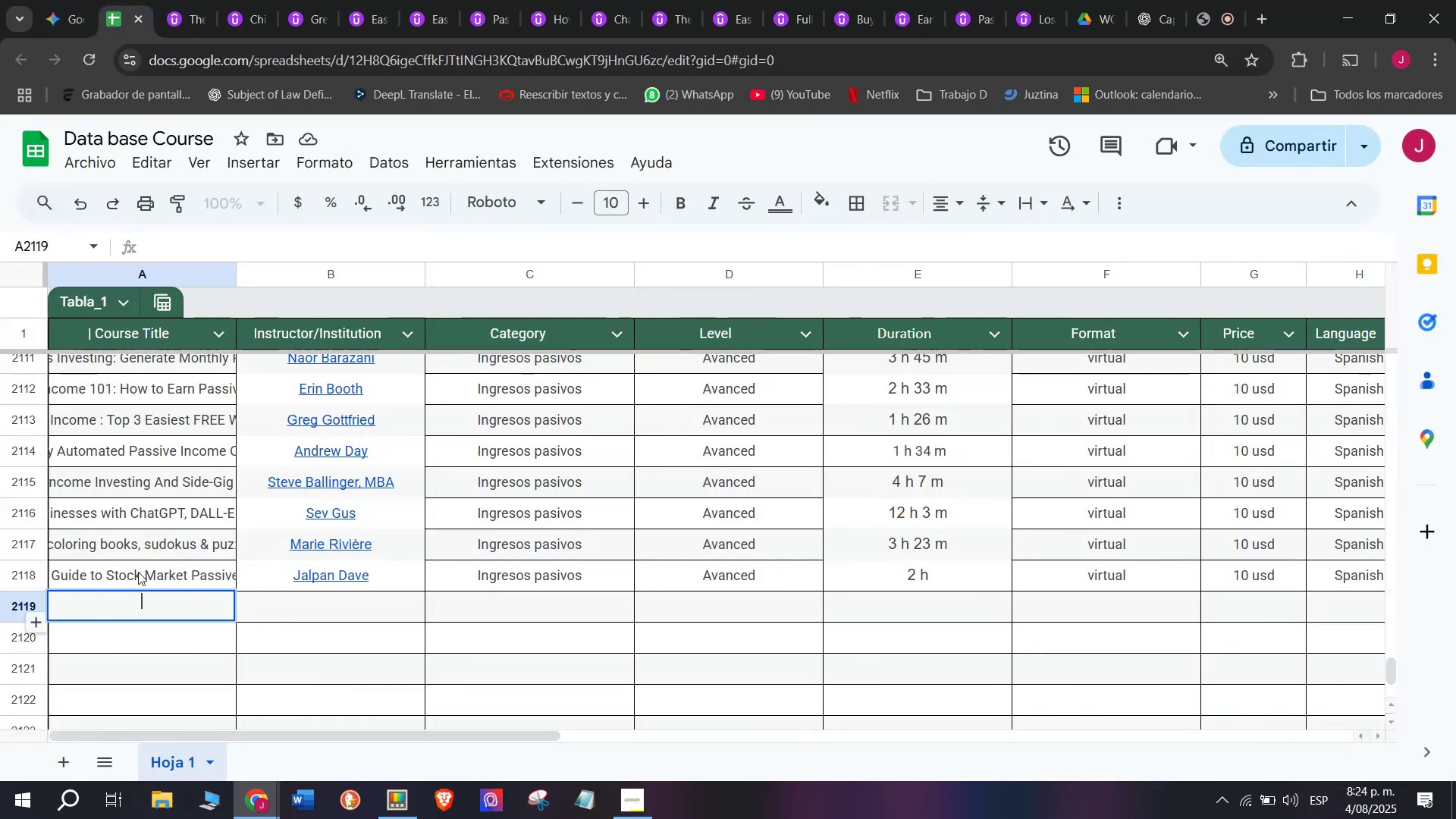 
key(Control+V)
 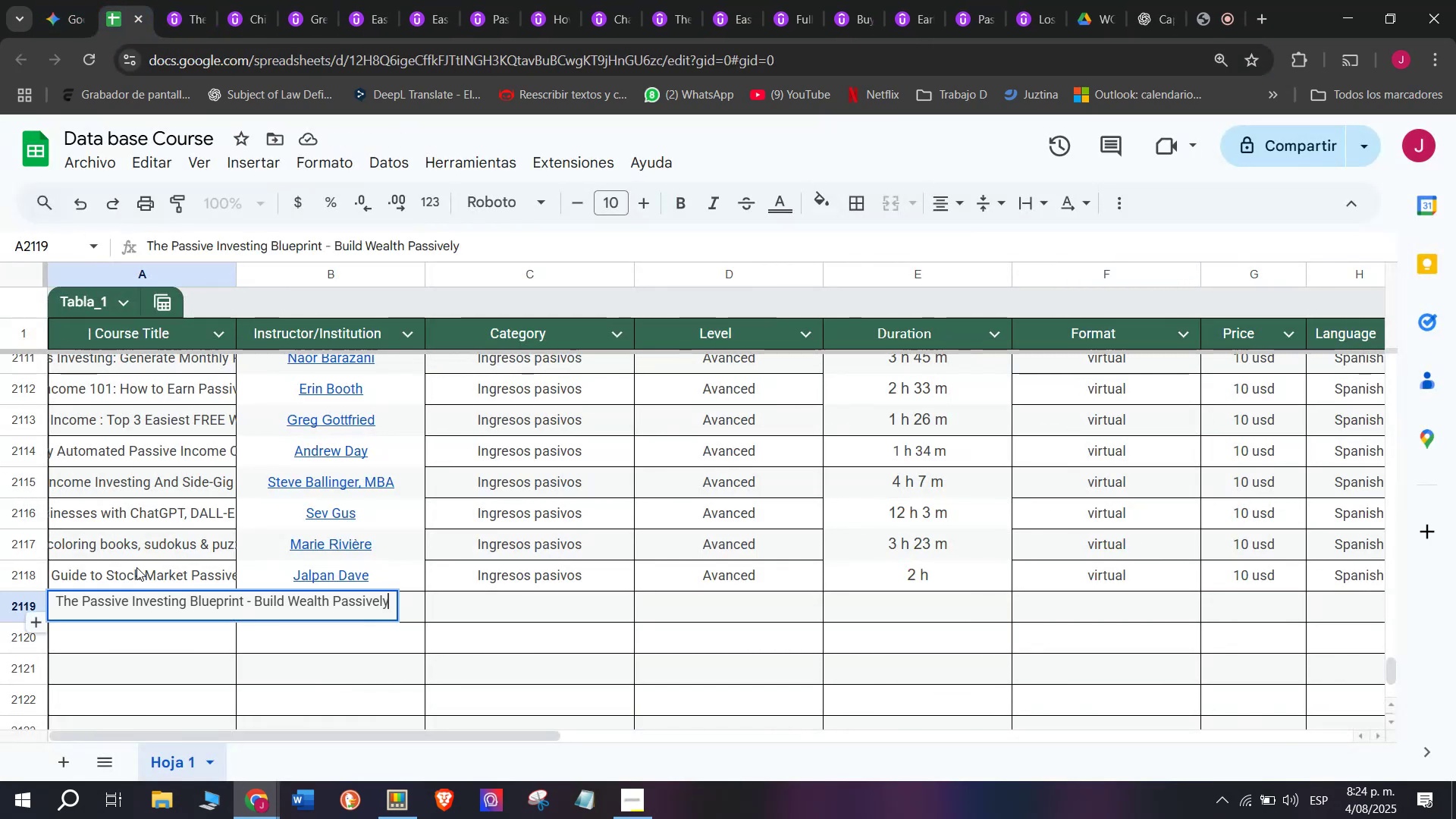 
left_click([136, 567])
 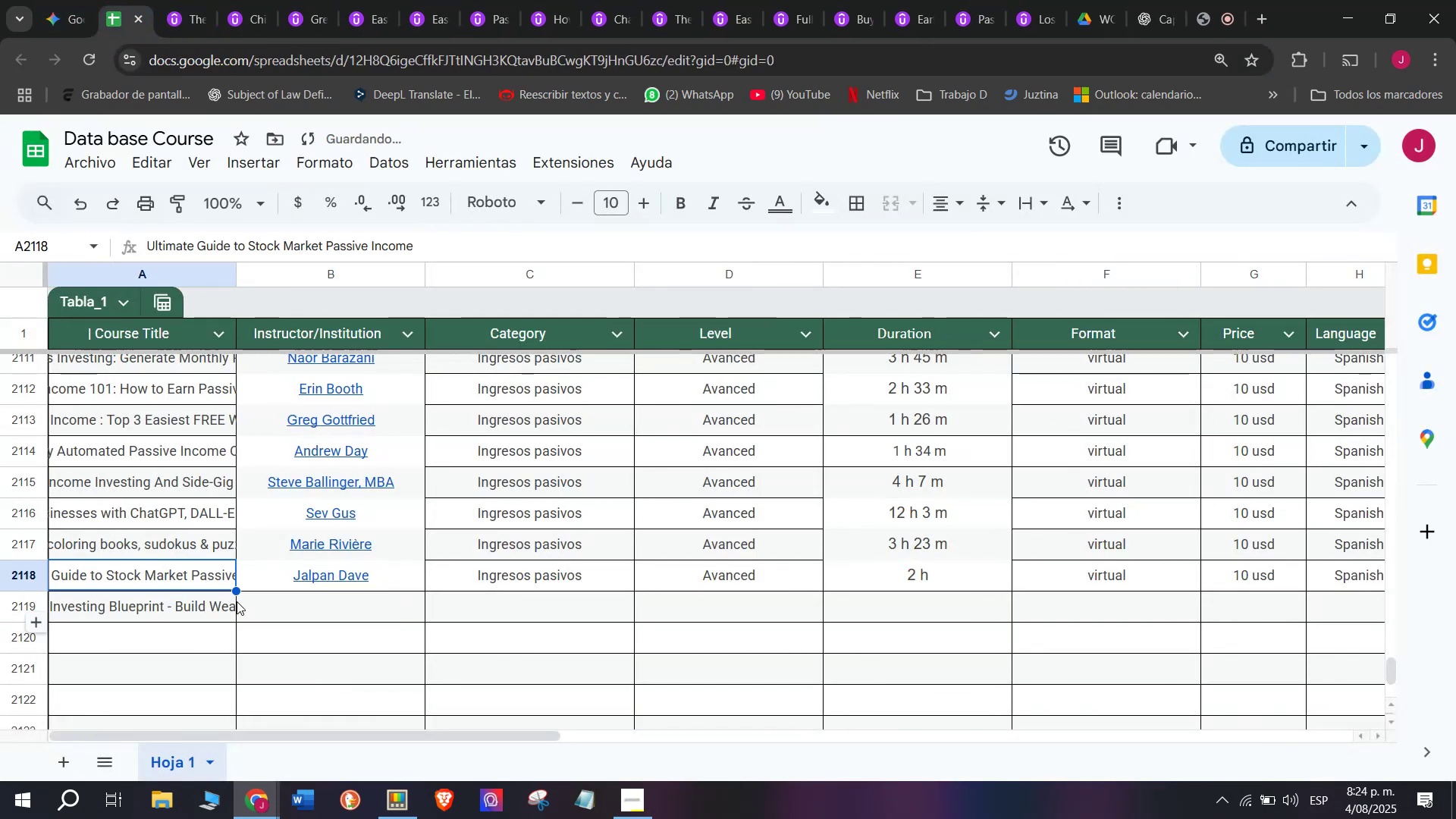 
mouse_move([302, 585])
 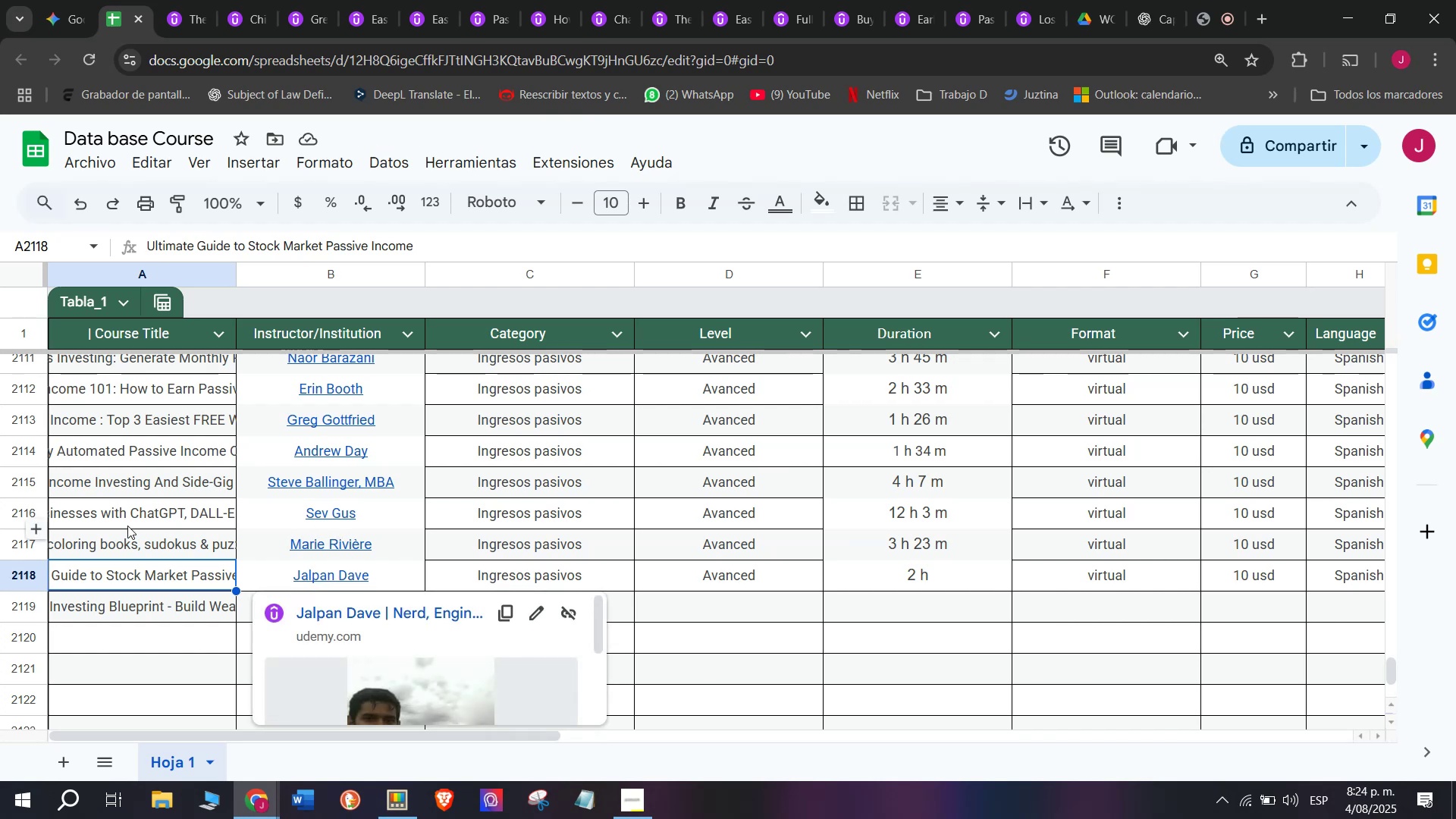 
left_click([127, 526])
 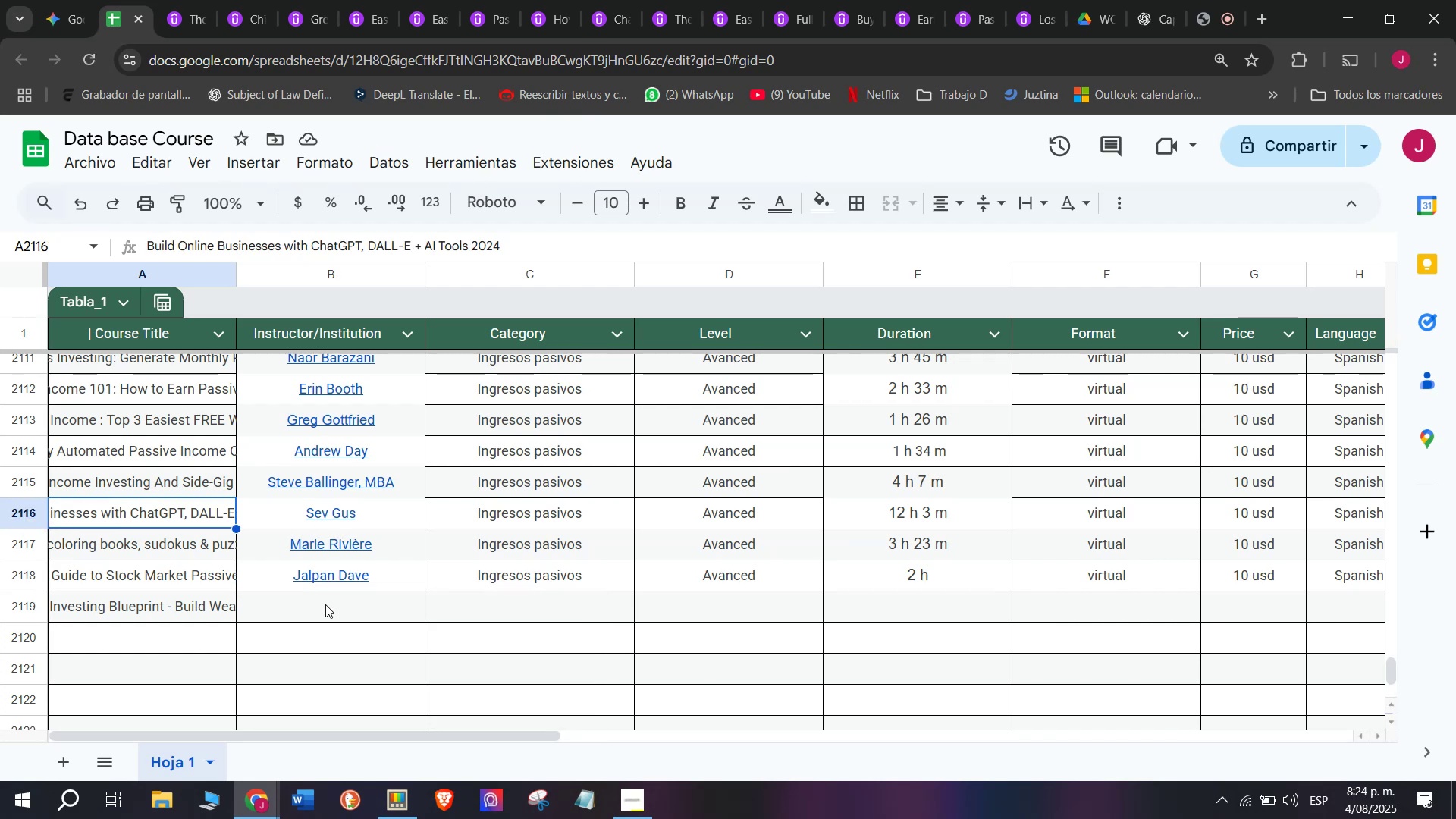 
left_click([325, 604])
 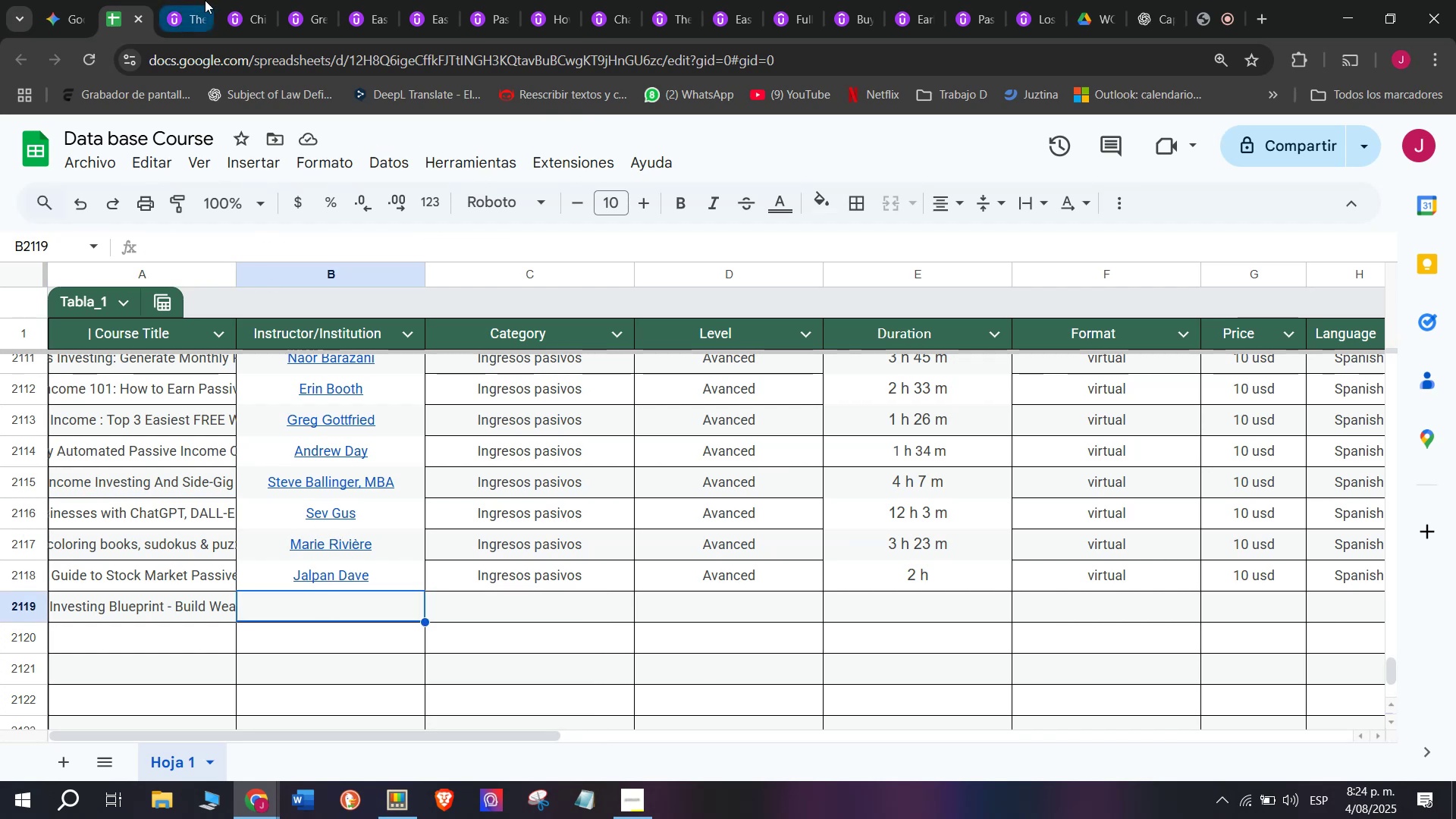 
left_click([206, 0])
 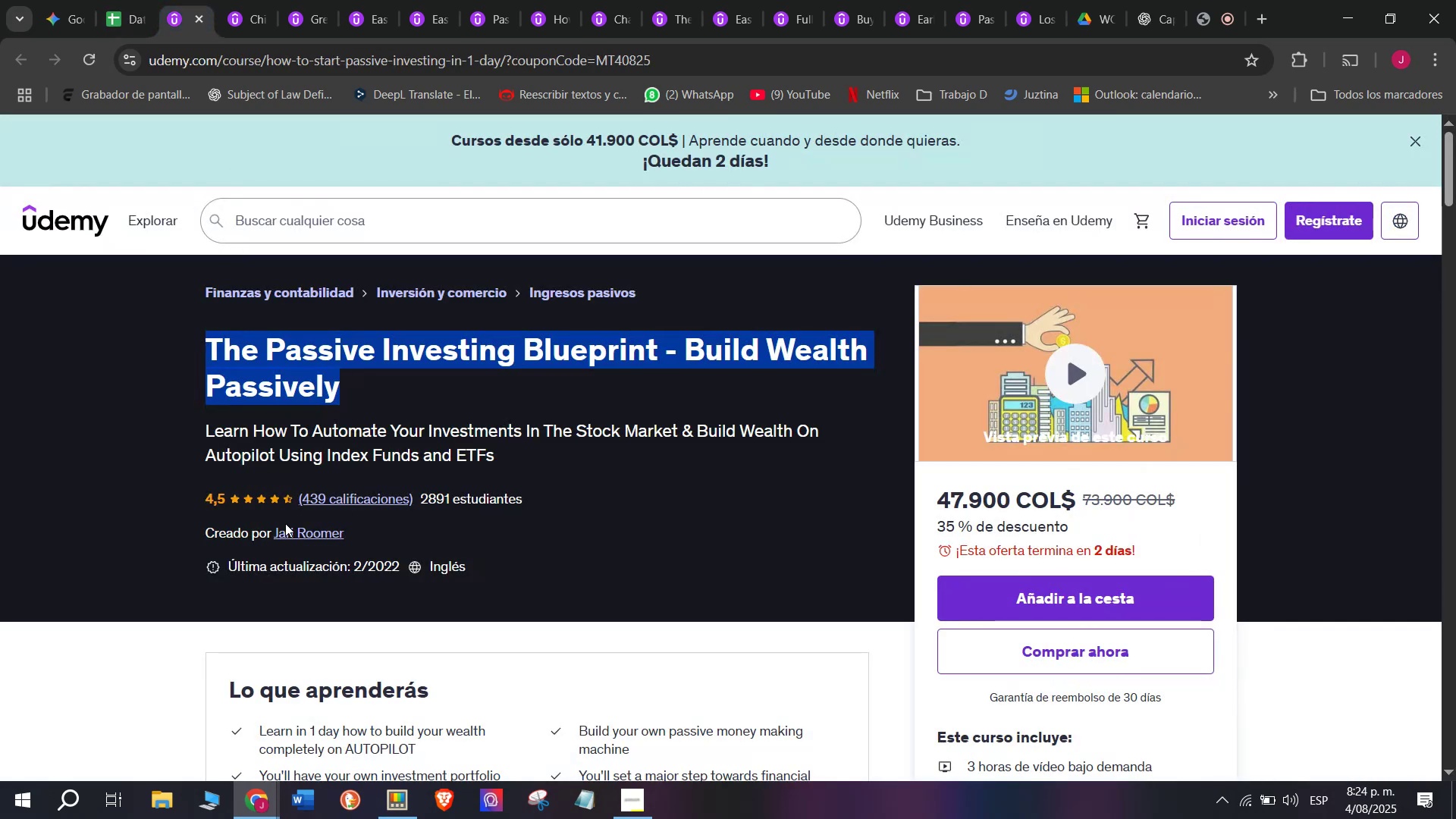 
left_click([302, 532])
 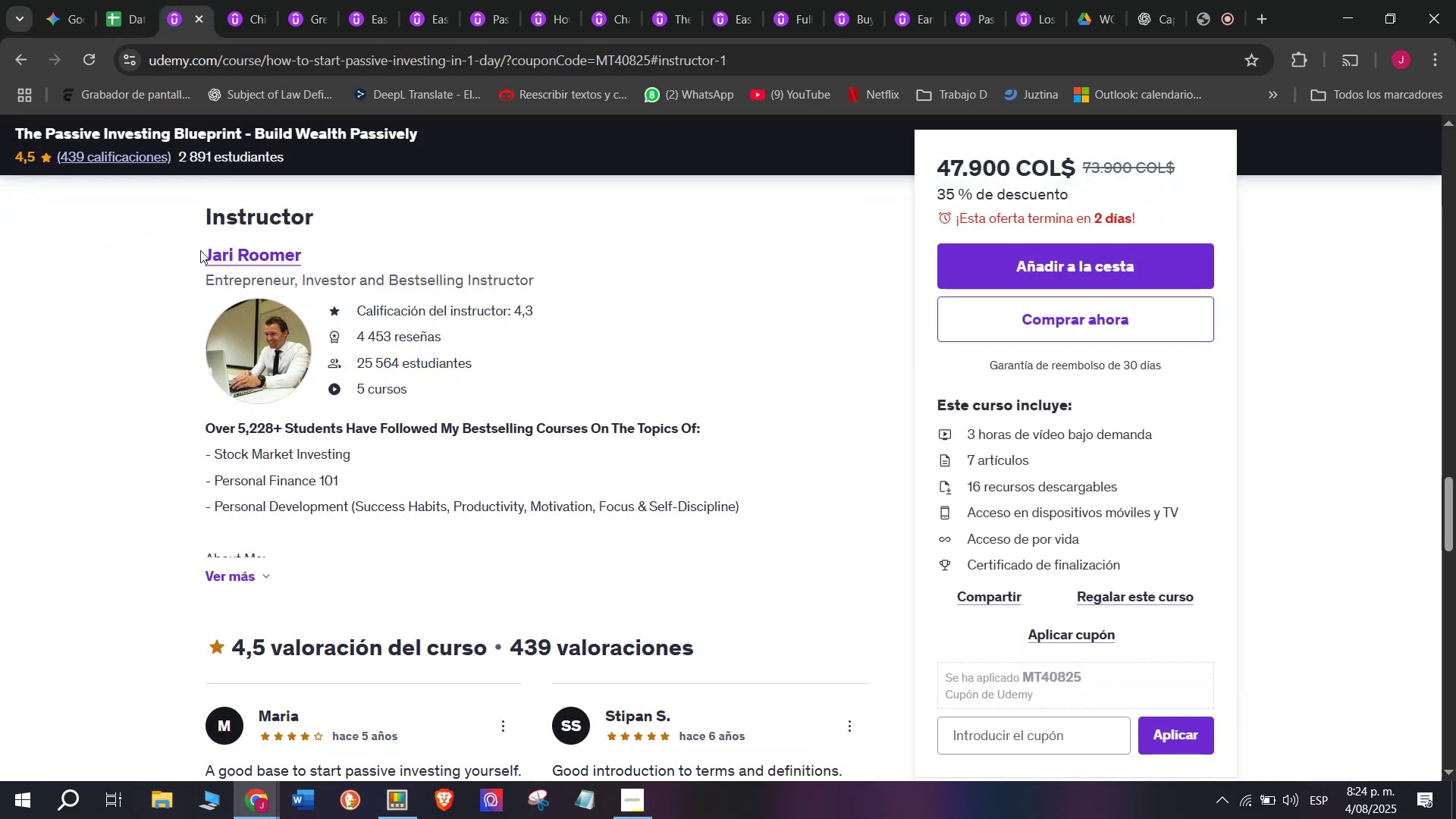 
key(Control+ControlLeft)
 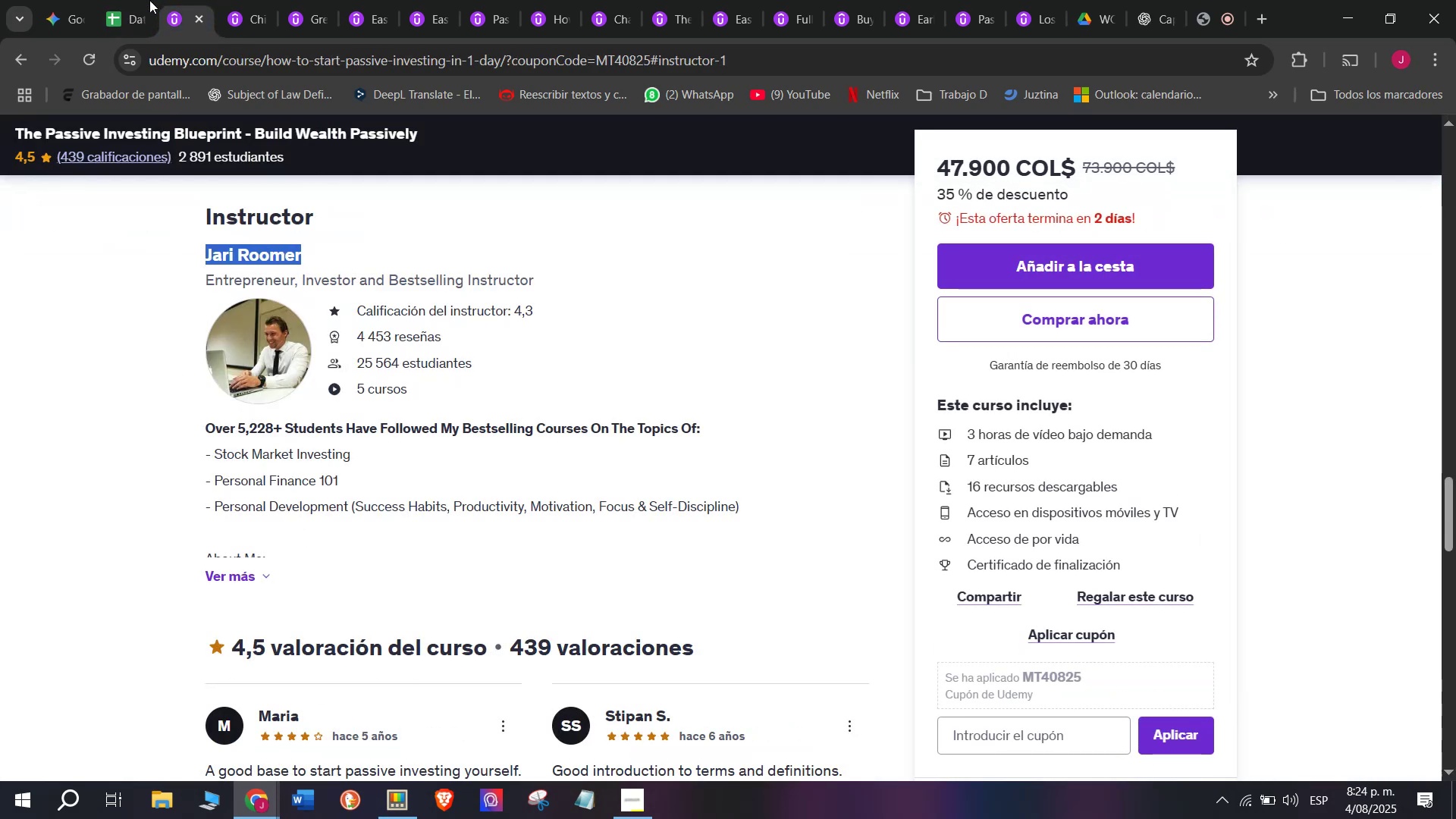 
key(Break)
 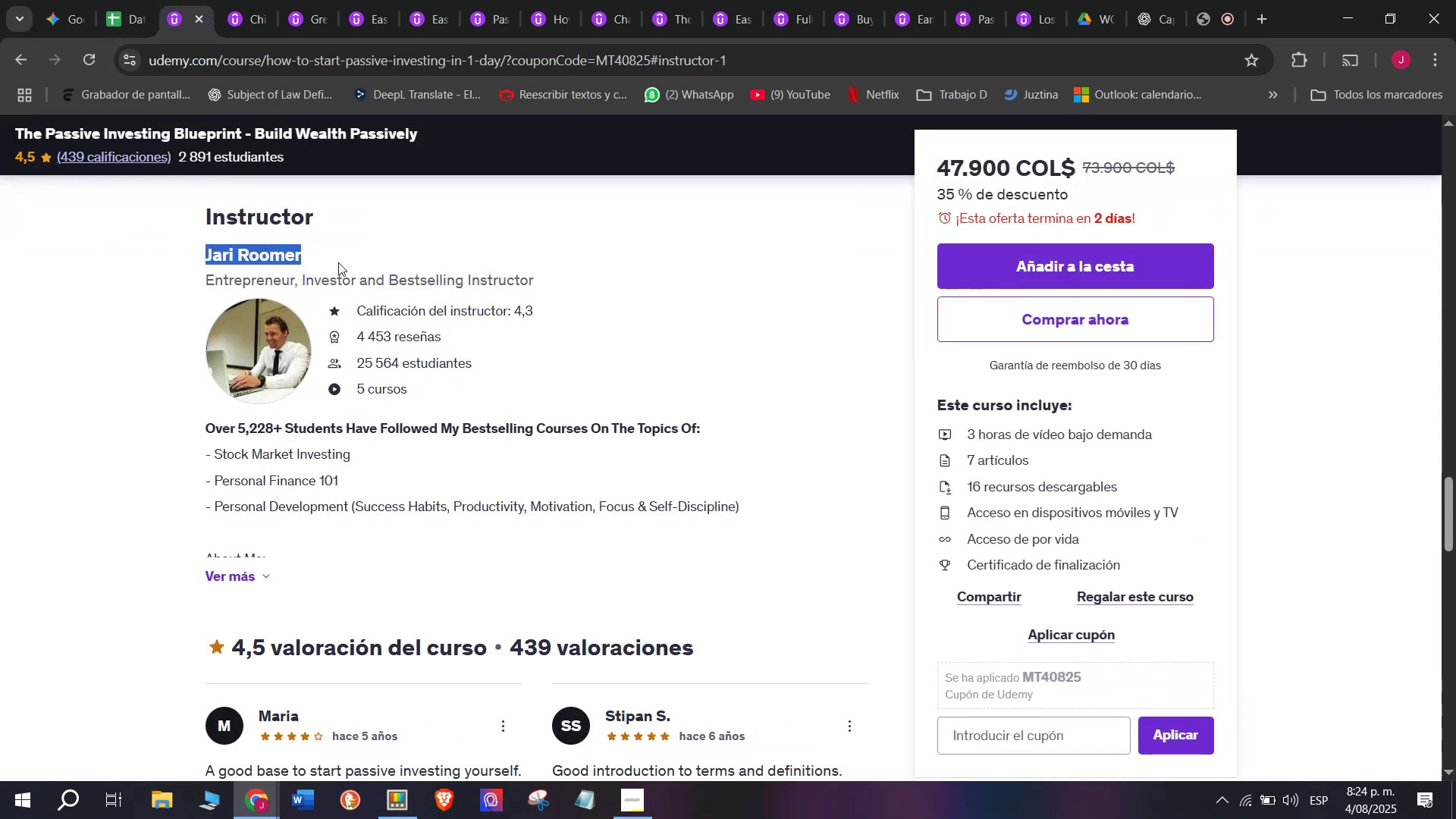 
key(Control+C)
 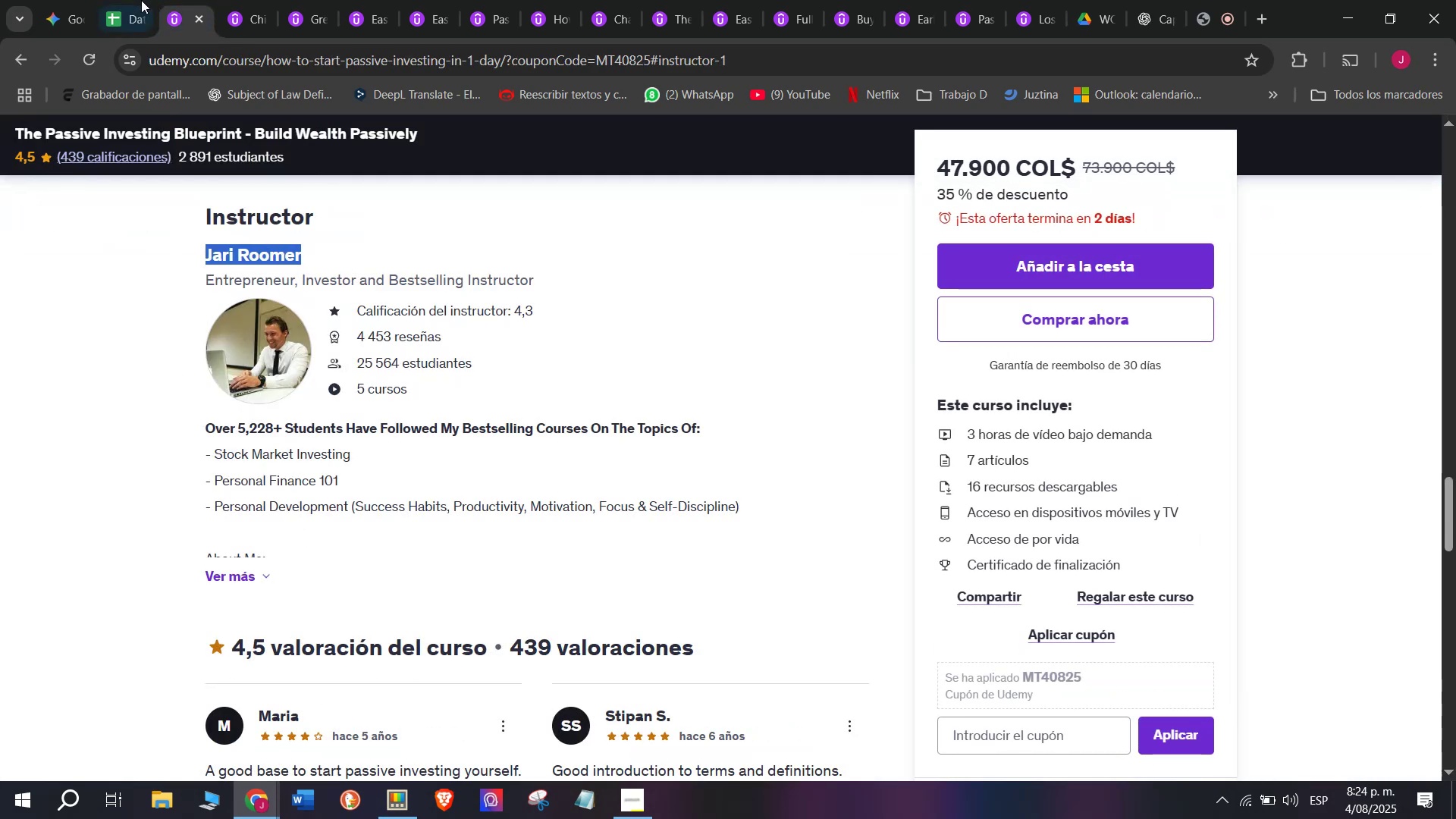 
left_click([136, 0])
 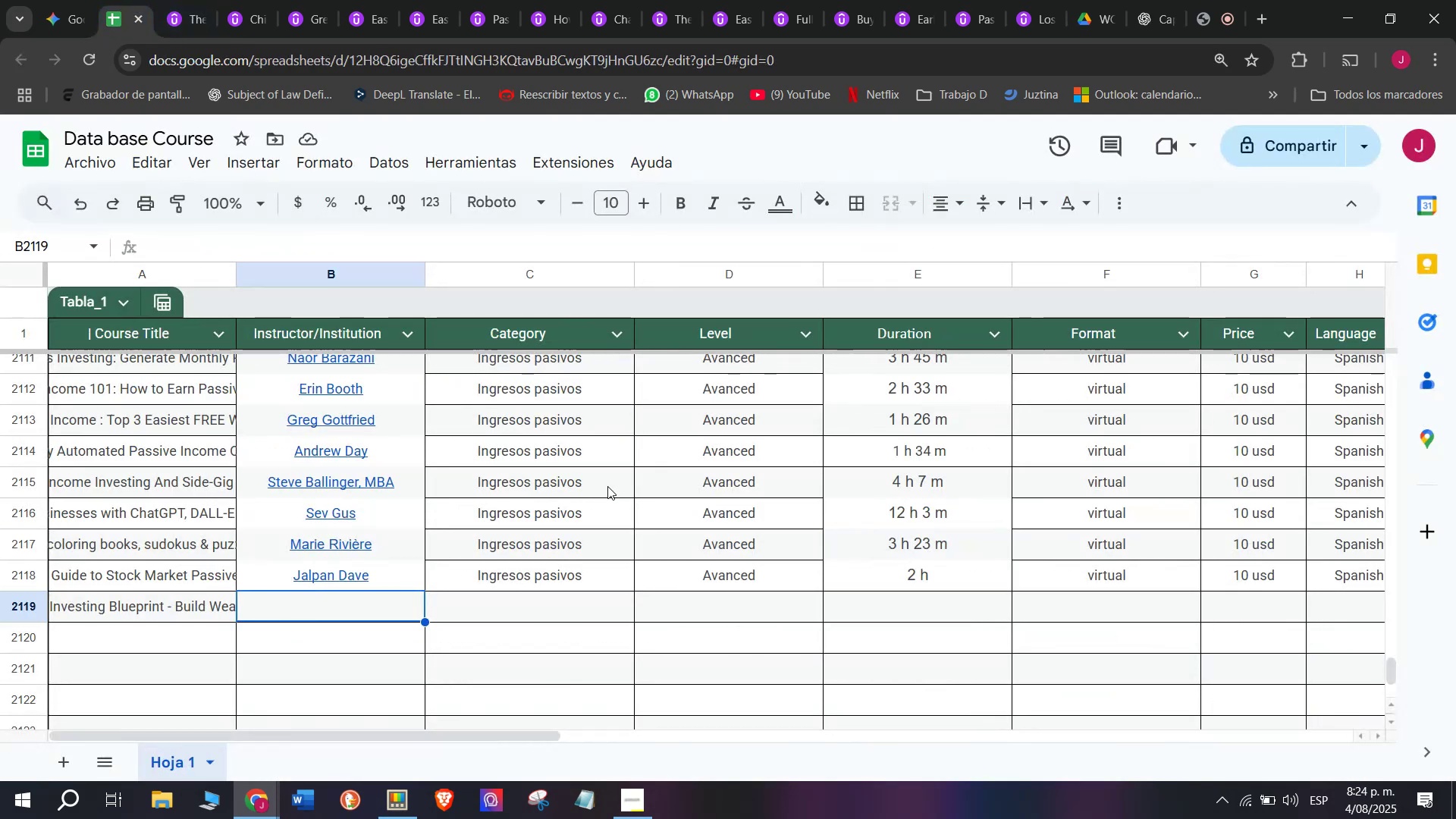 
key(Z)
 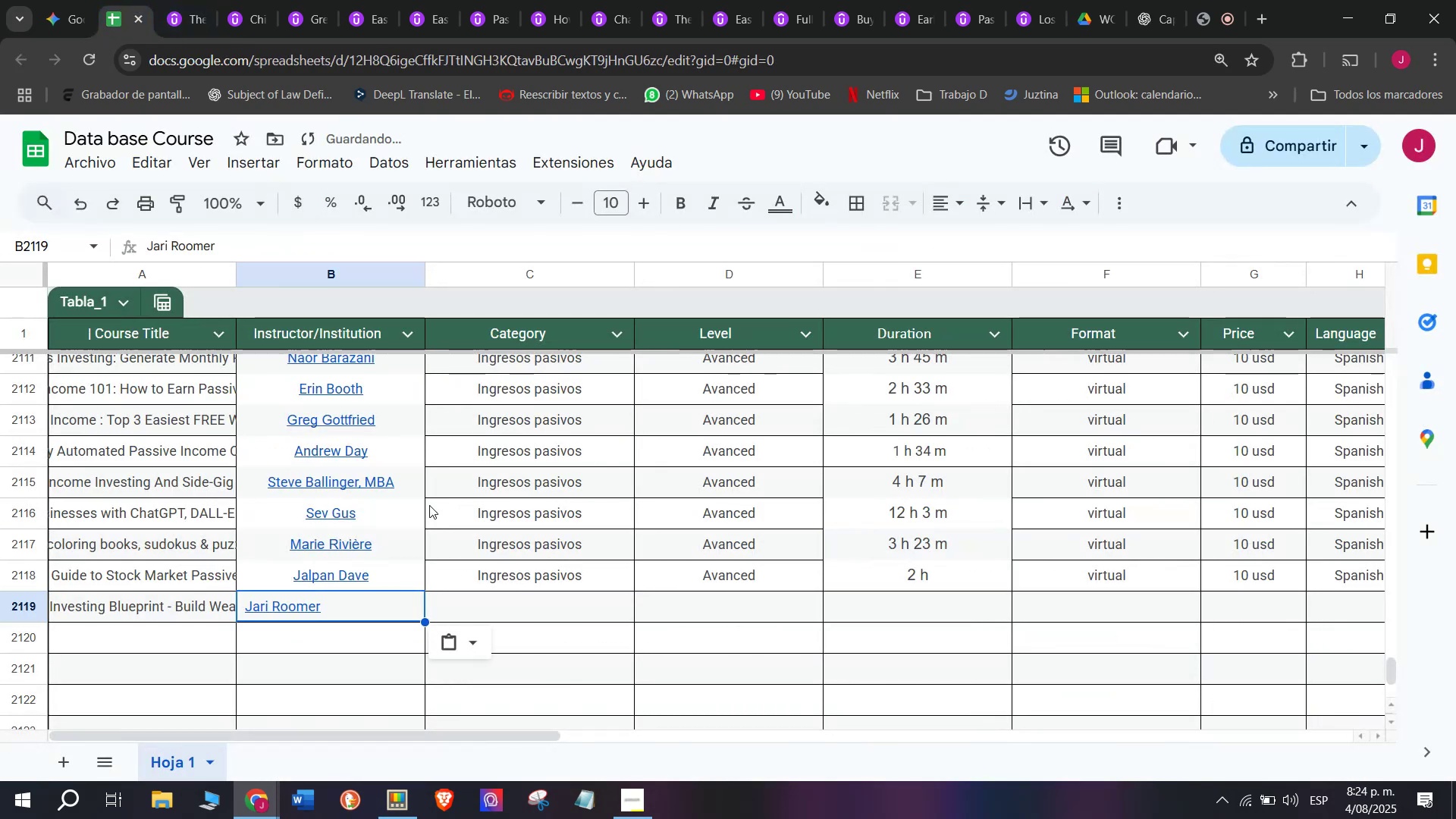 
key(Control+ControlLeft)
 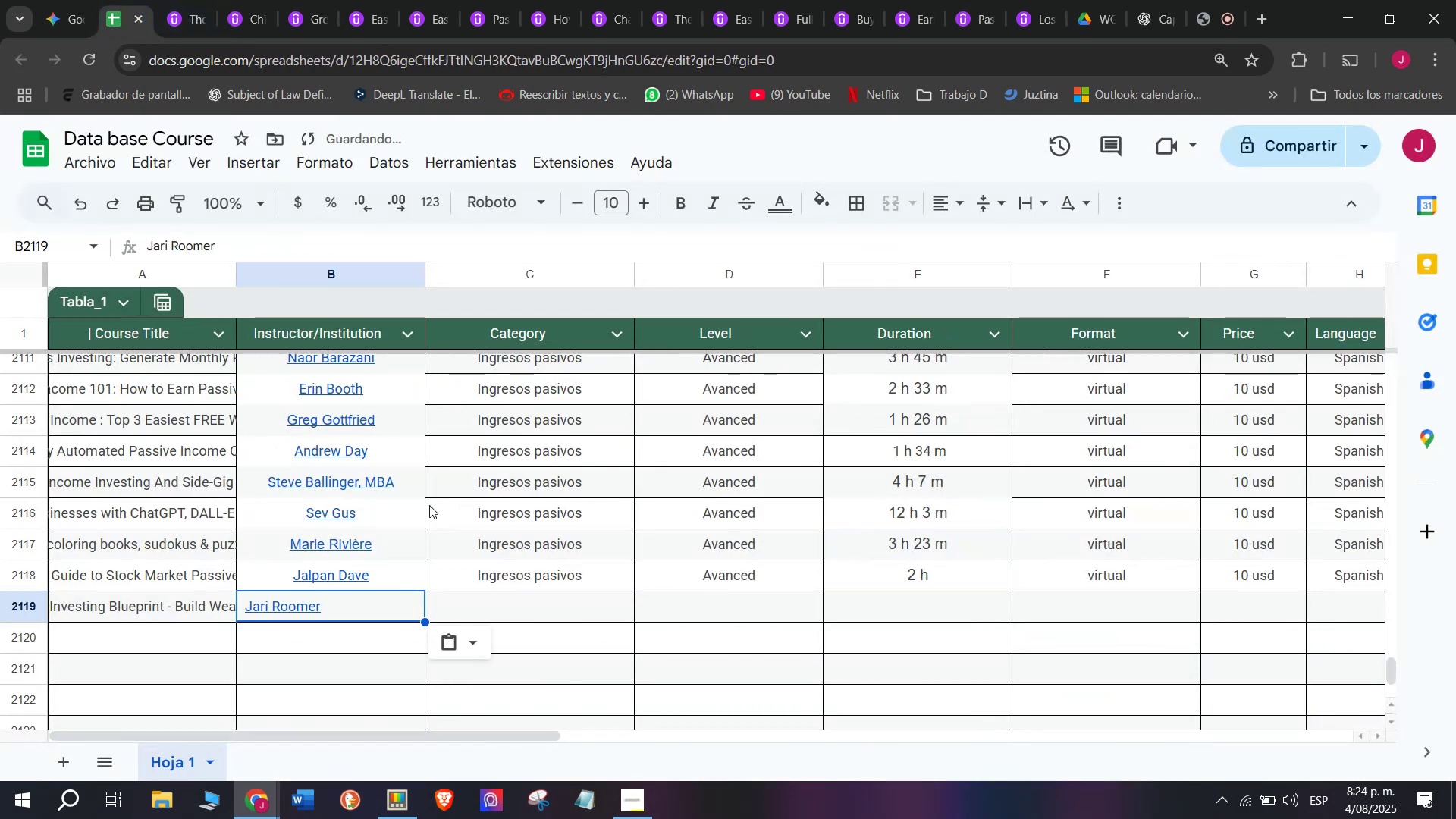 
key(Control+V)
 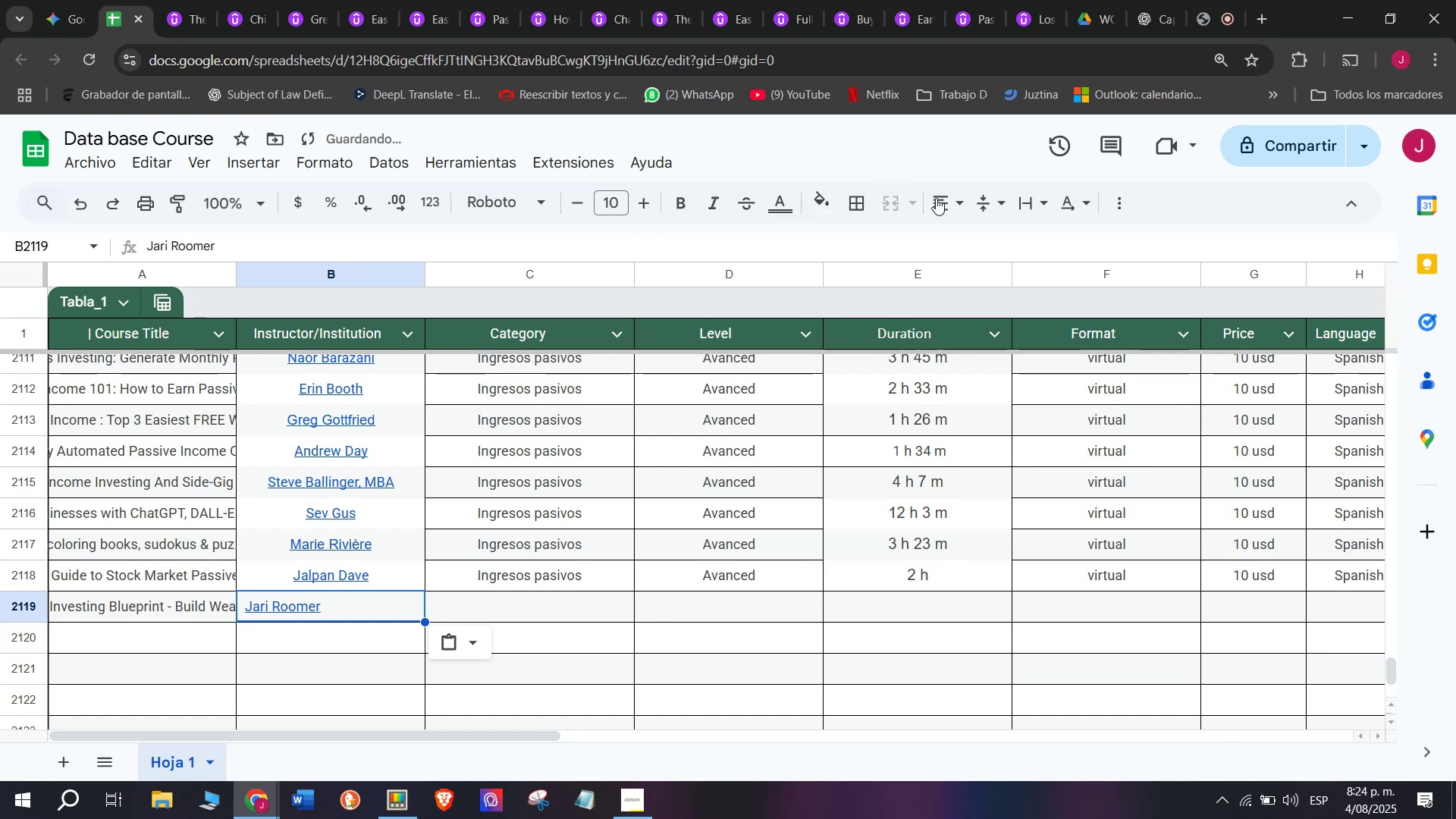 
double_click([987, 239])
 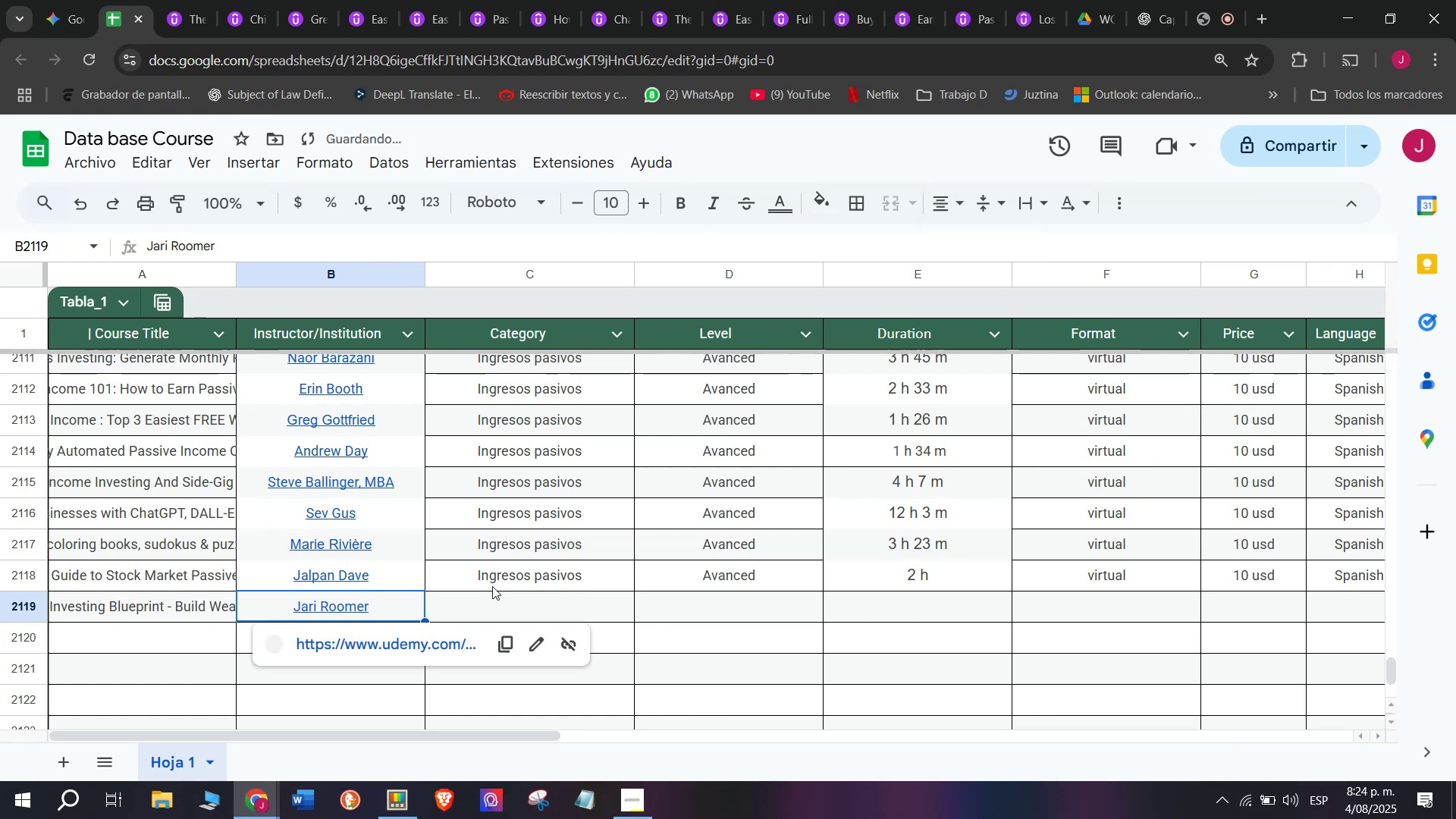 
key(Control+ControlLeft)
 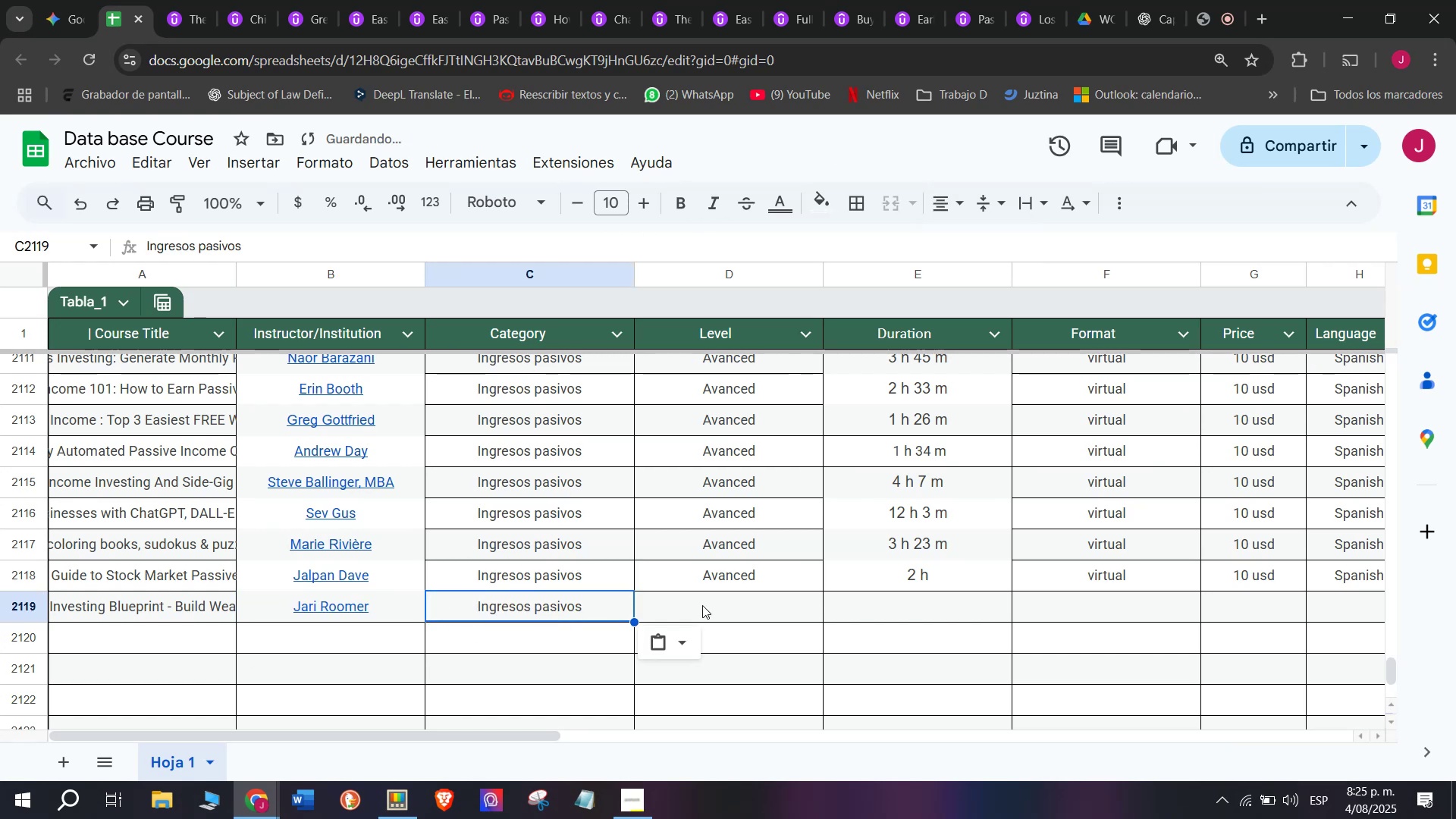 
key(Break)
 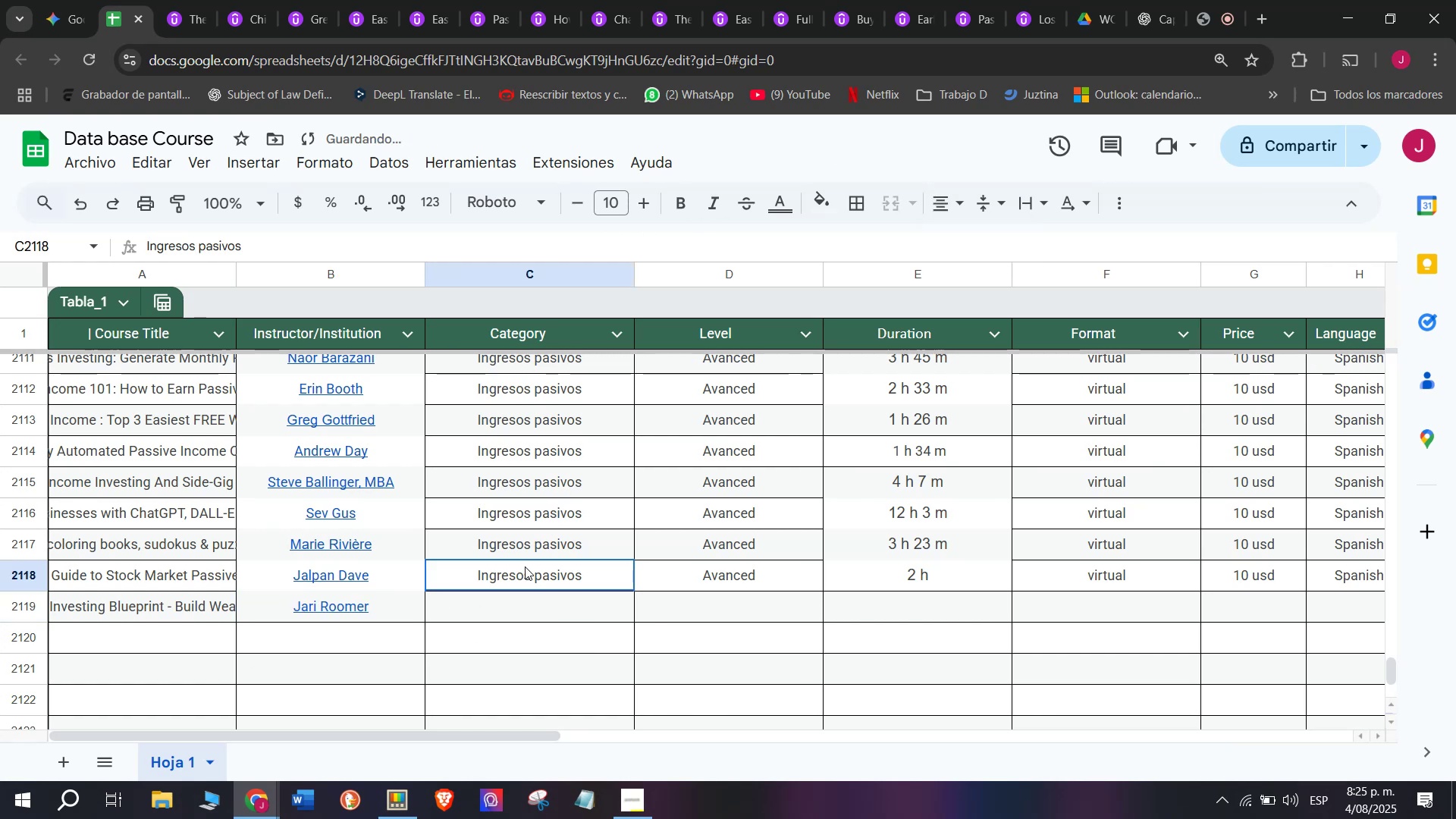 
key(Control+C)
 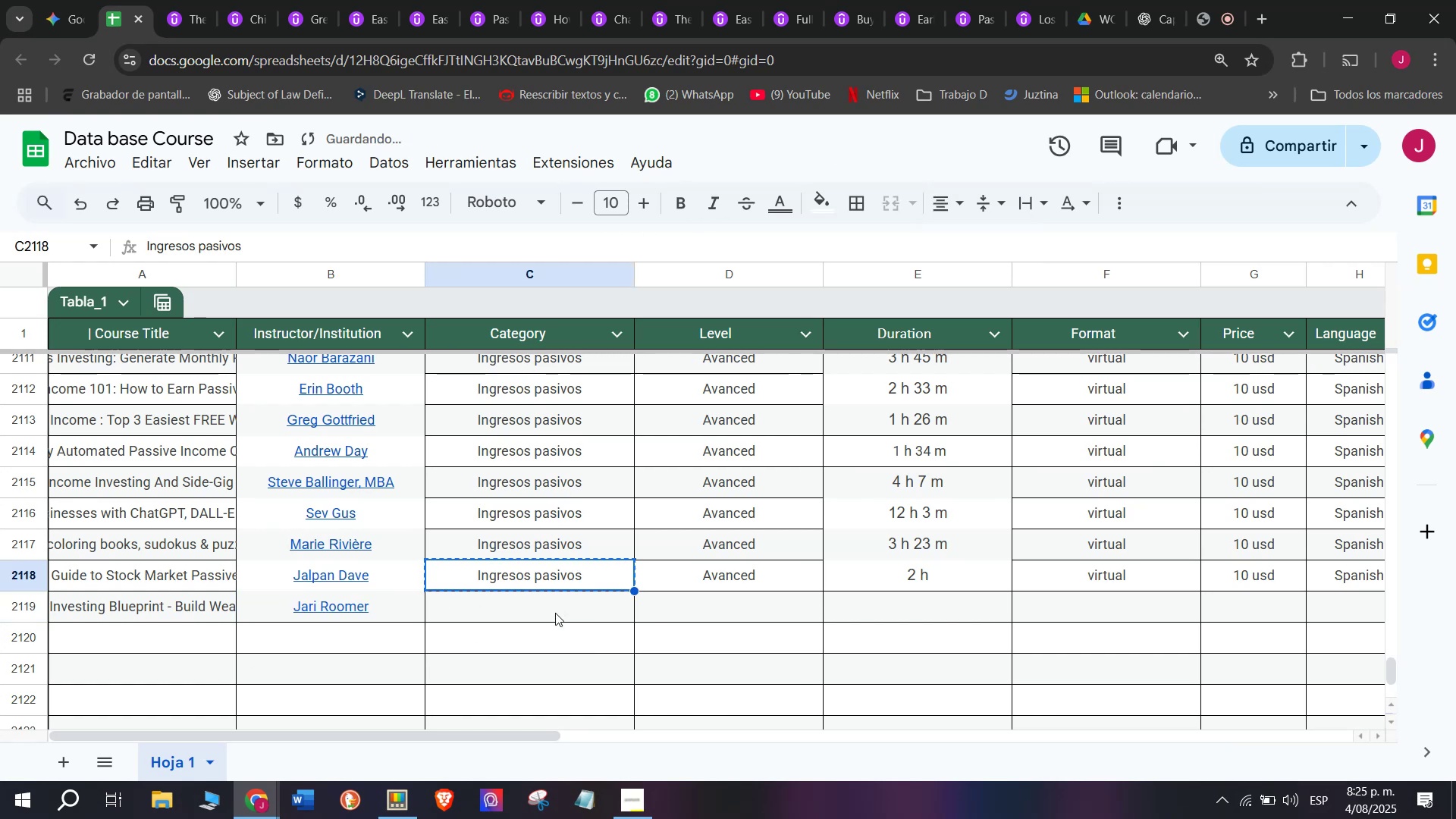 
key(Control+ControlLeft)
 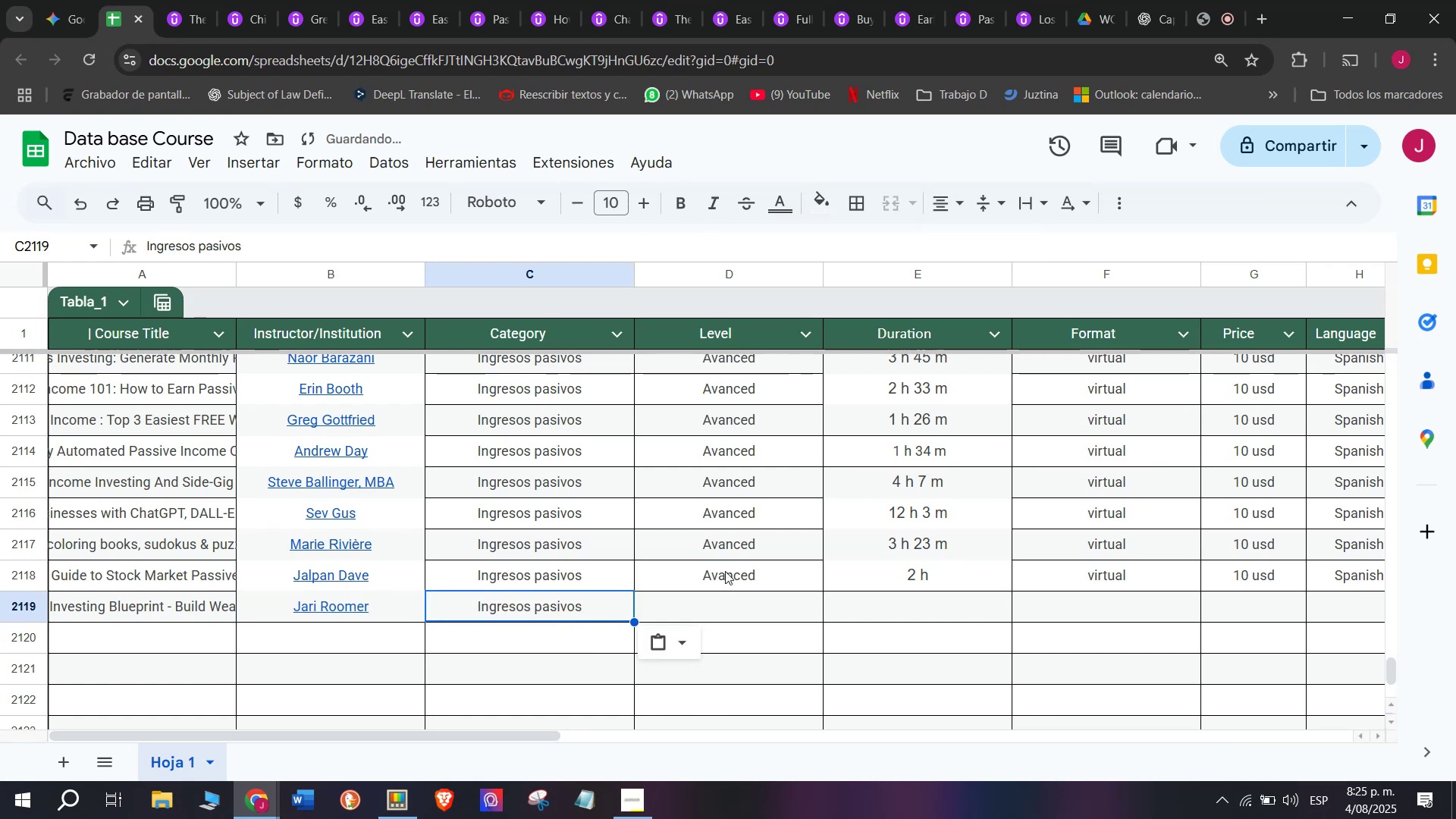 
key(Z)
 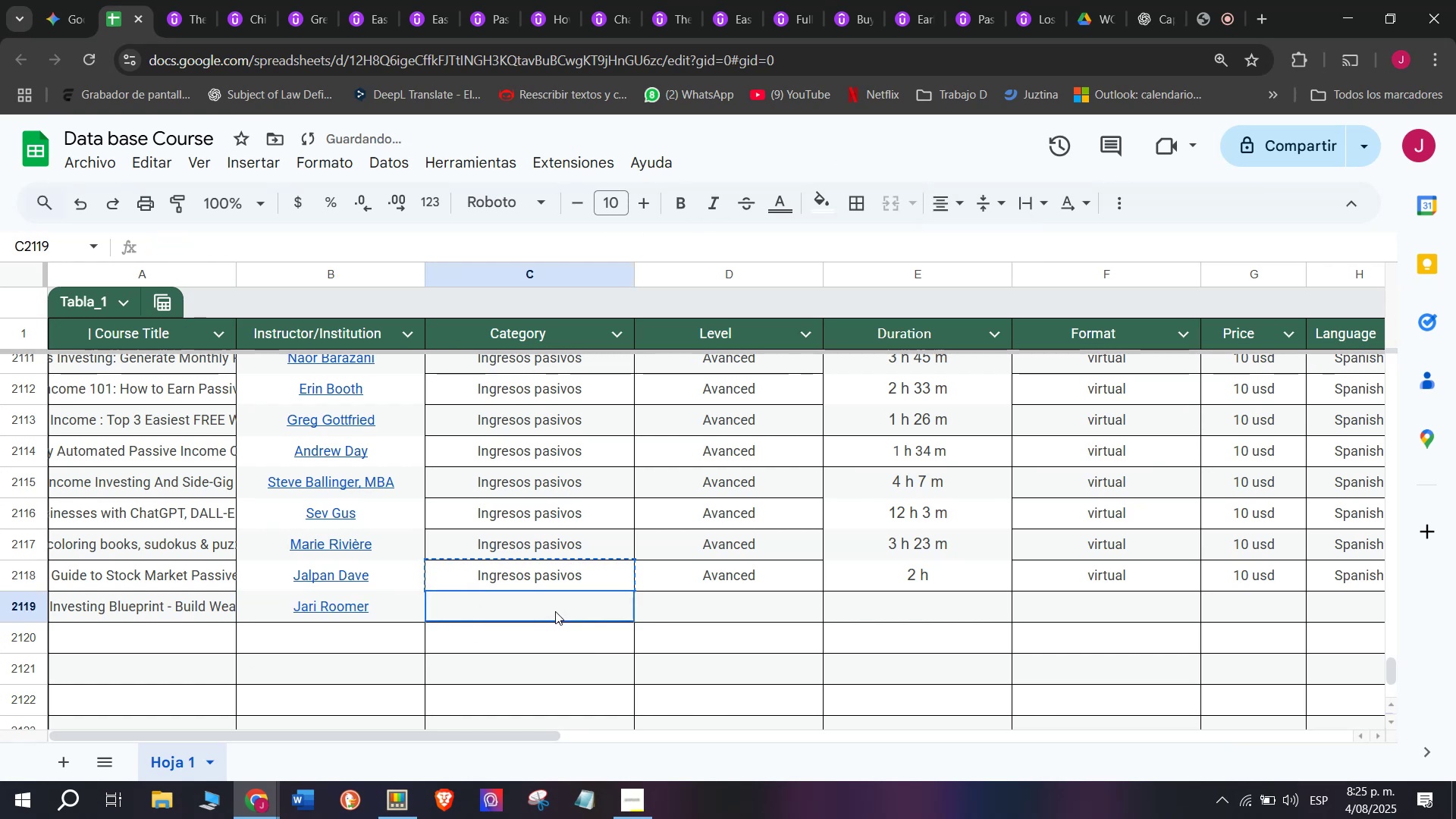 
key(Control+V)
 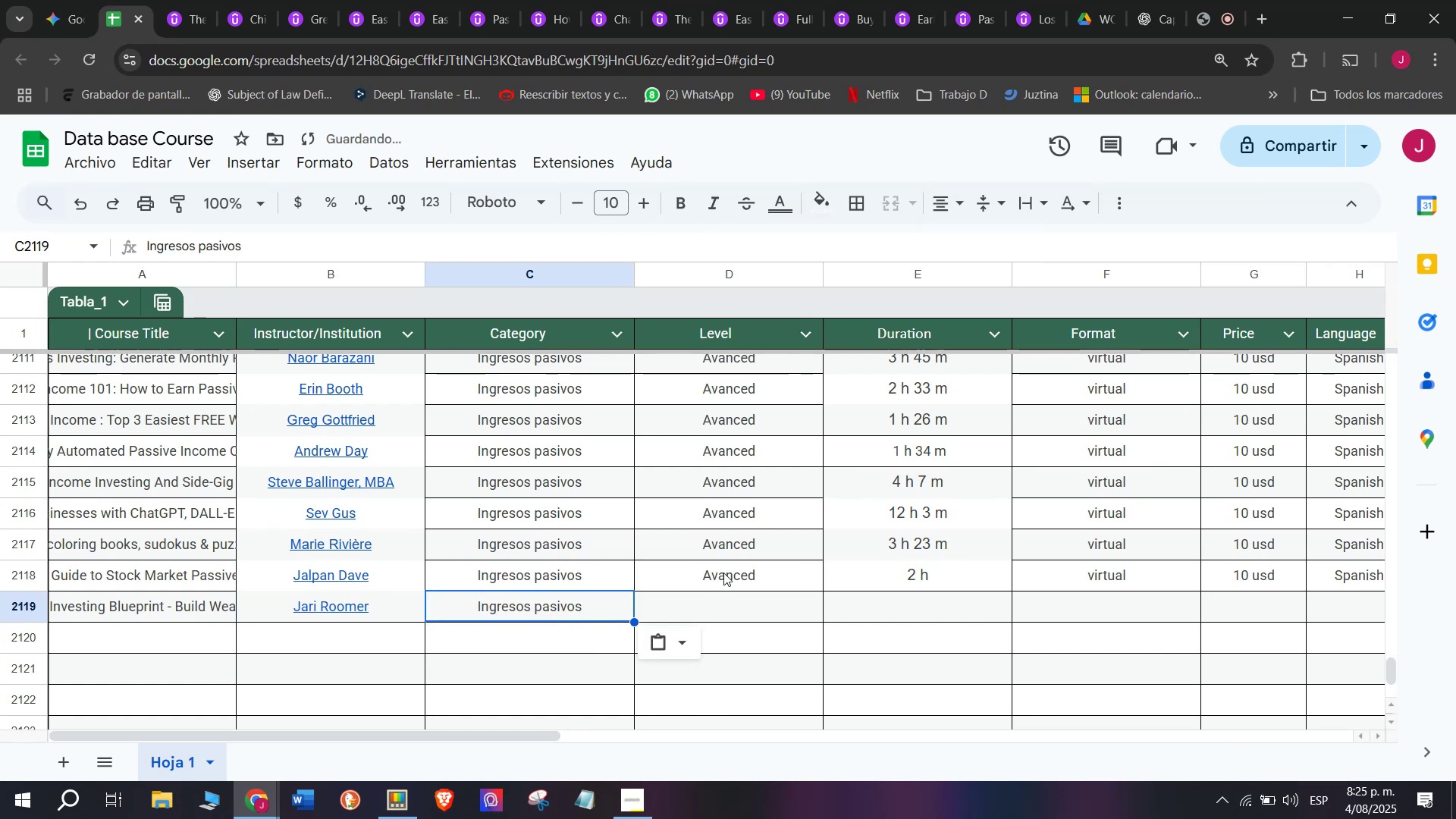 
key(Control+ControlLeft)
 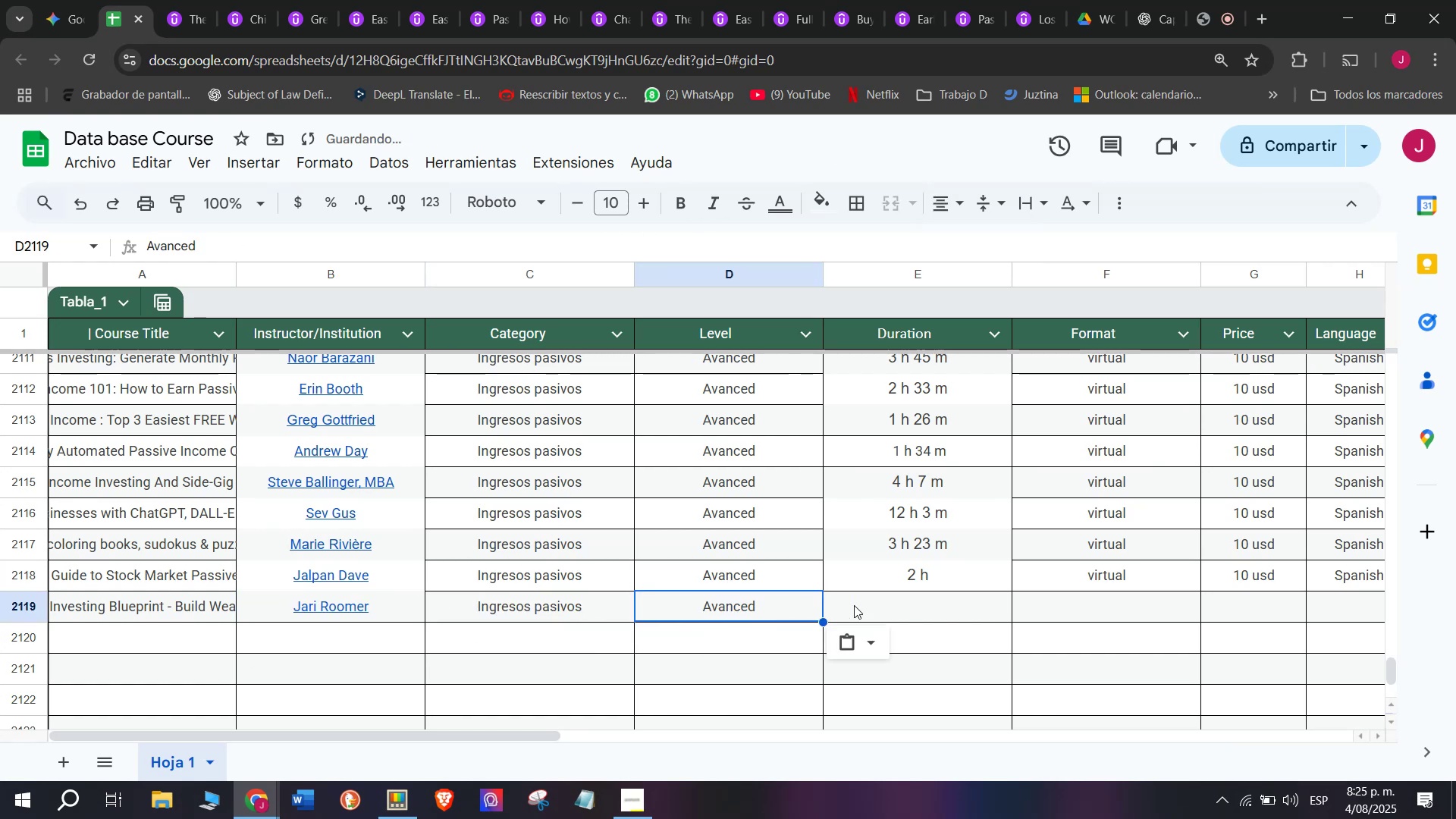 
key(Break)
 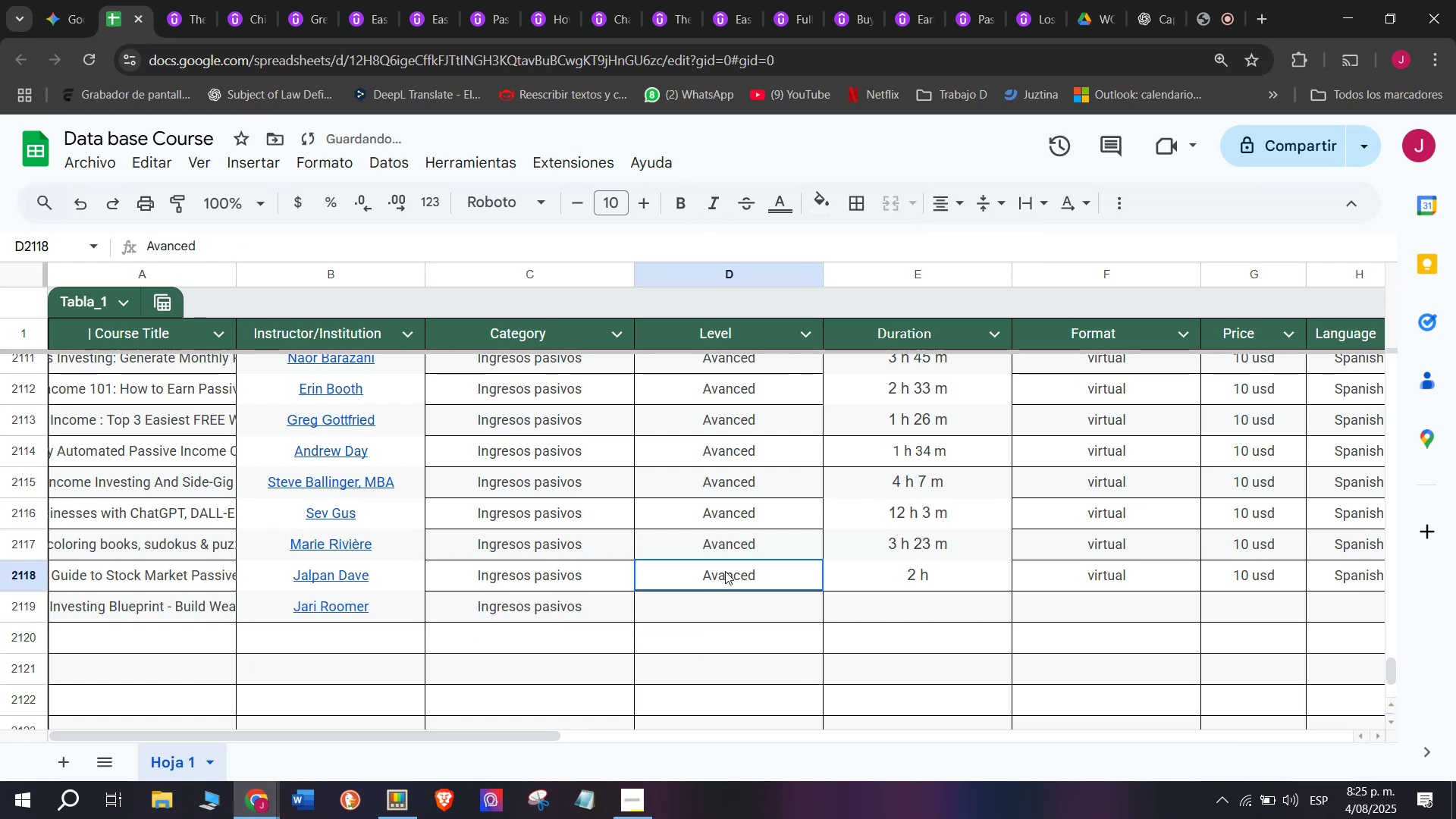 
key(Control+C)
 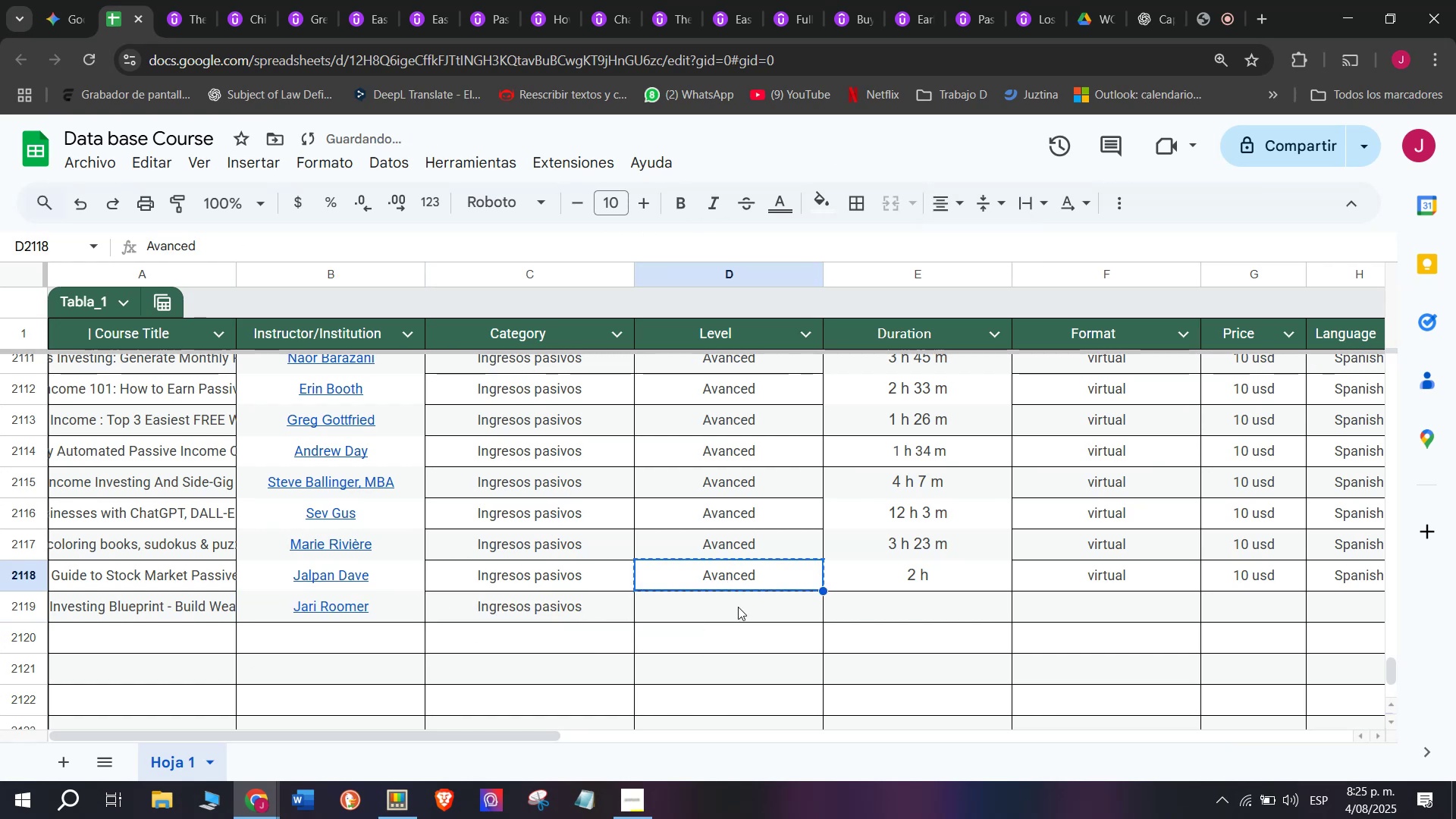 
key(Control+ControlLeft)
 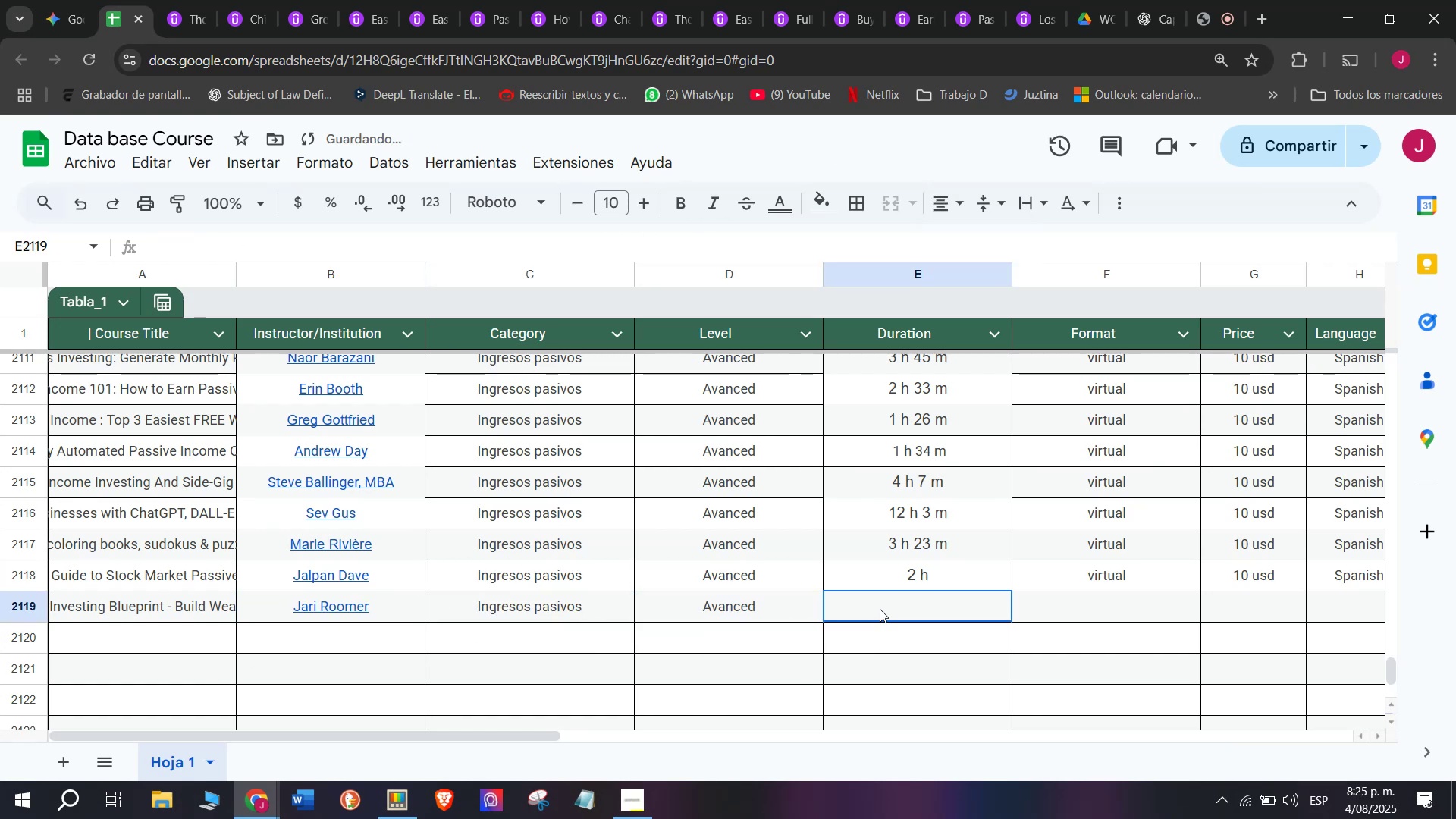 
key(Z)
 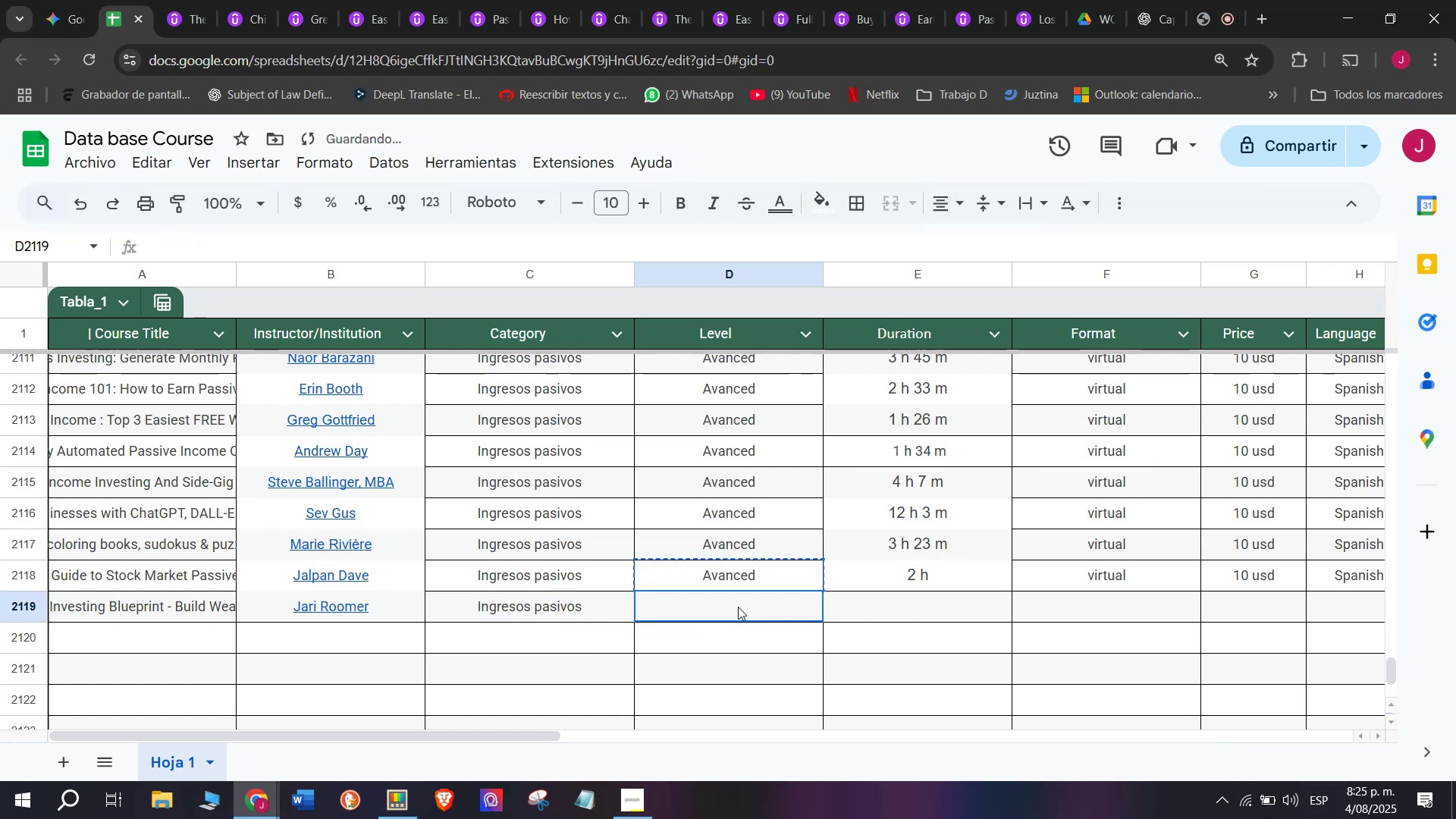 
key(Control+V)
 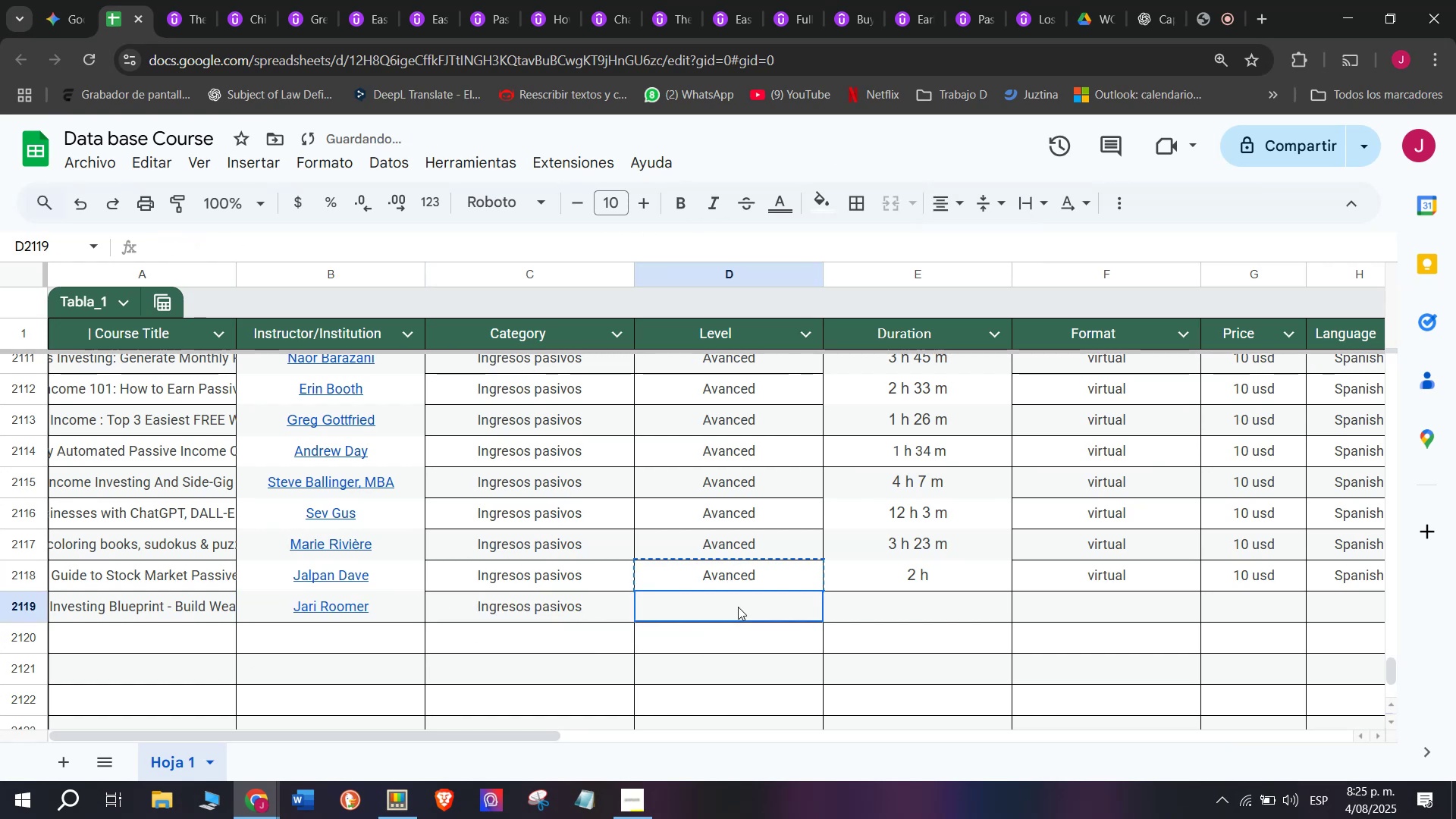 
double_click([738, 607])
 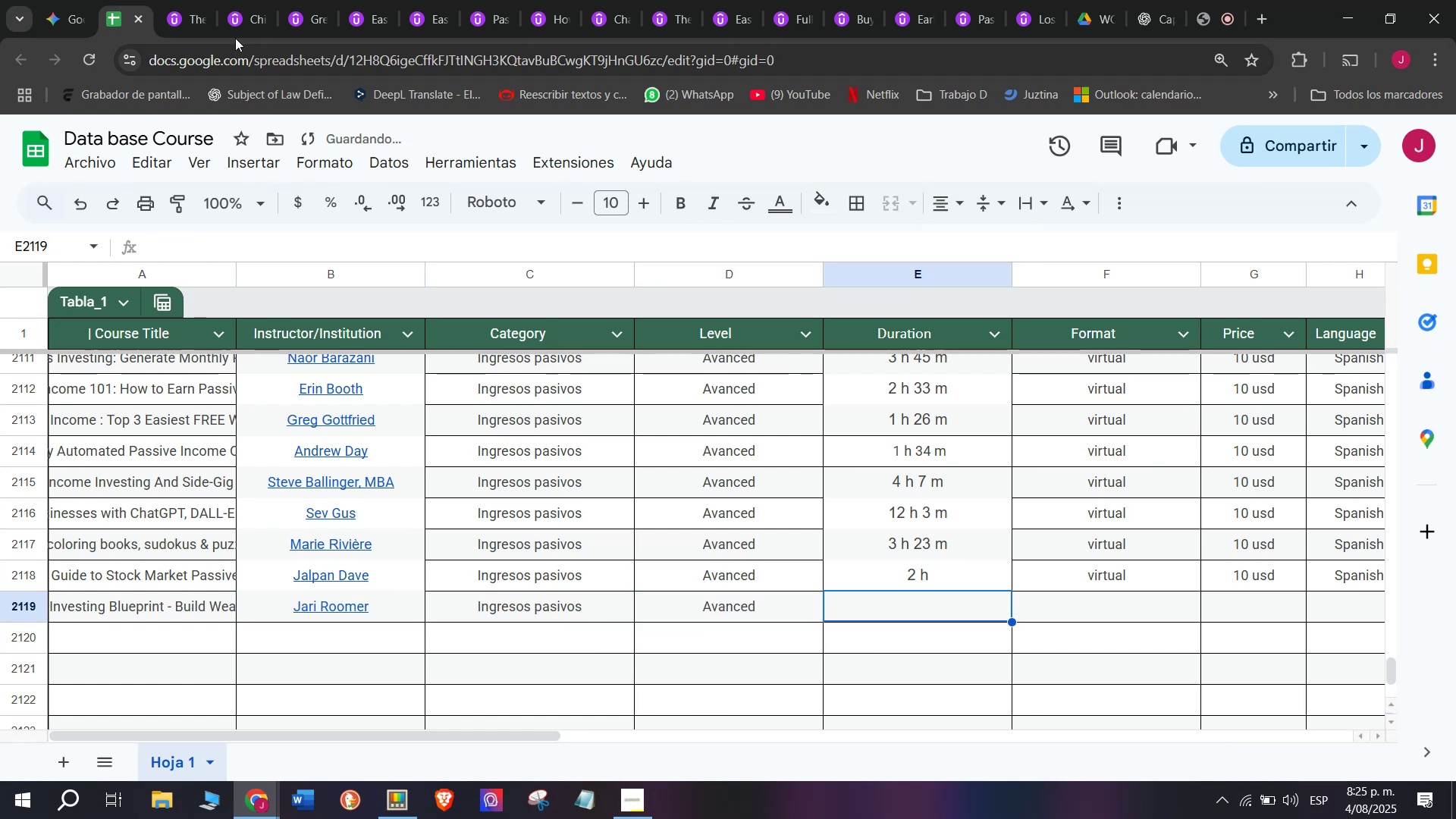 
left_click([181, 0])
 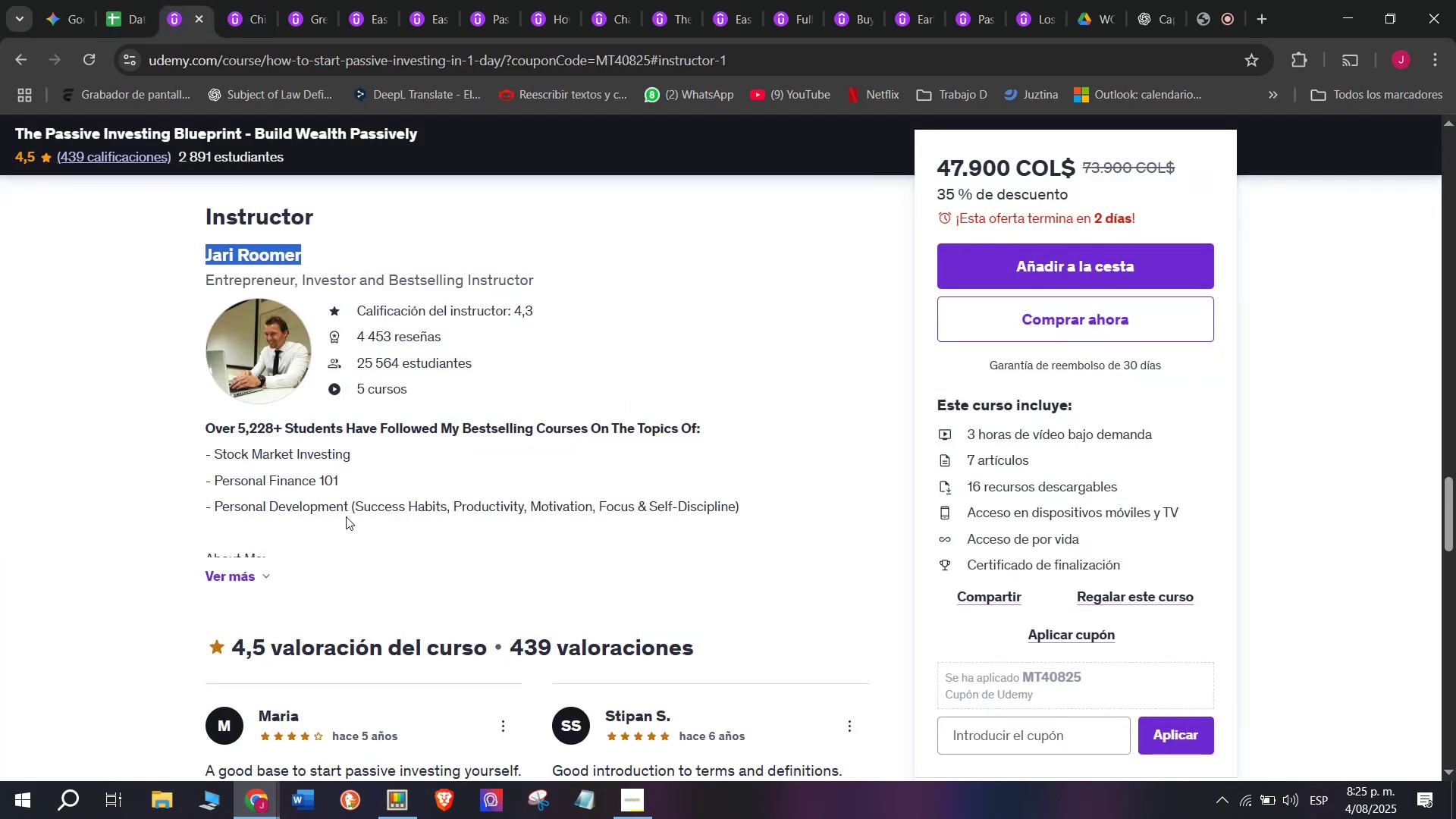 
scroll: coordinate [364, 504], scroll_direction: up, amount: 8.0
 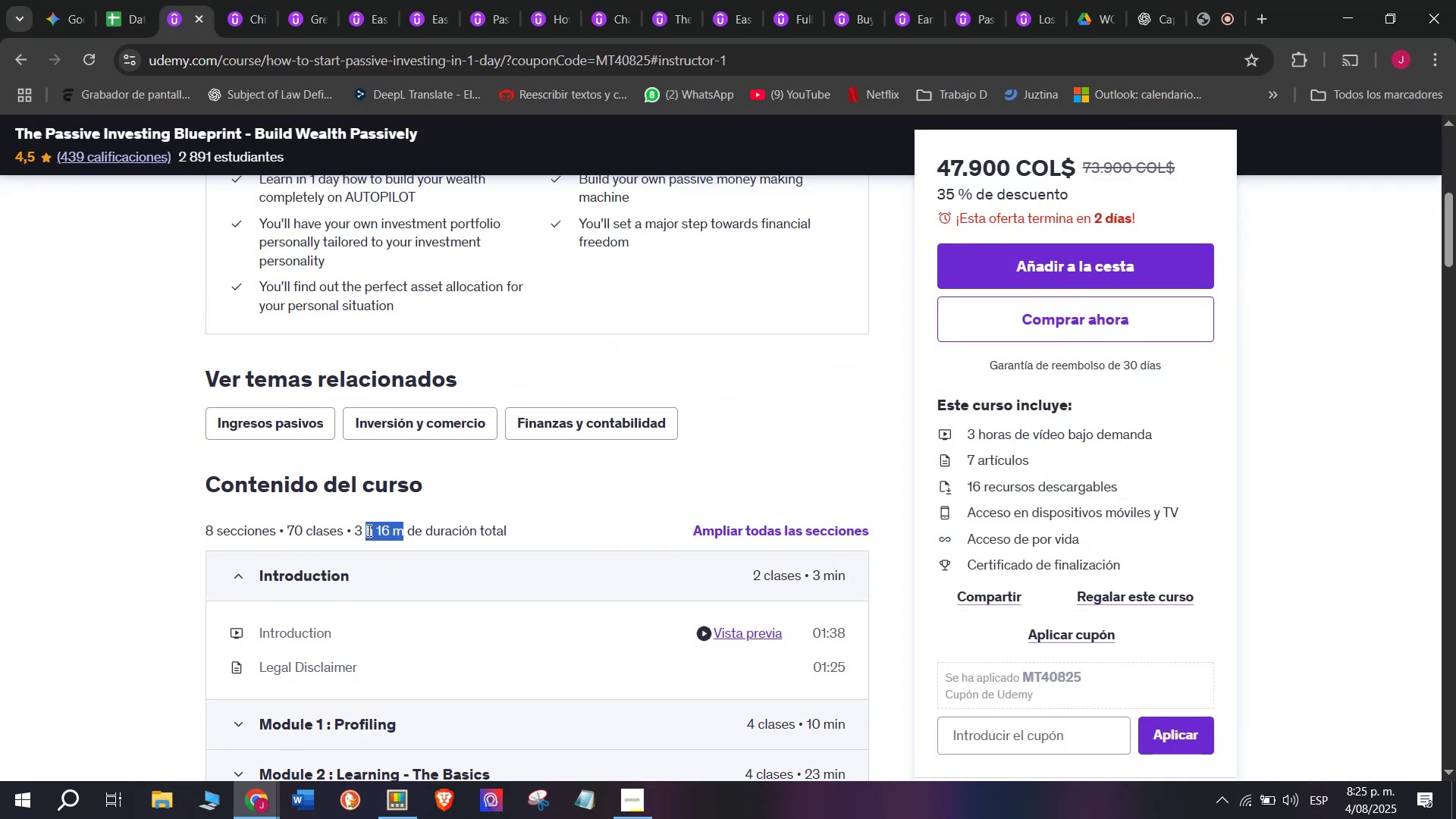 
key(Break)
 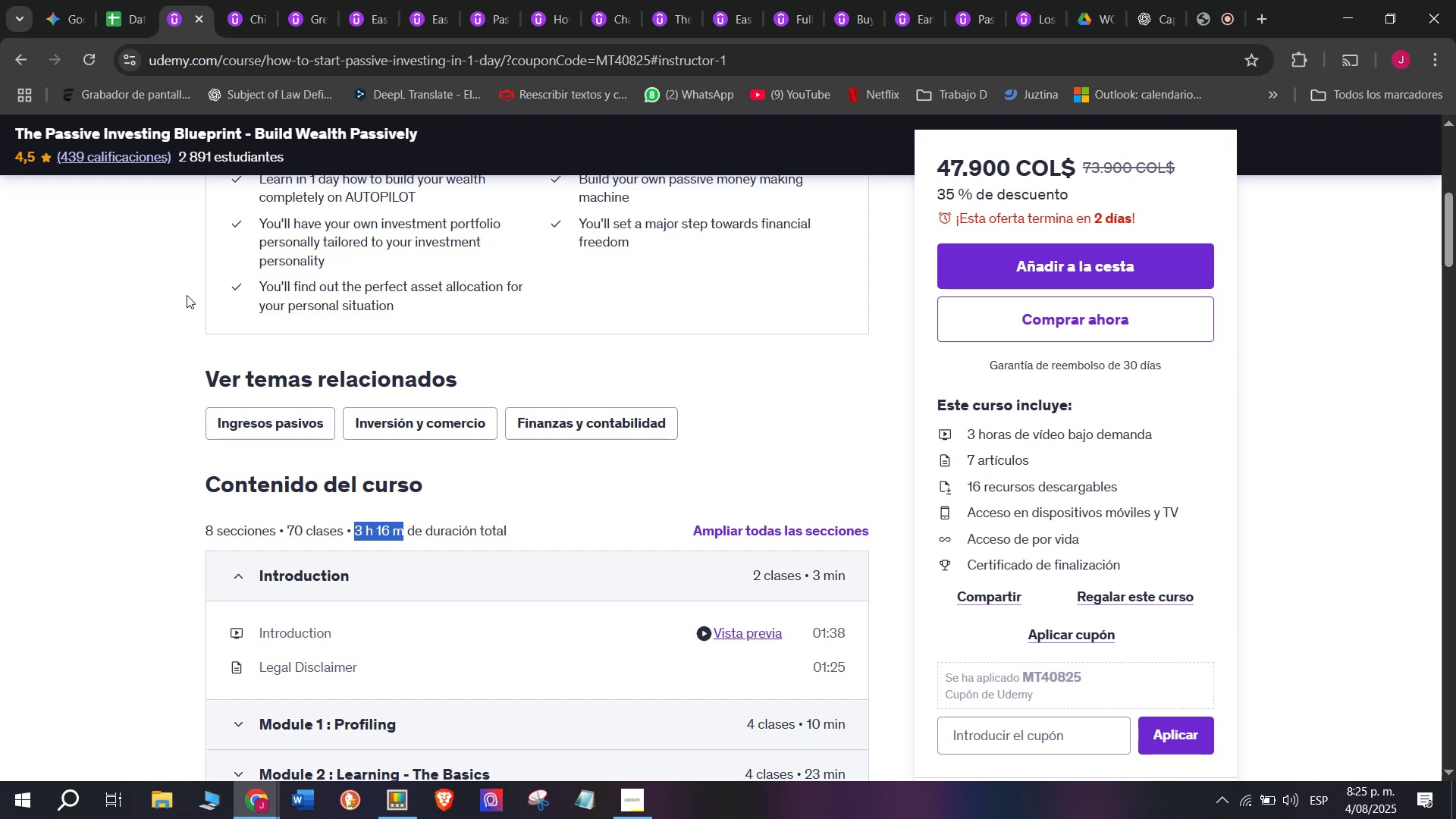 
key(Control+ControlLeft)
 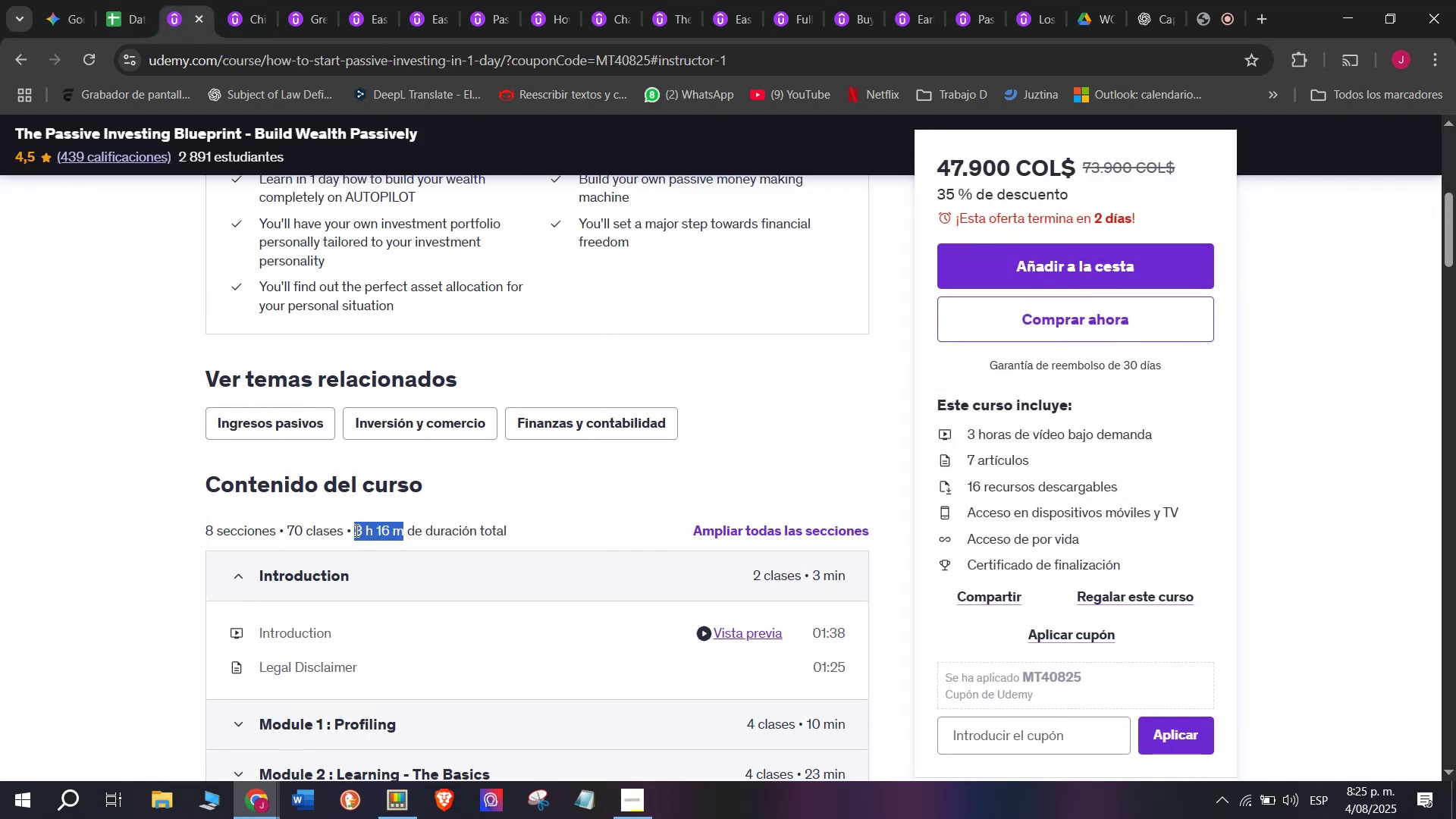 
key(Control+C)
 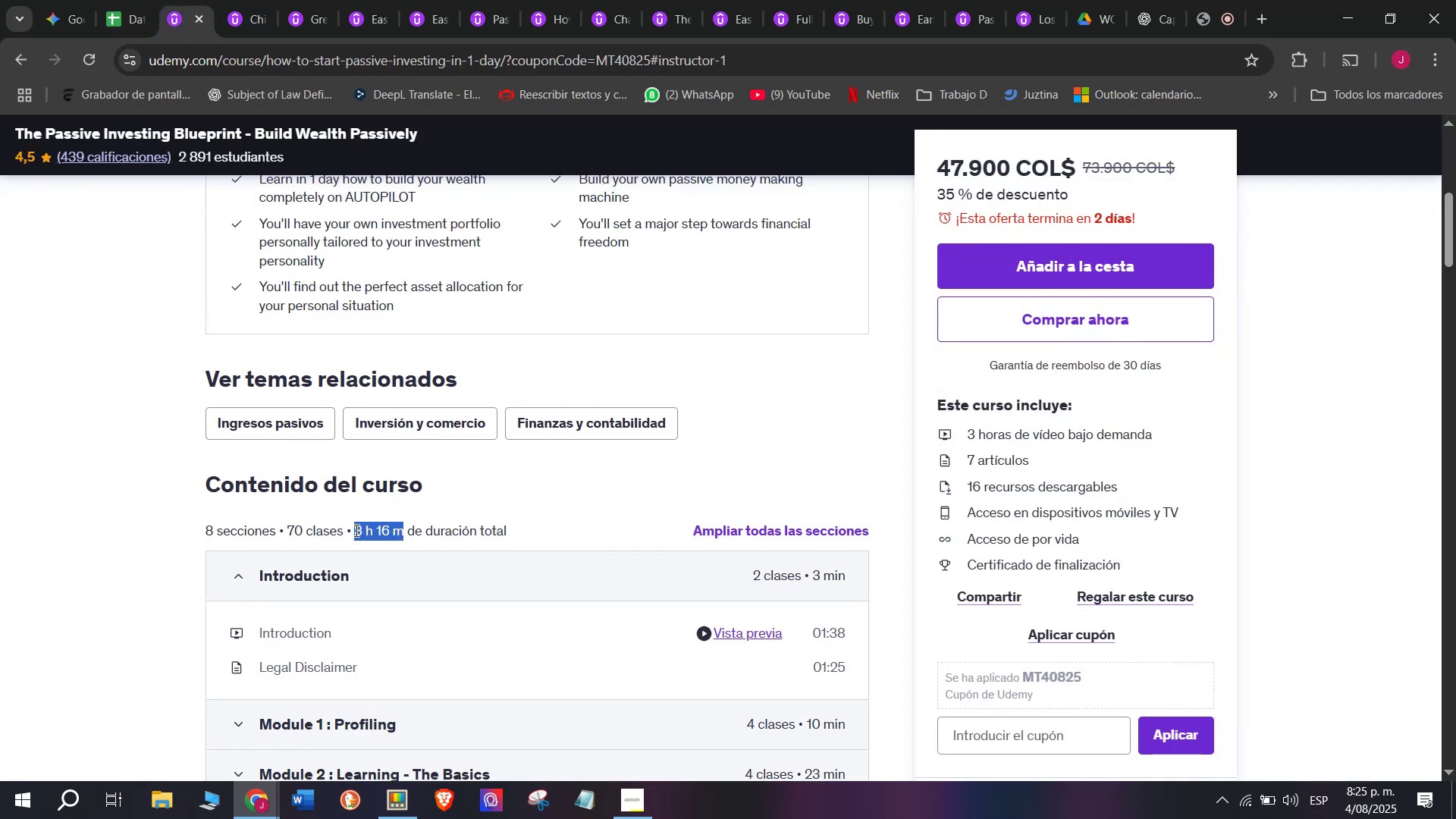 
key(Control+ControlLeft)
 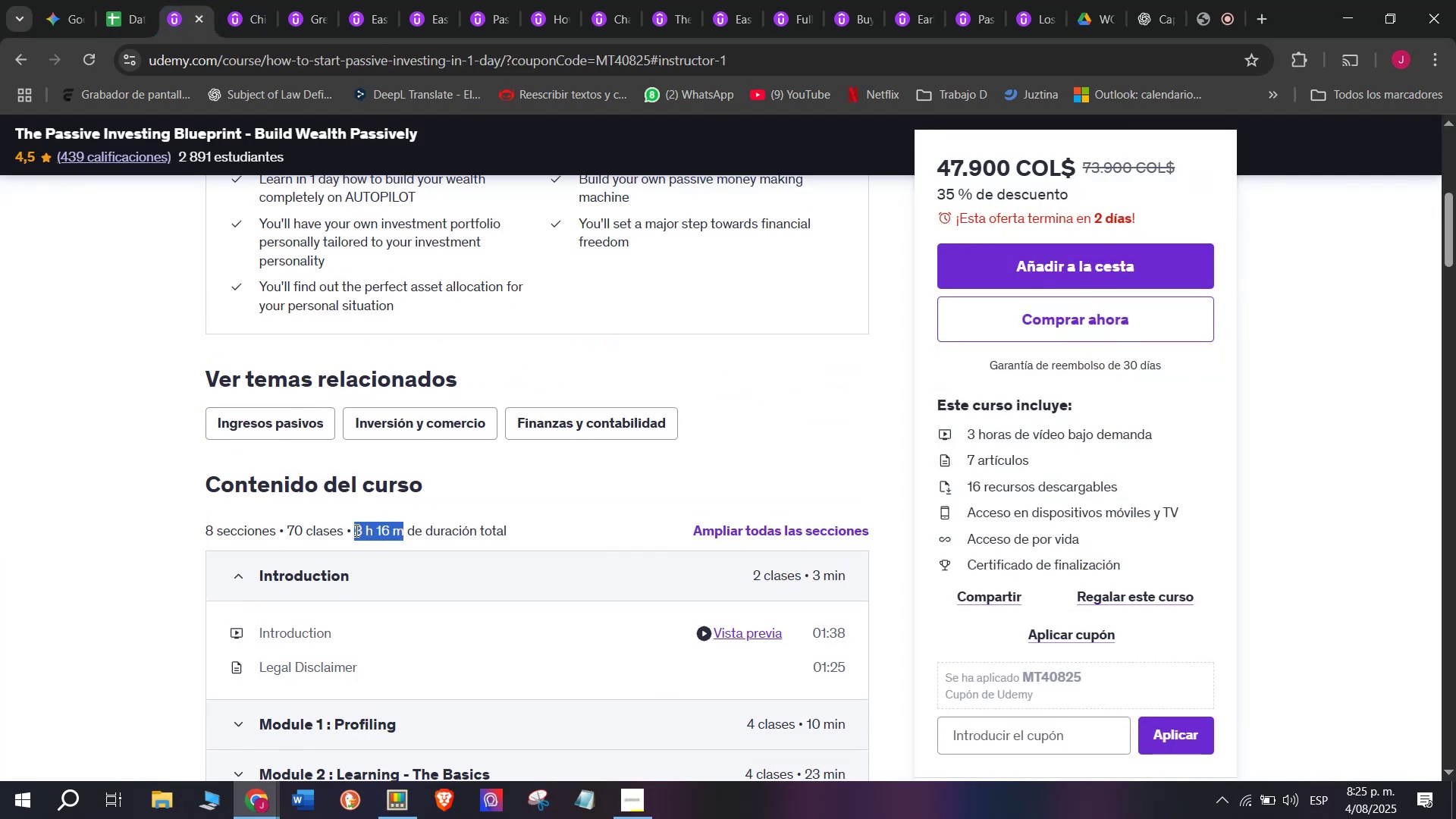 
key(Break)
 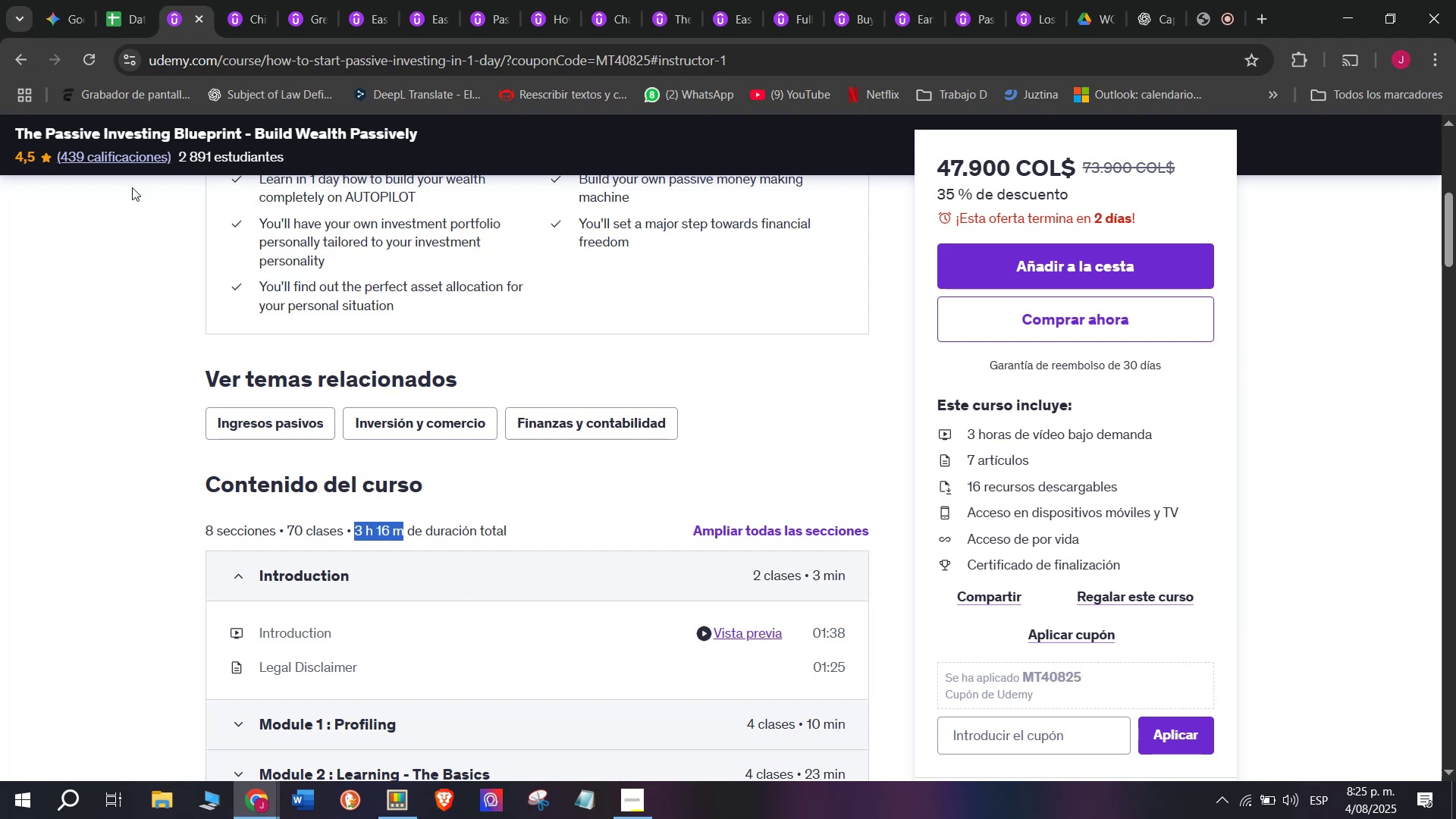 
key(Control+C)
 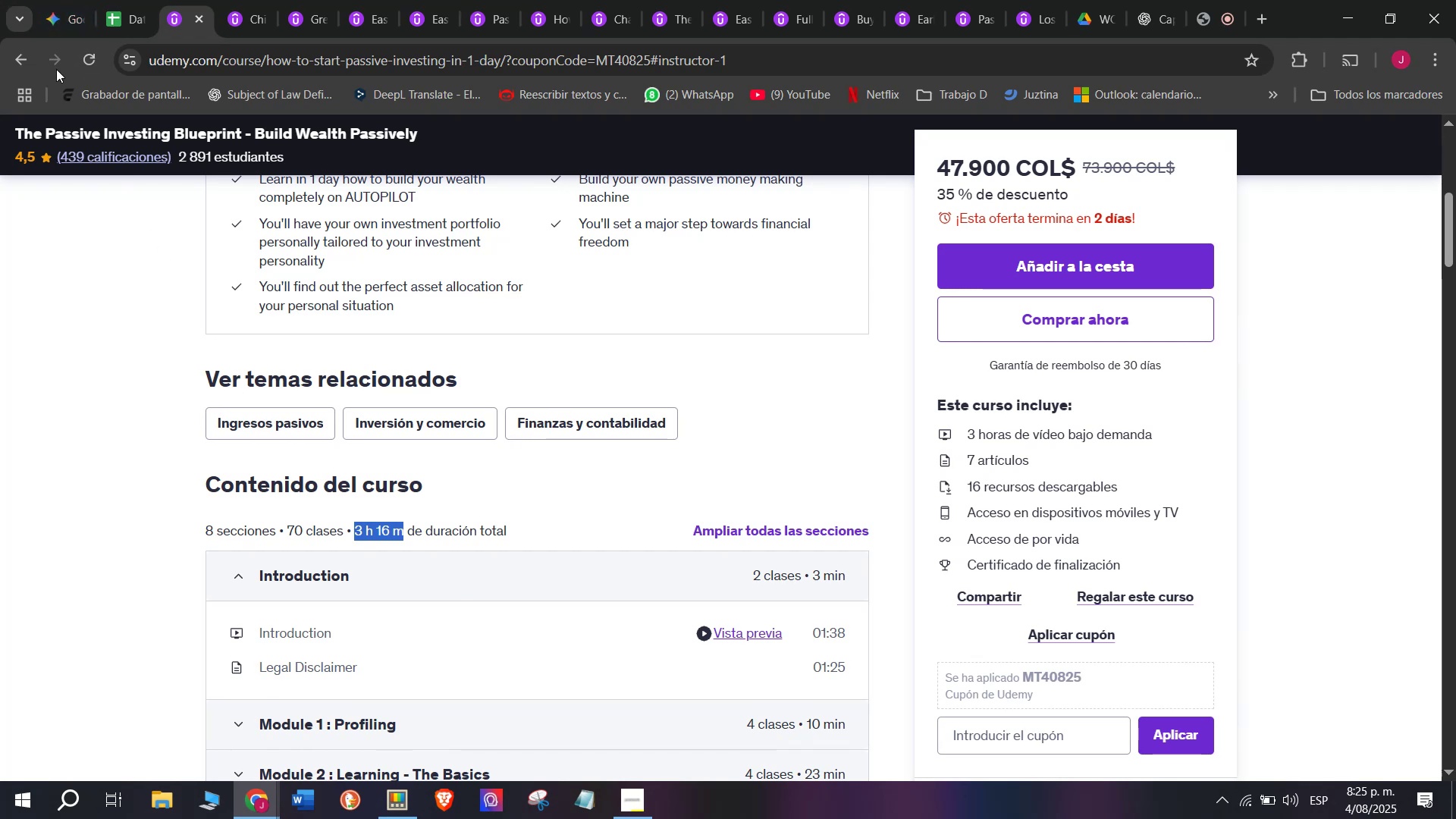 
left_click([101, 5])
 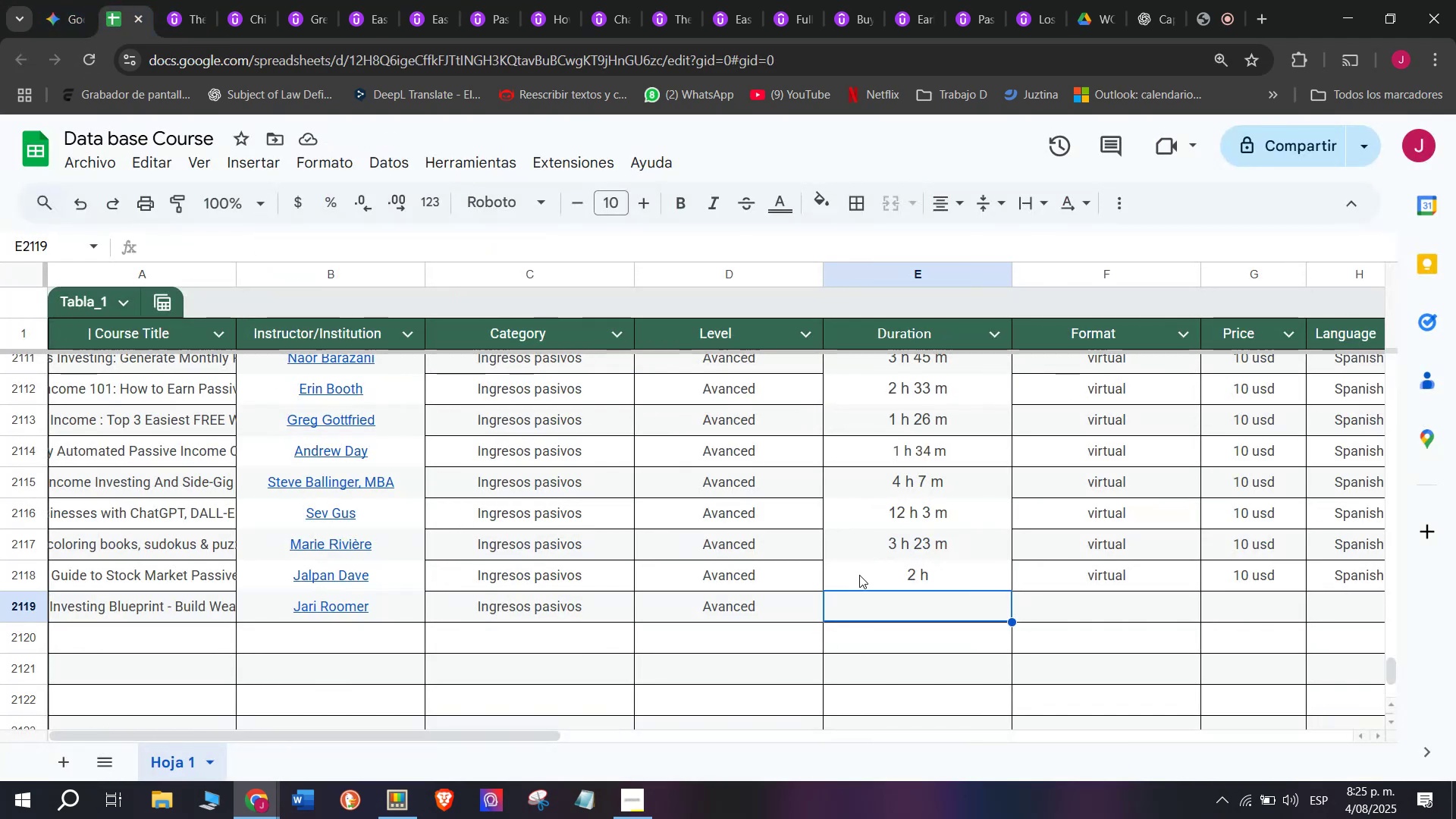 
key(Z)
 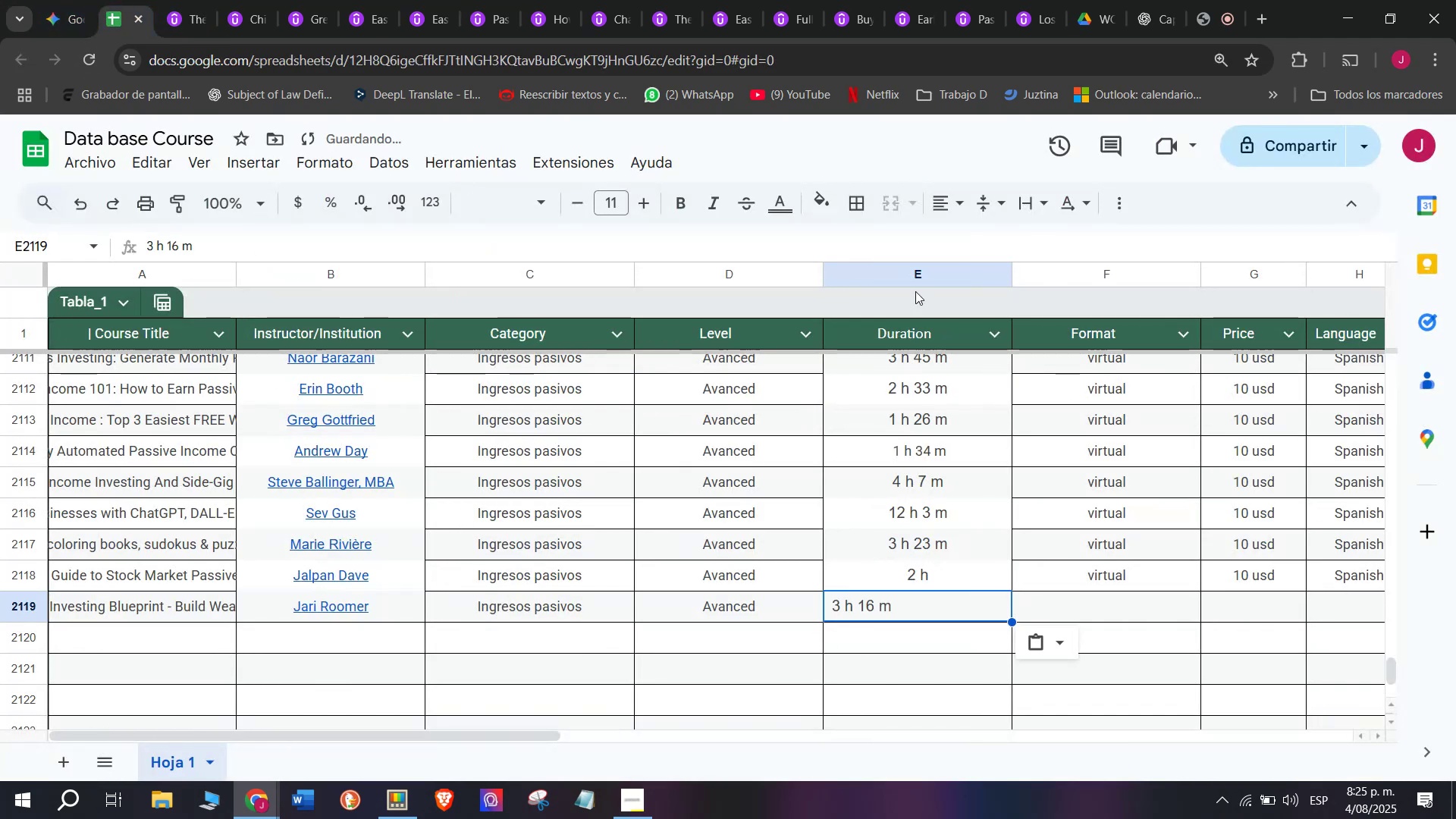 
key(Control+ControlLeft)
 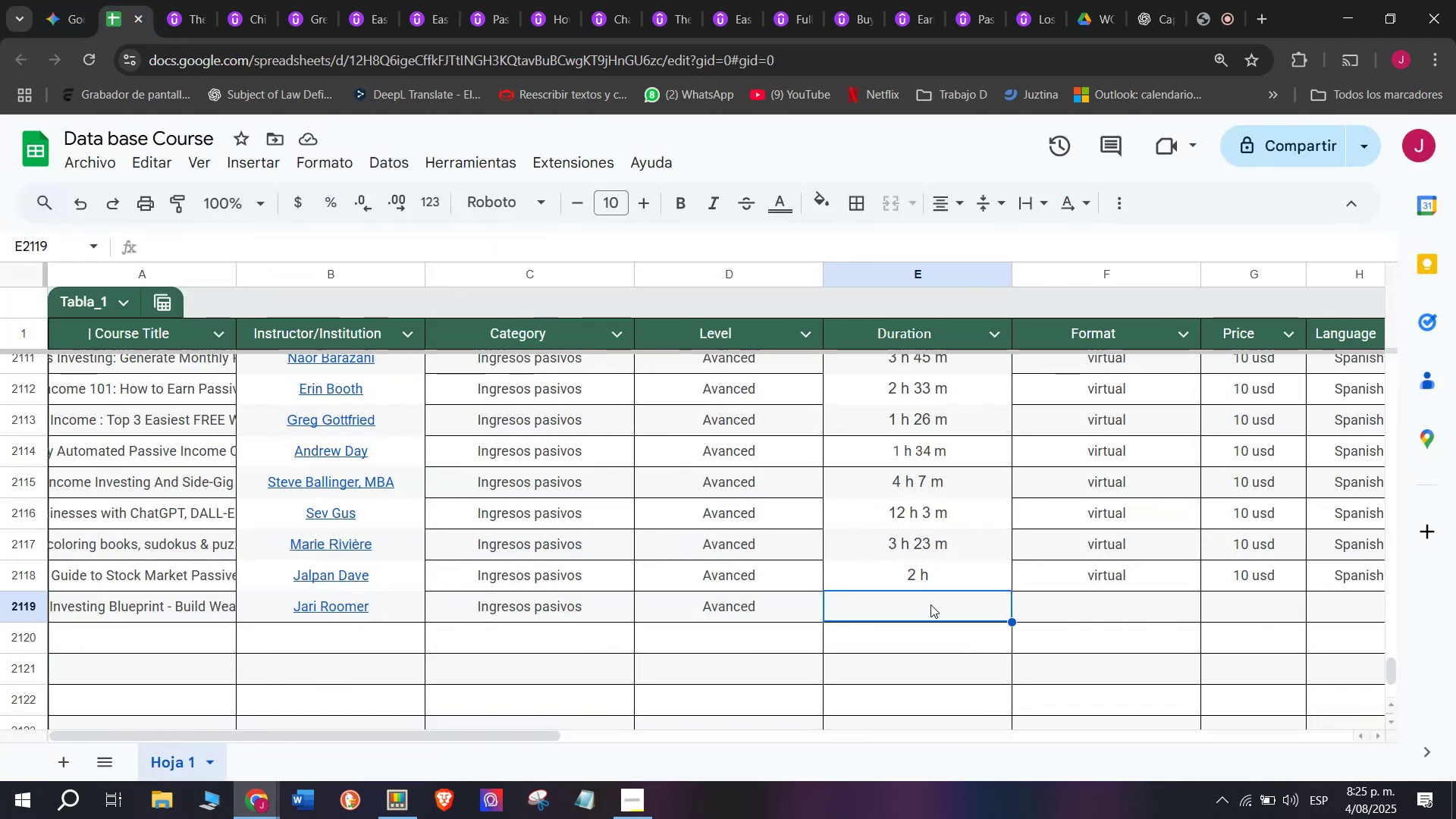 
key(Control+V)
 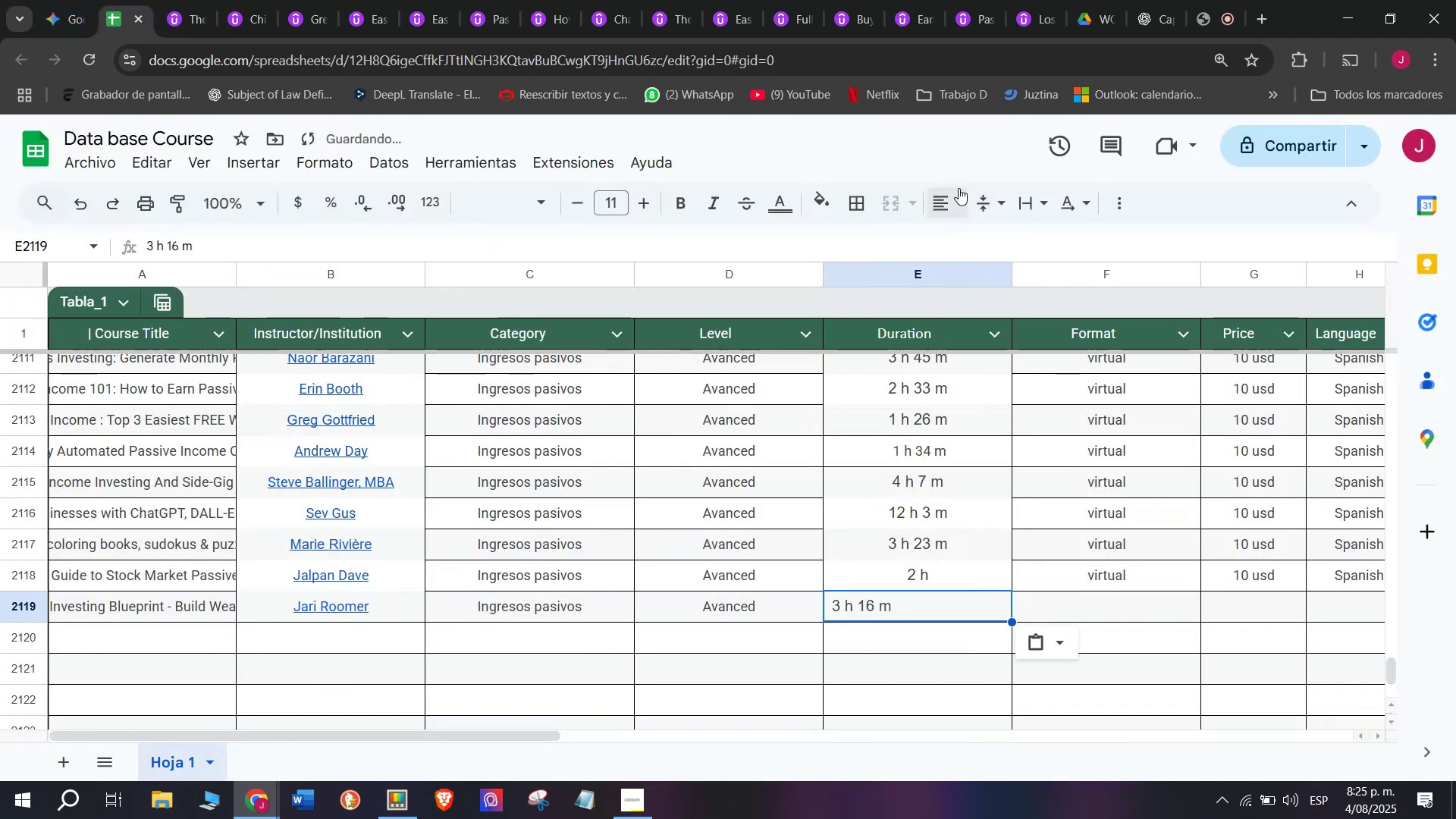 
double_click([981, 236])
 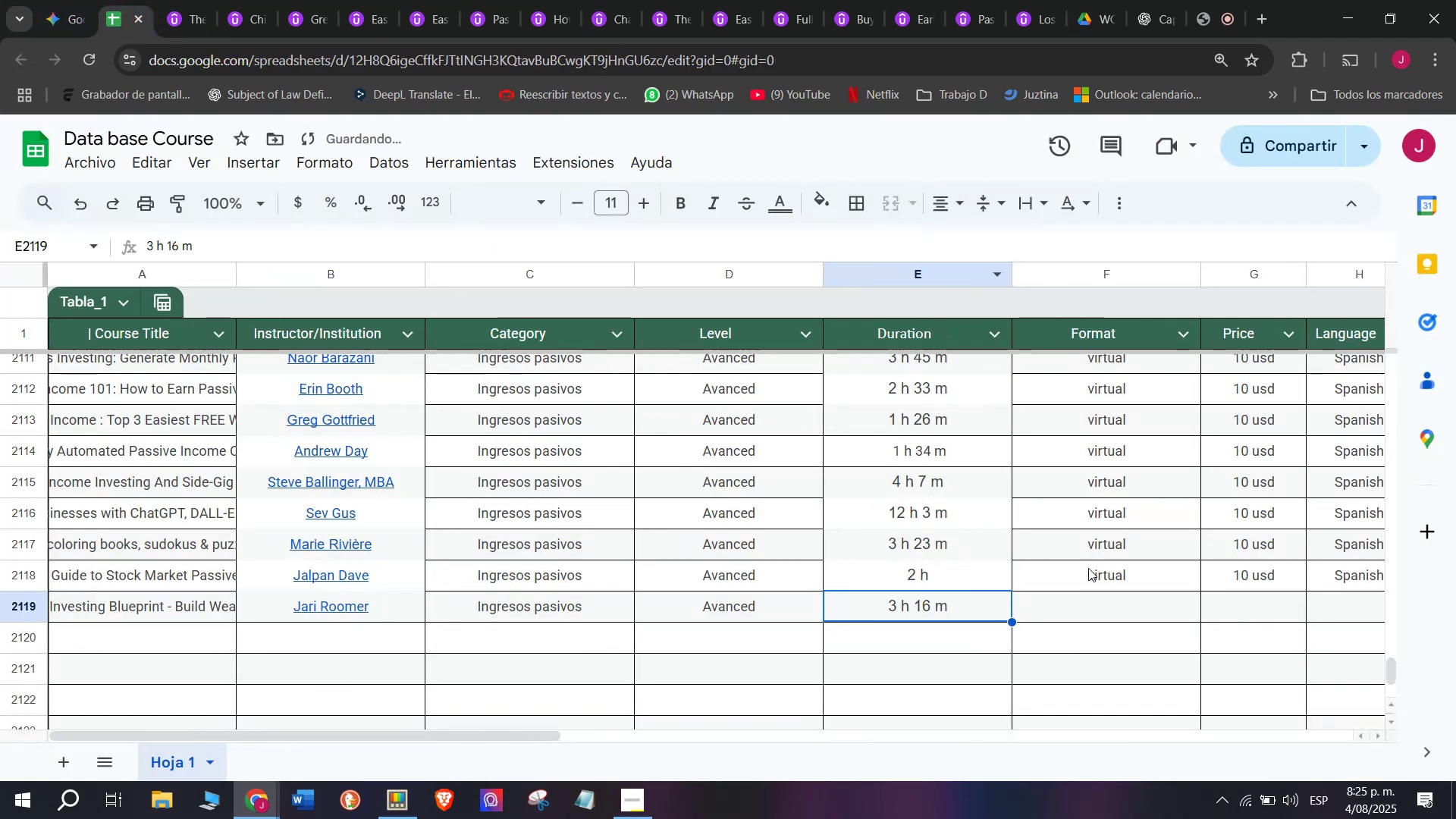 
left_click([1093, 577])
 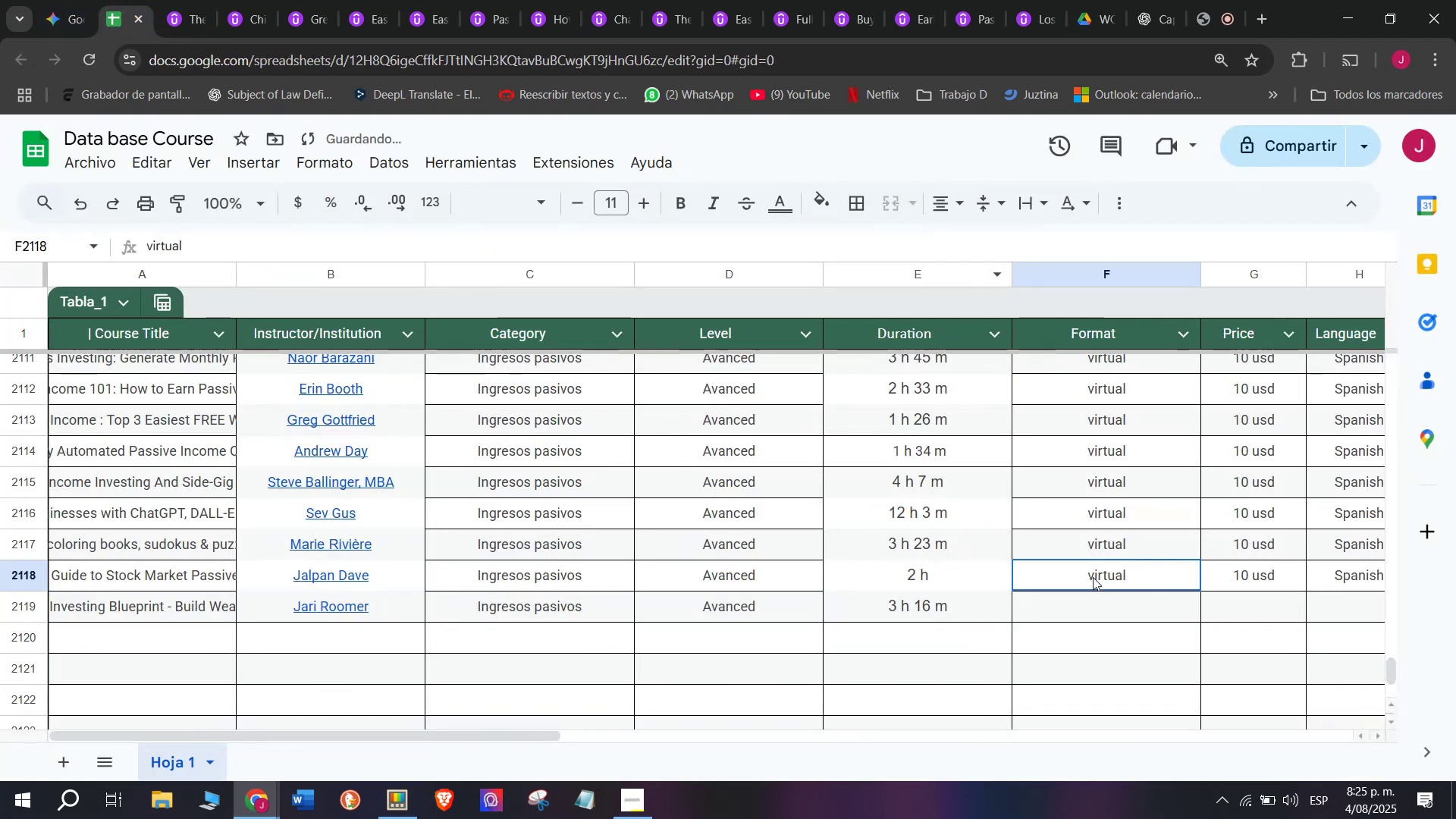 
key(Break)
 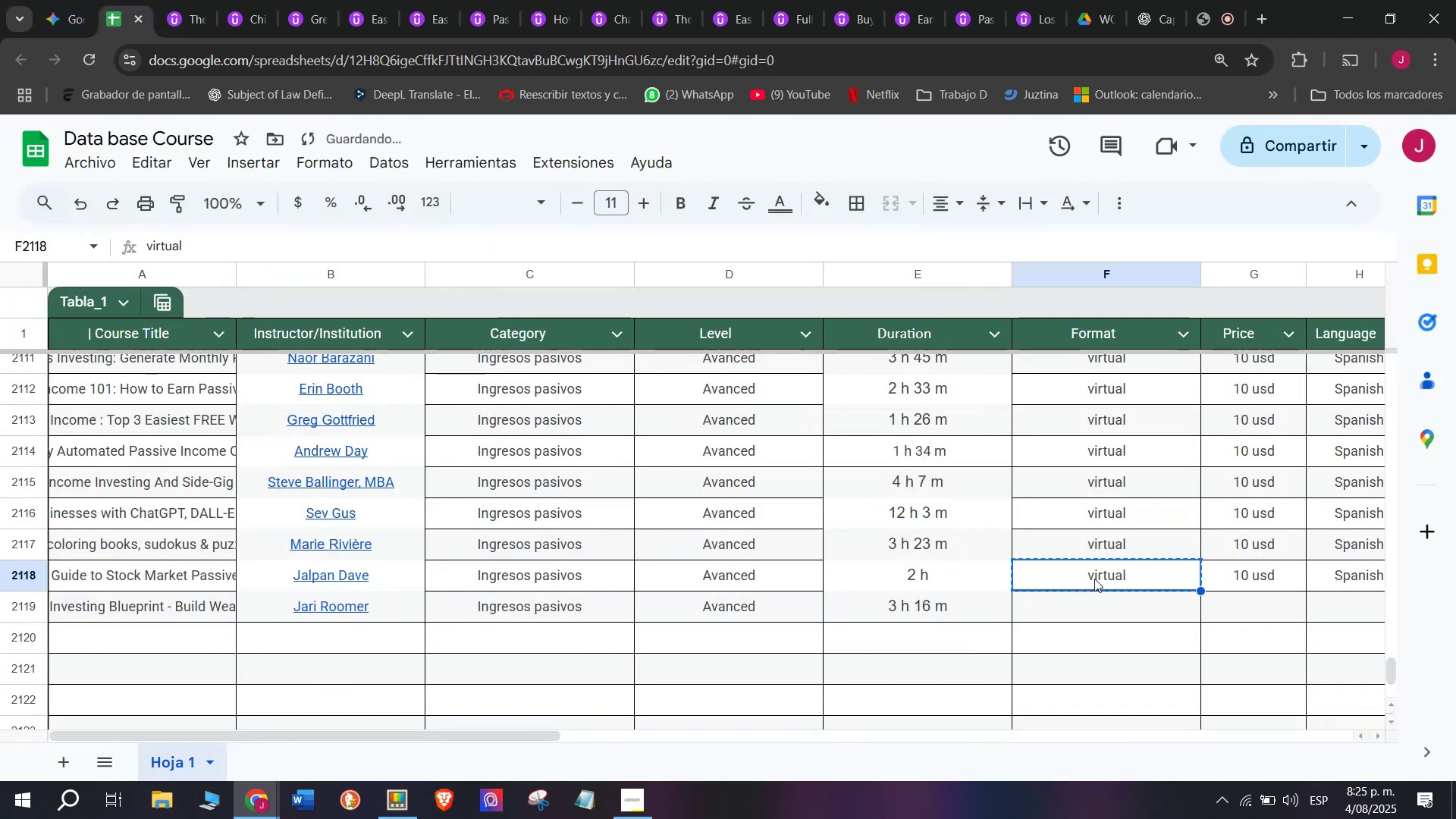 
key(Control+ControlLeft)
 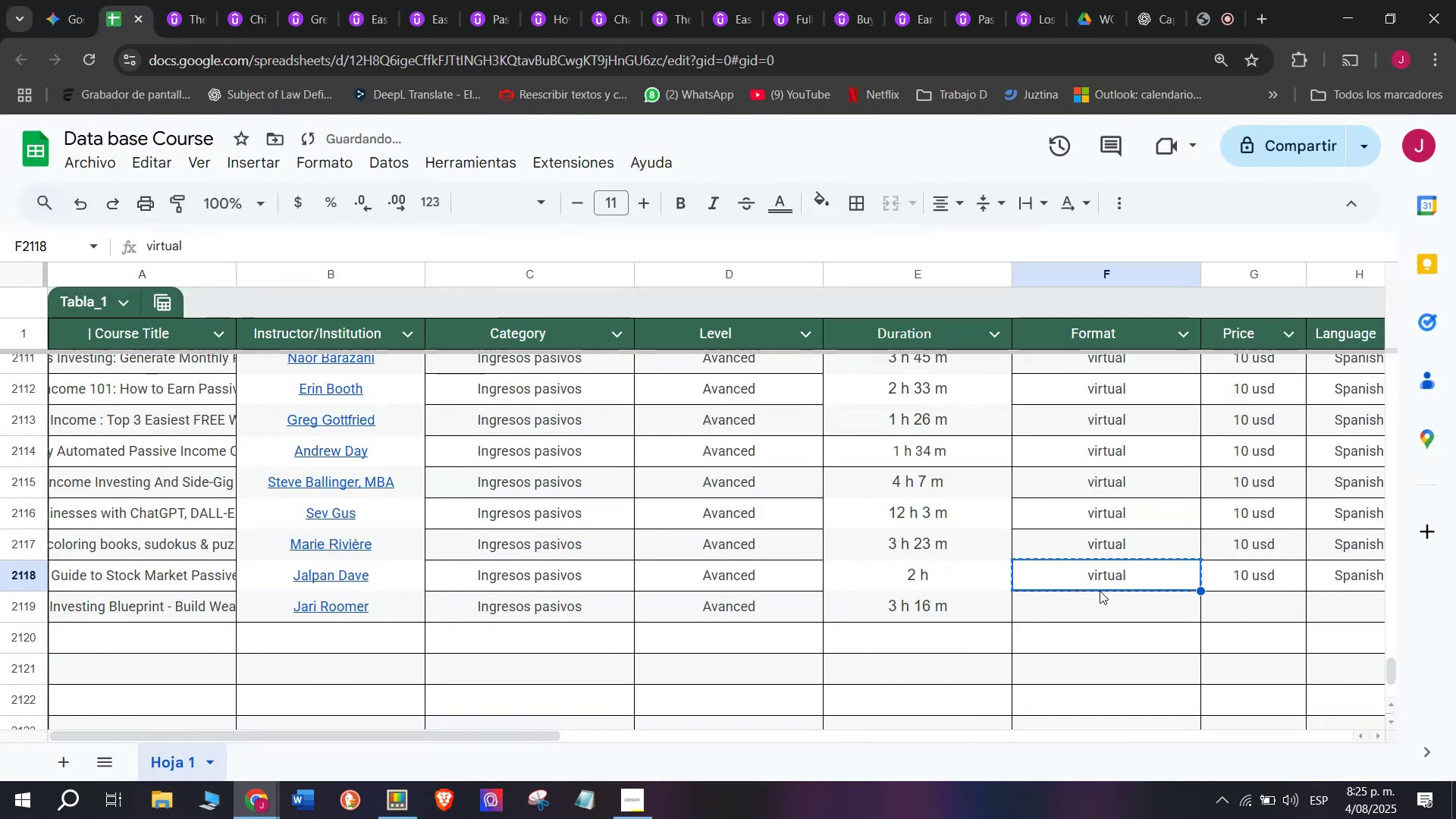 
key(Control+C)
 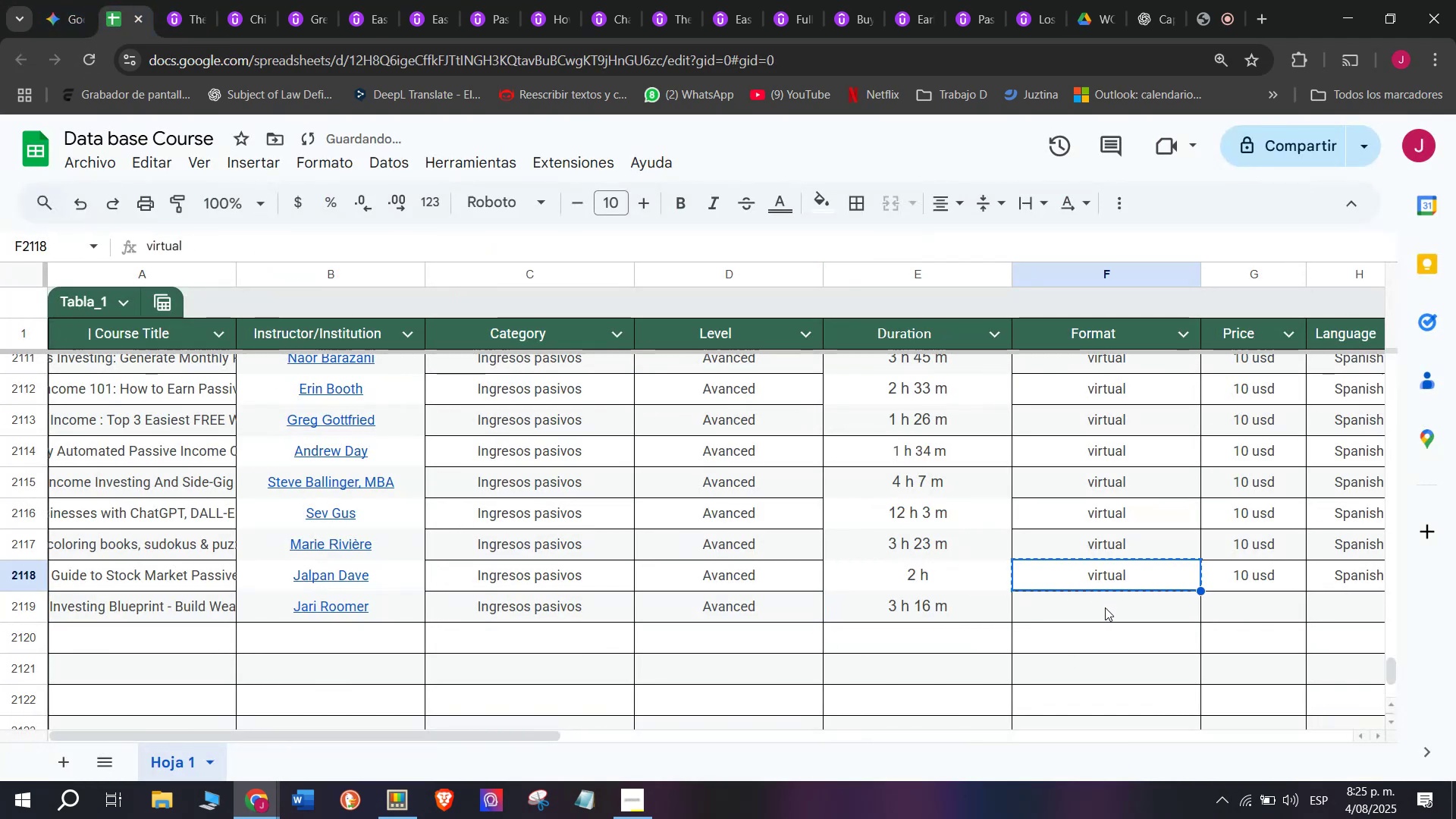 
key(Z)
 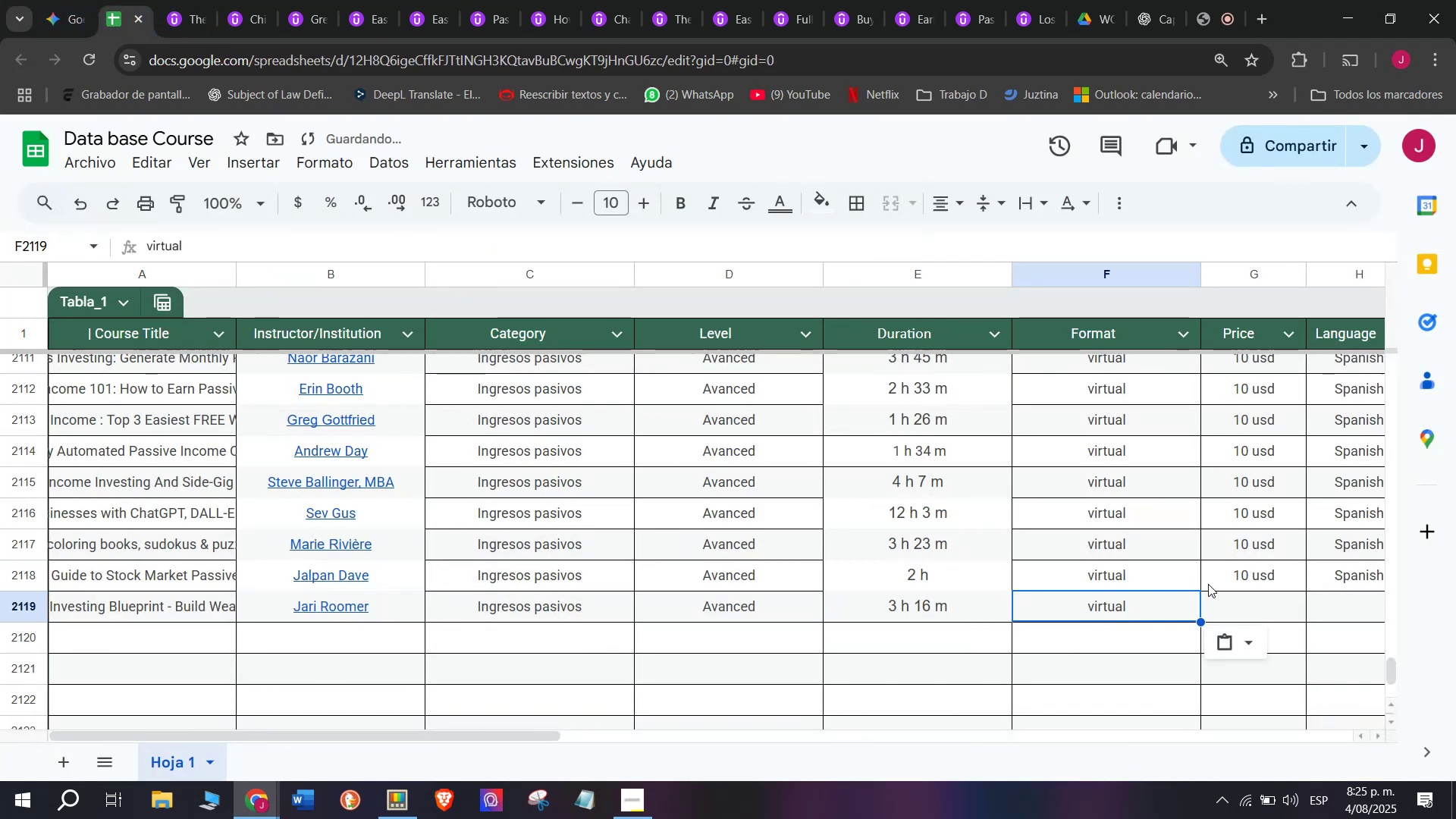 
key(Control+ControlLeft)
 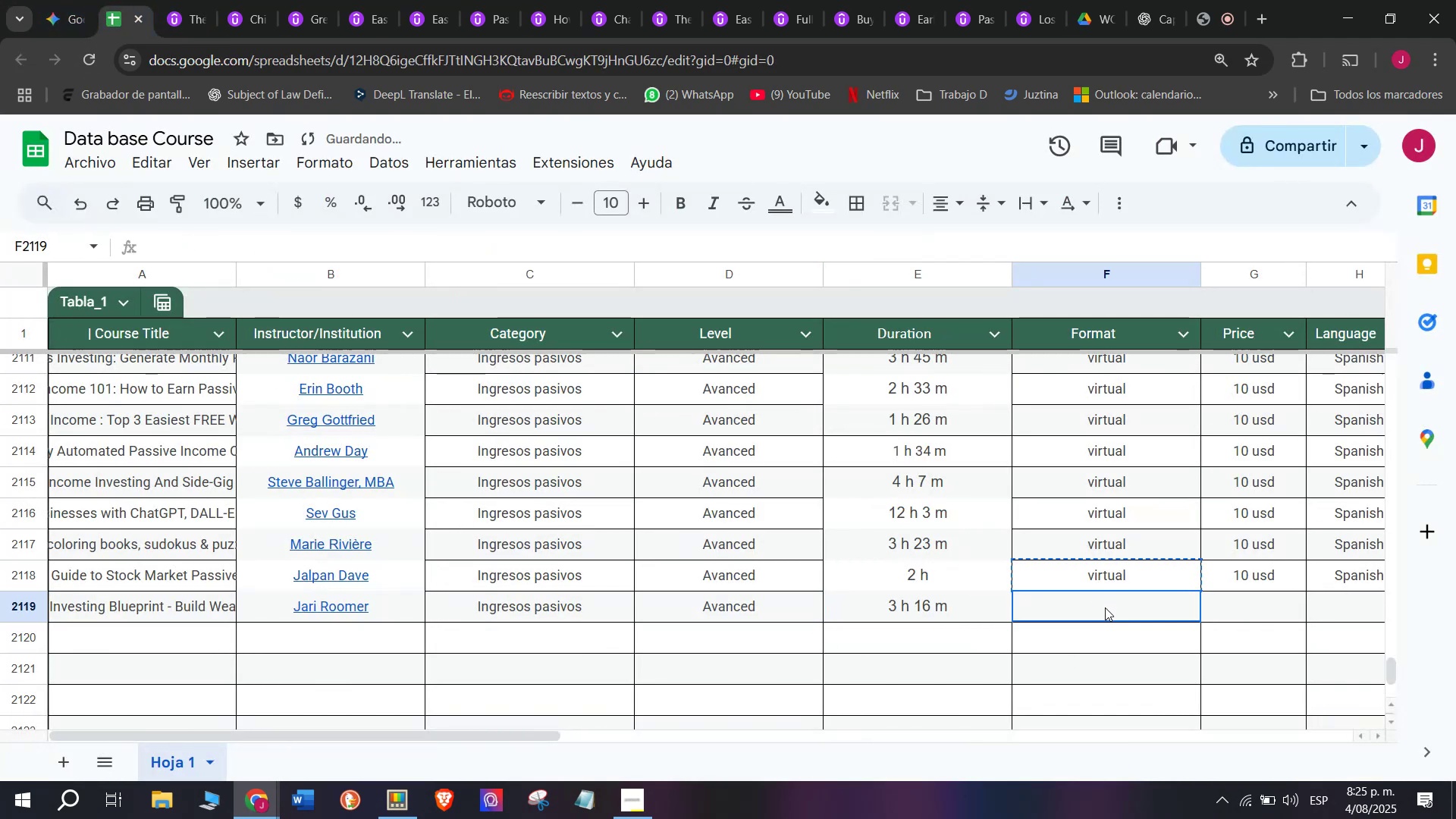 
key(Control+V)
 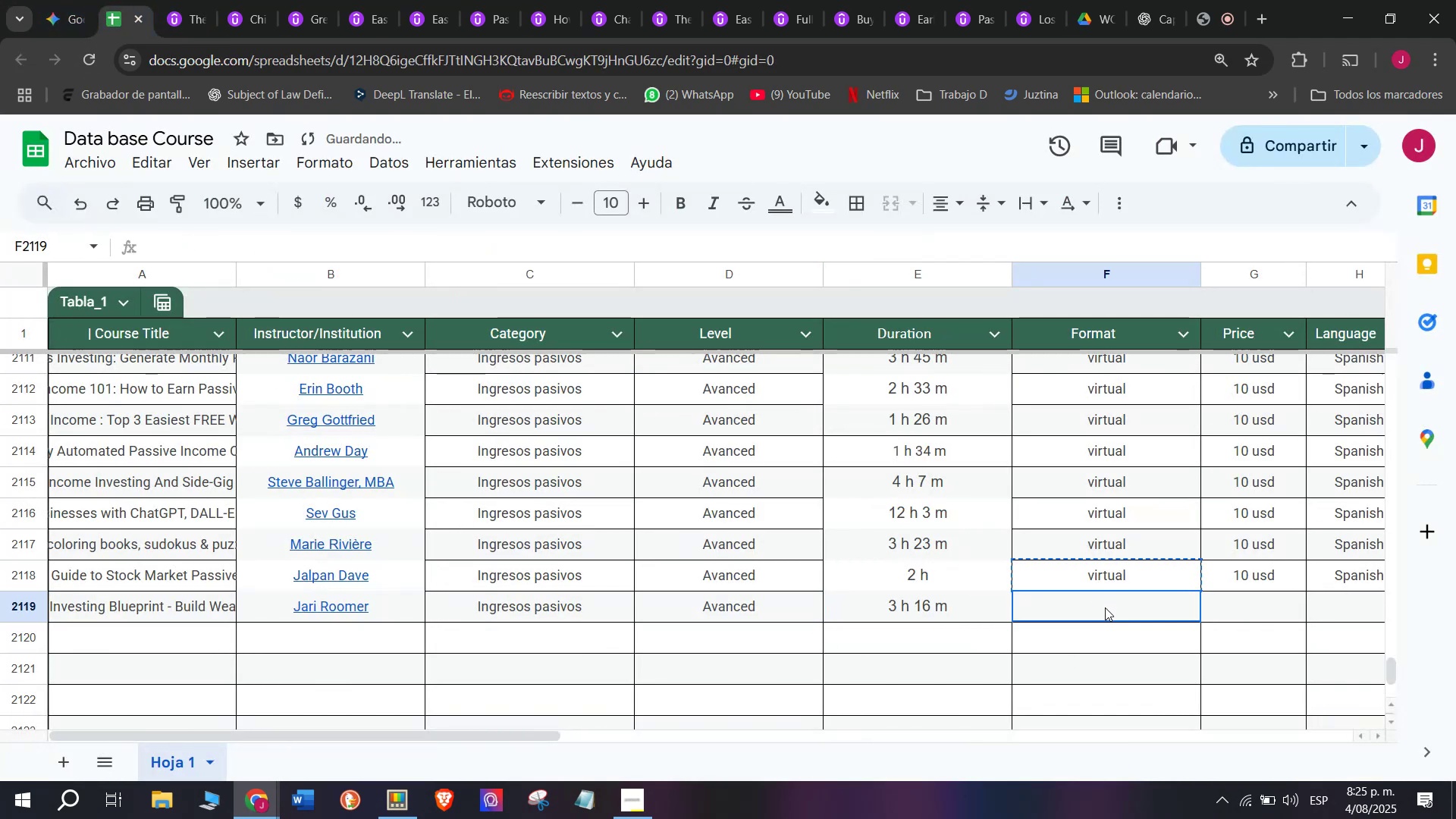 
double_click([1105, 607])
 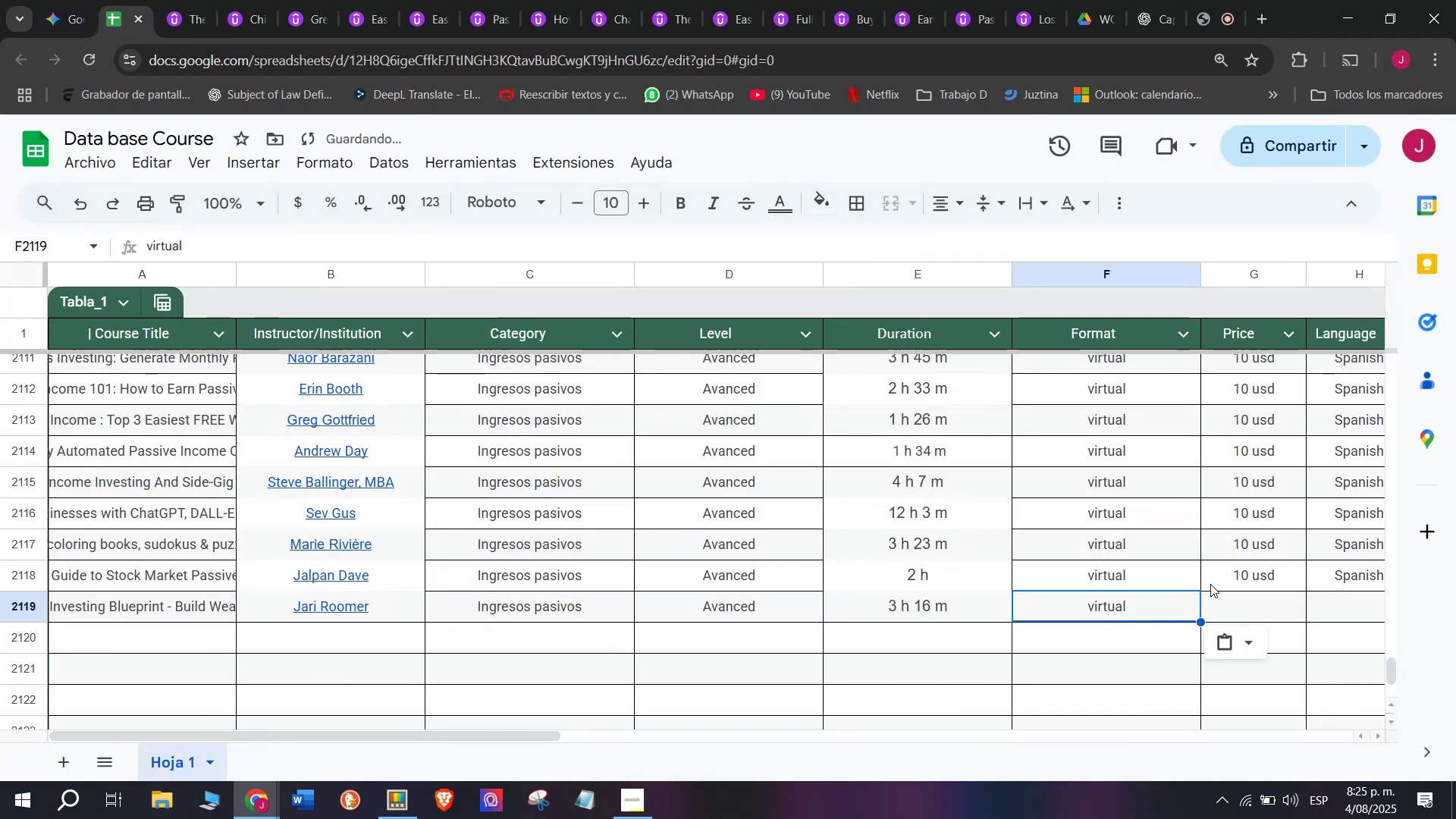 
key(Control+ControlLeft)
 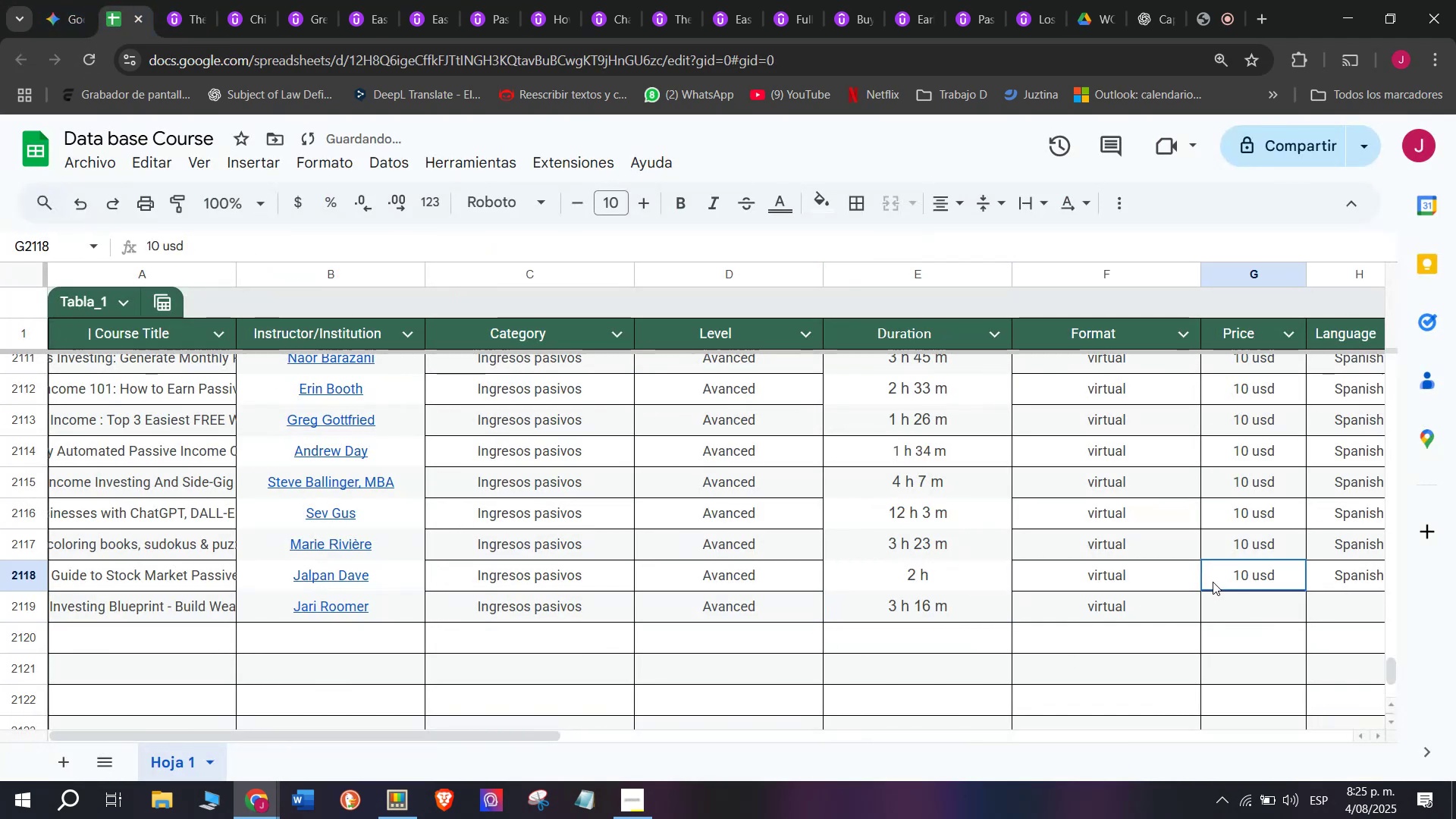 
key(Break)
 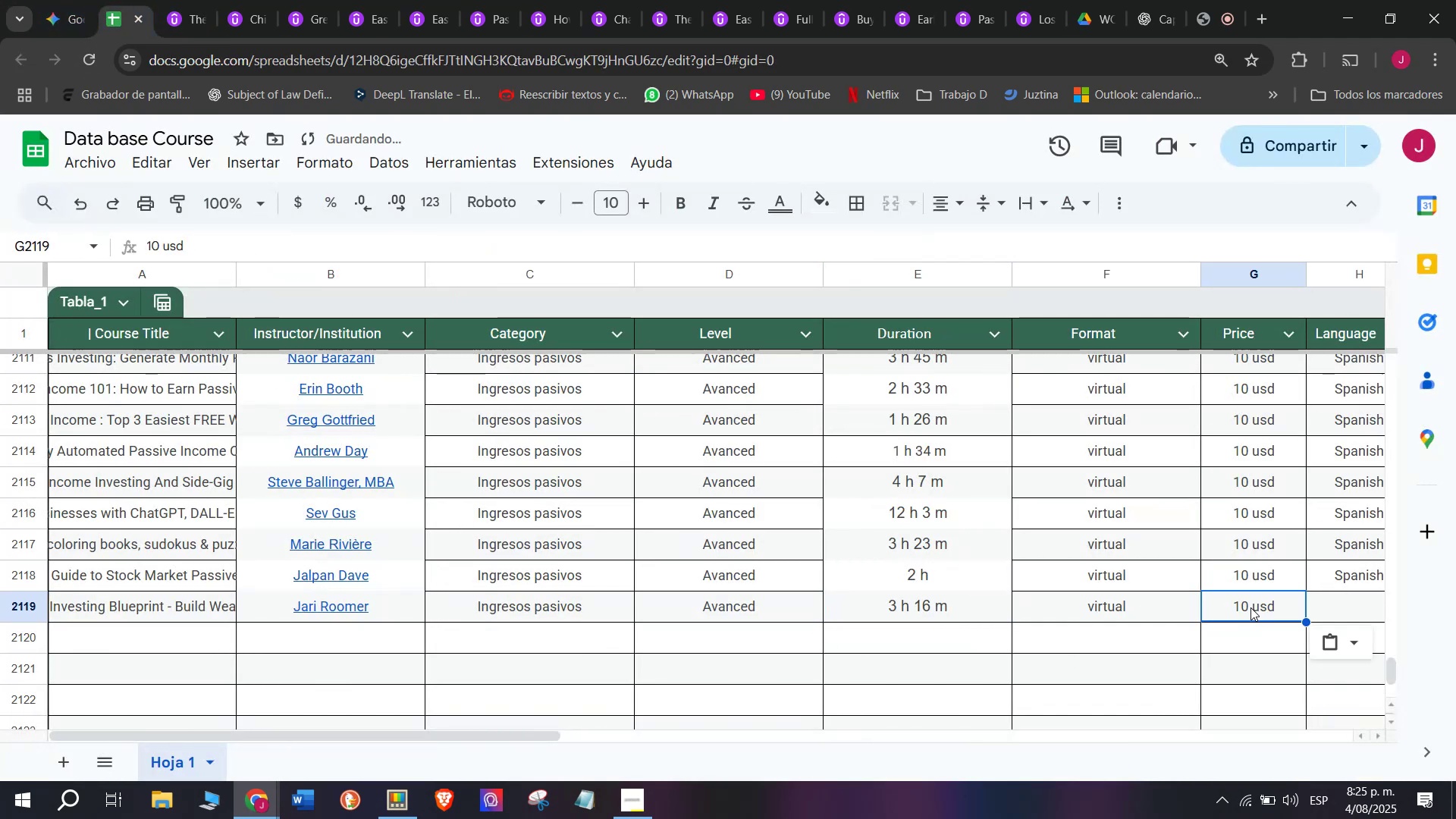 
key(Control+C)
 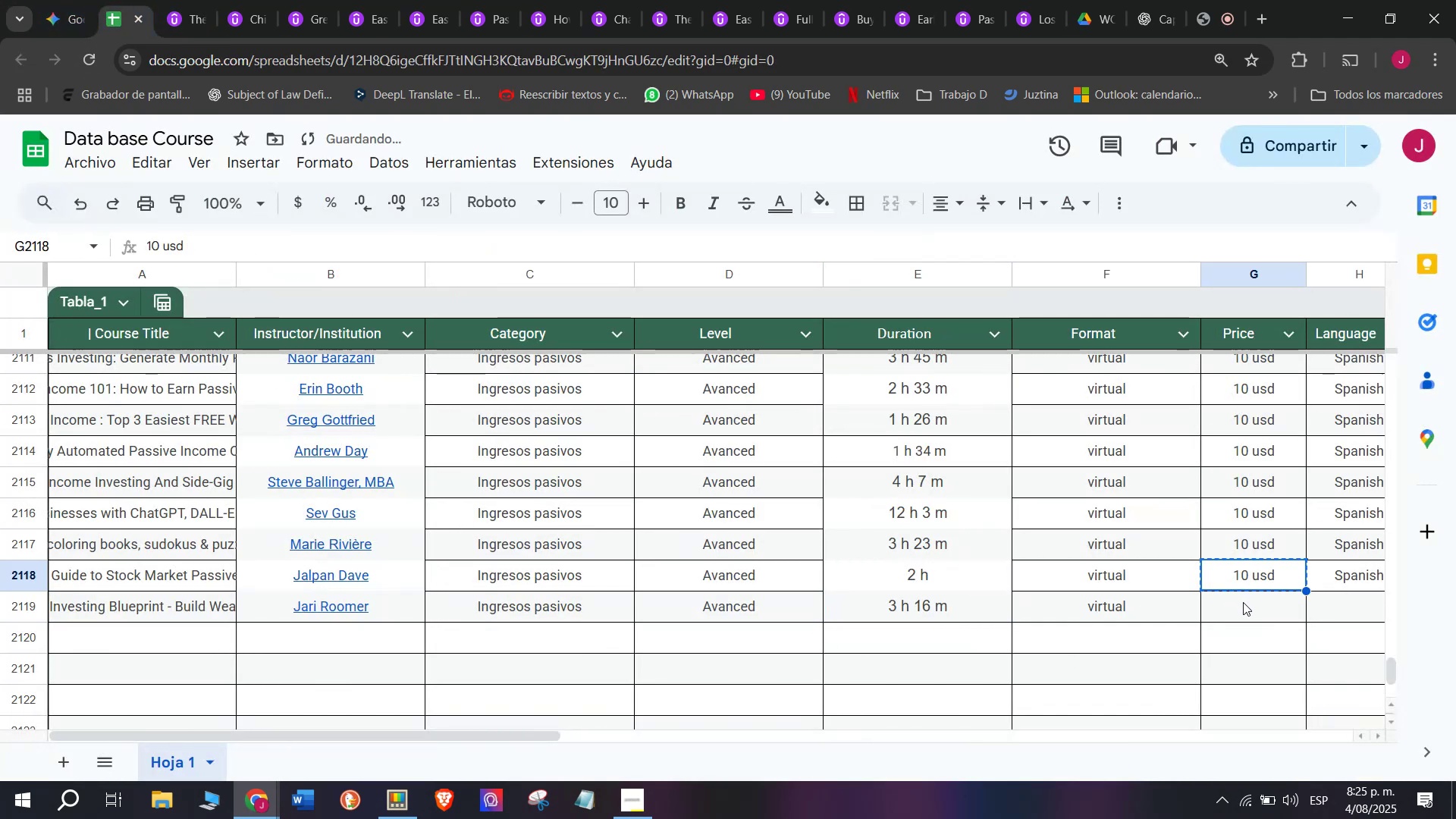 
key(Control+ControlLeft)
 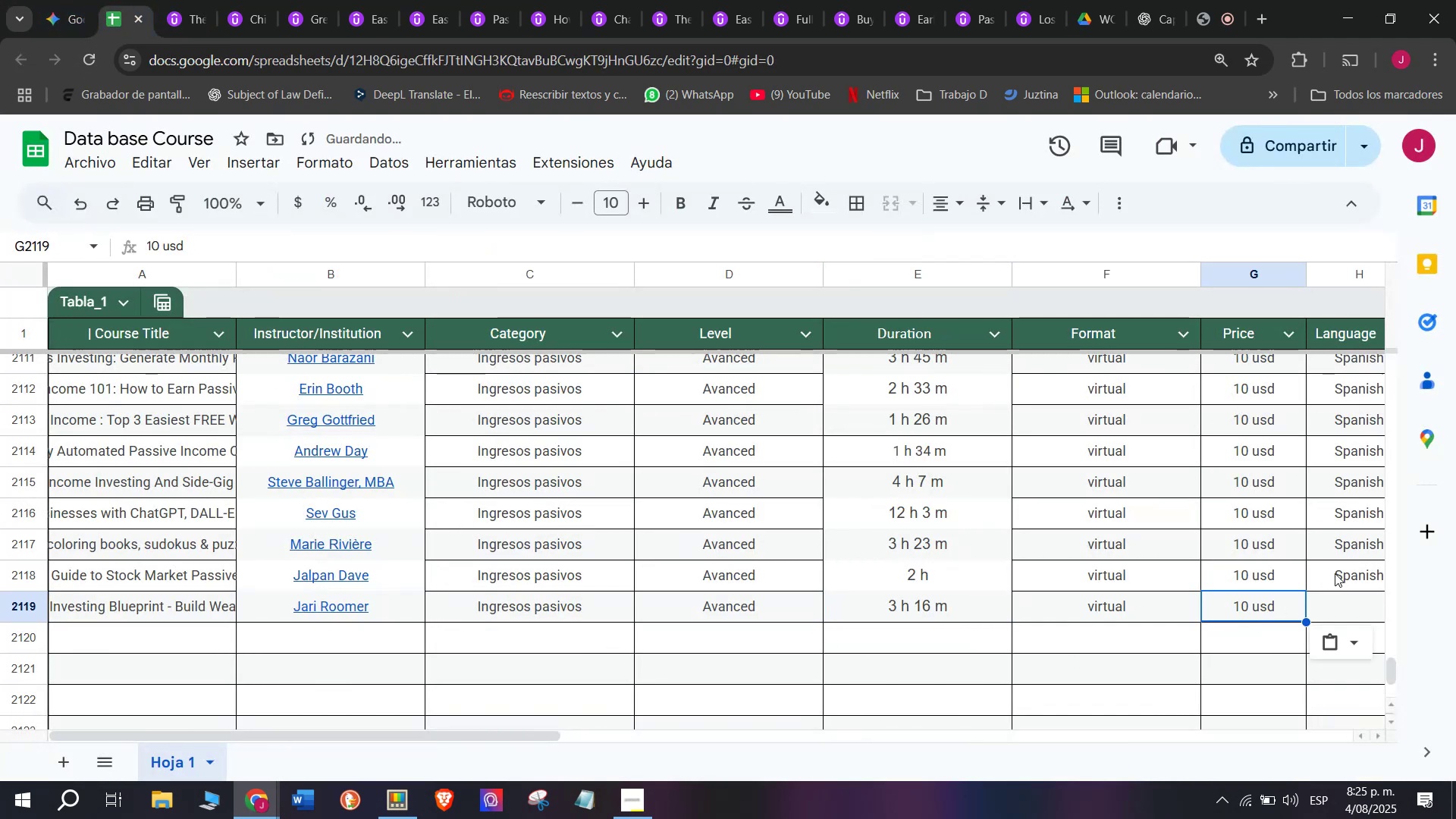 
key(Z)
 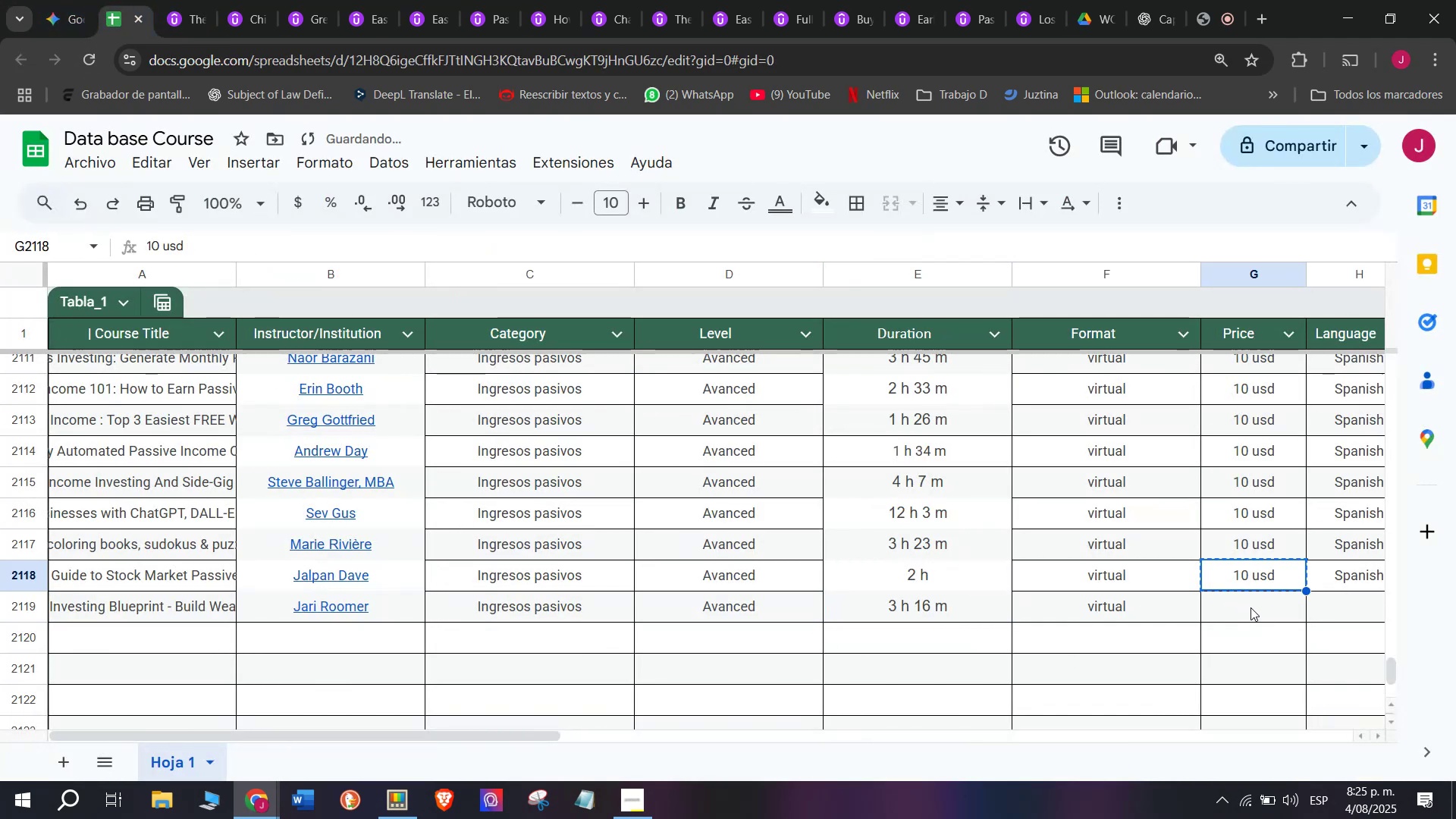 
key(Control+V)
 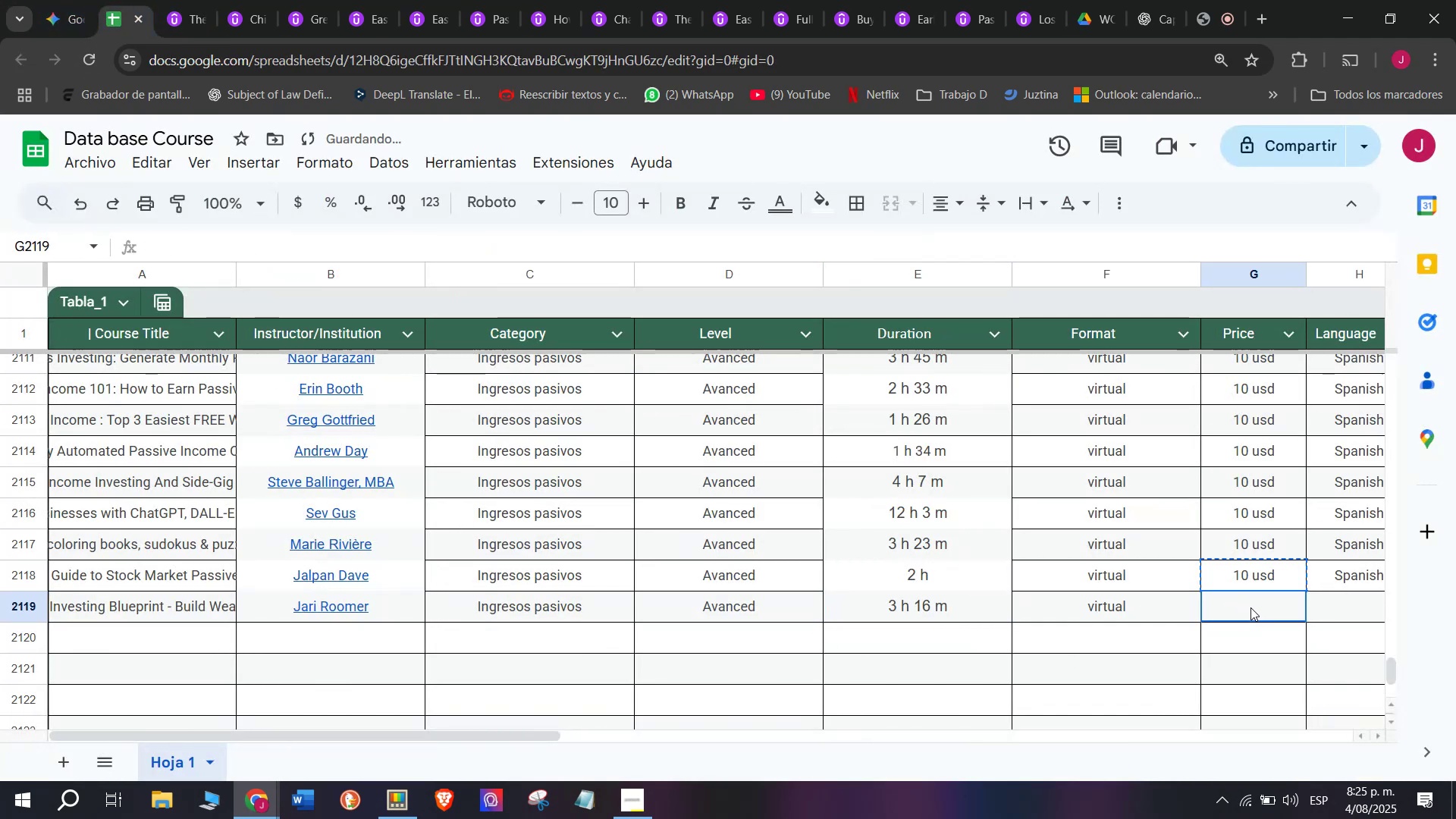 
left_click([1250, 607])
 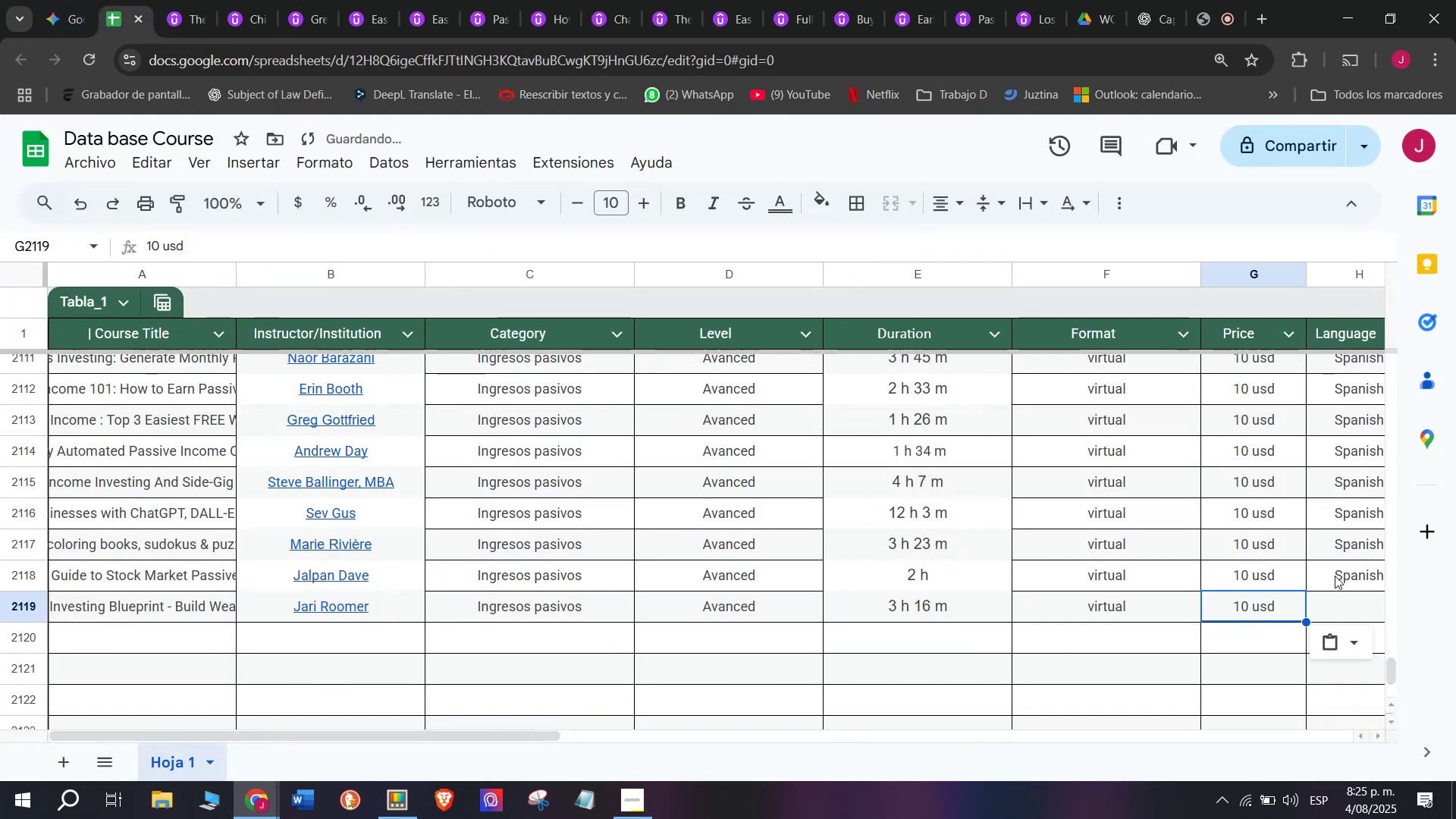 
double_click([1335, 573])
 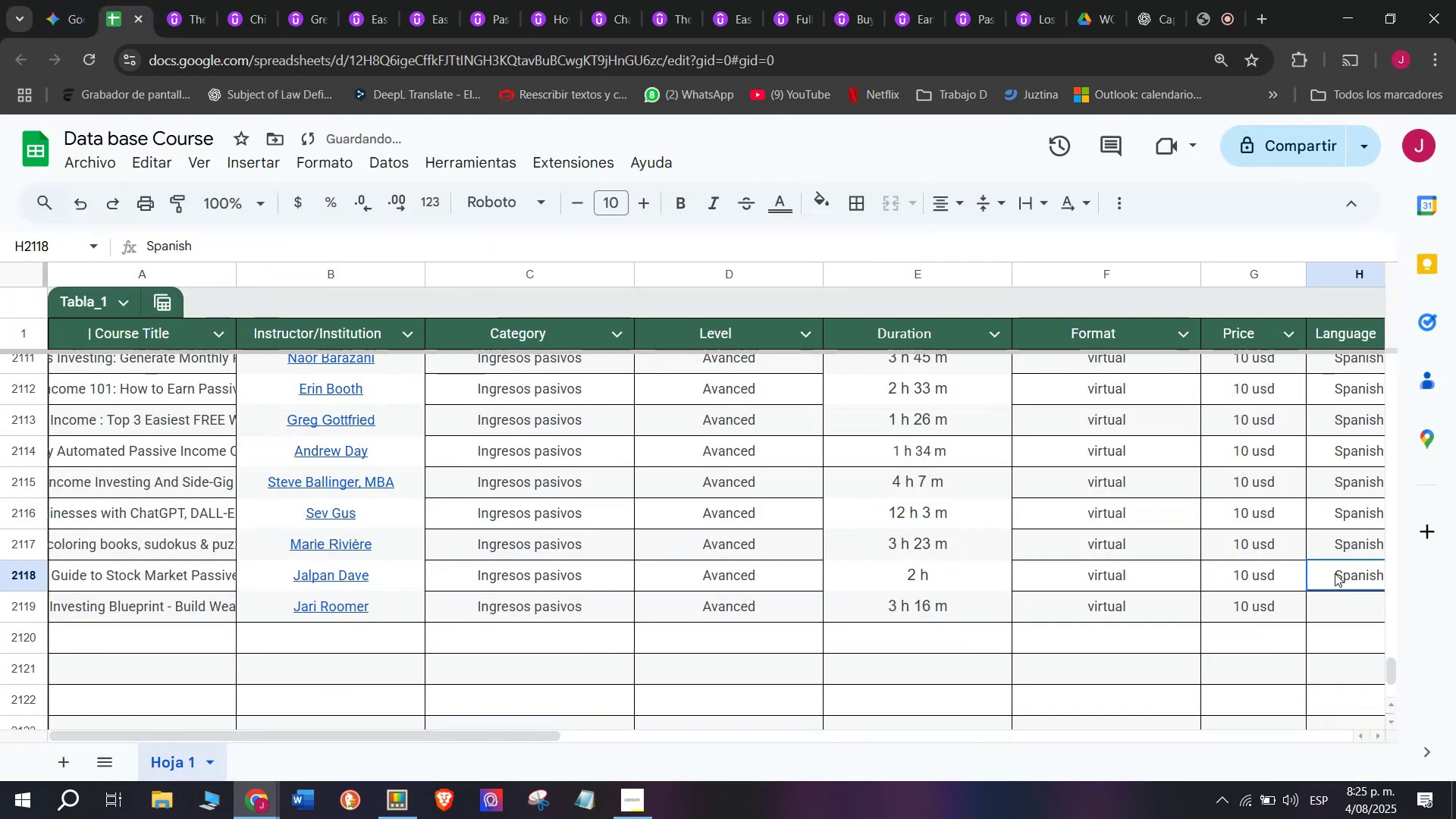 
key(Break)
 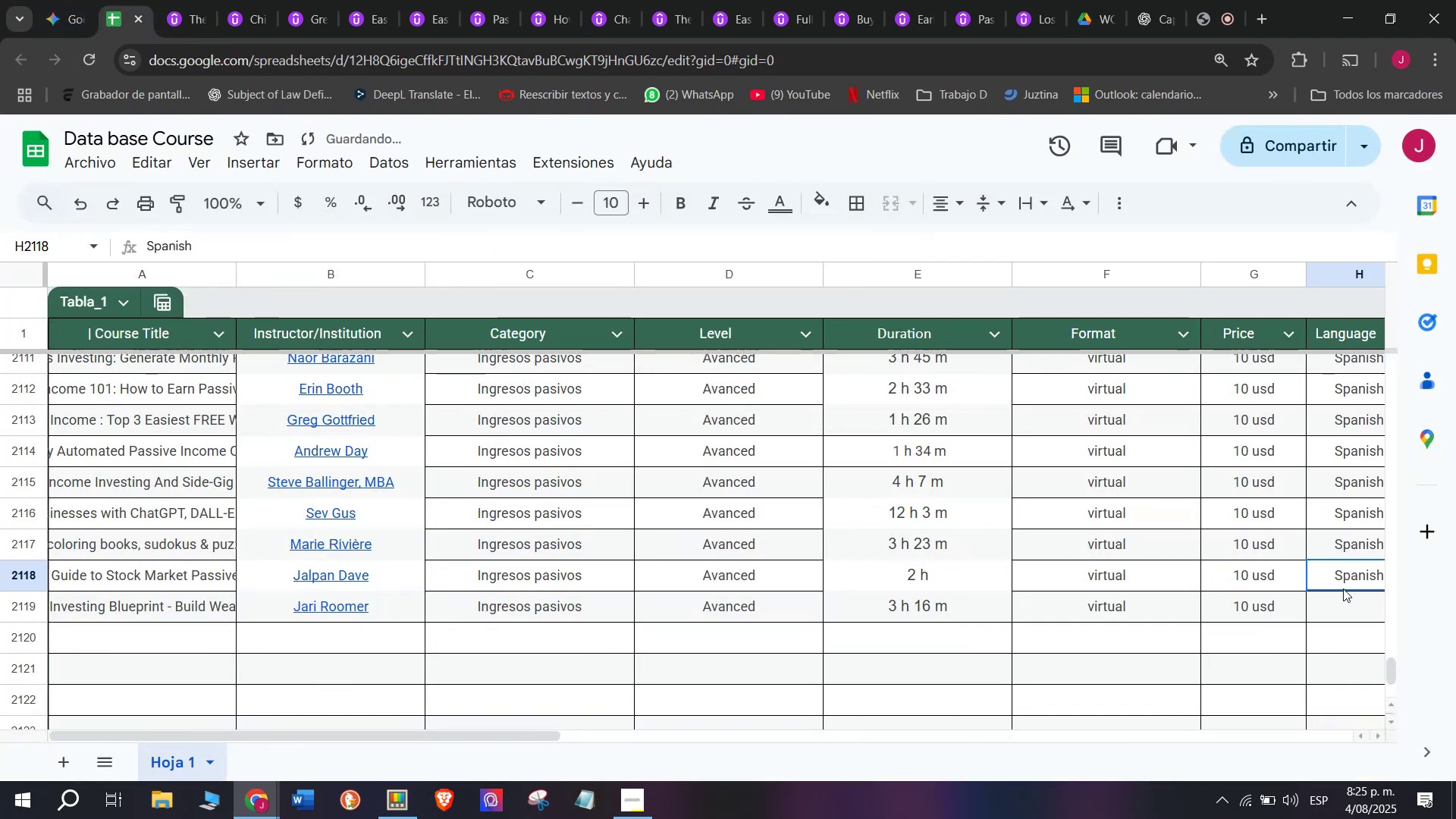 
key(Control+ControlLeft)
 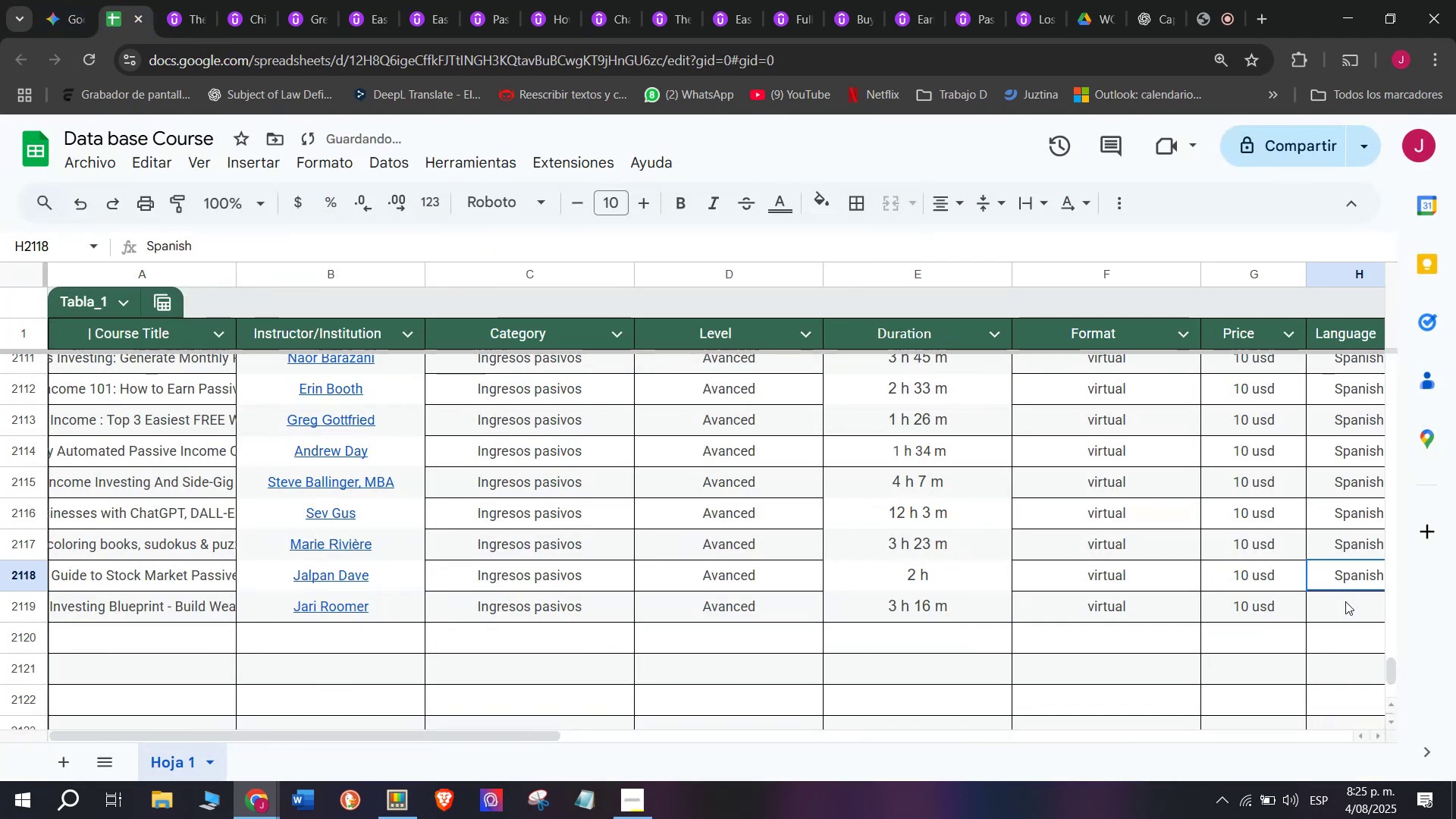 
key(Control+C)
 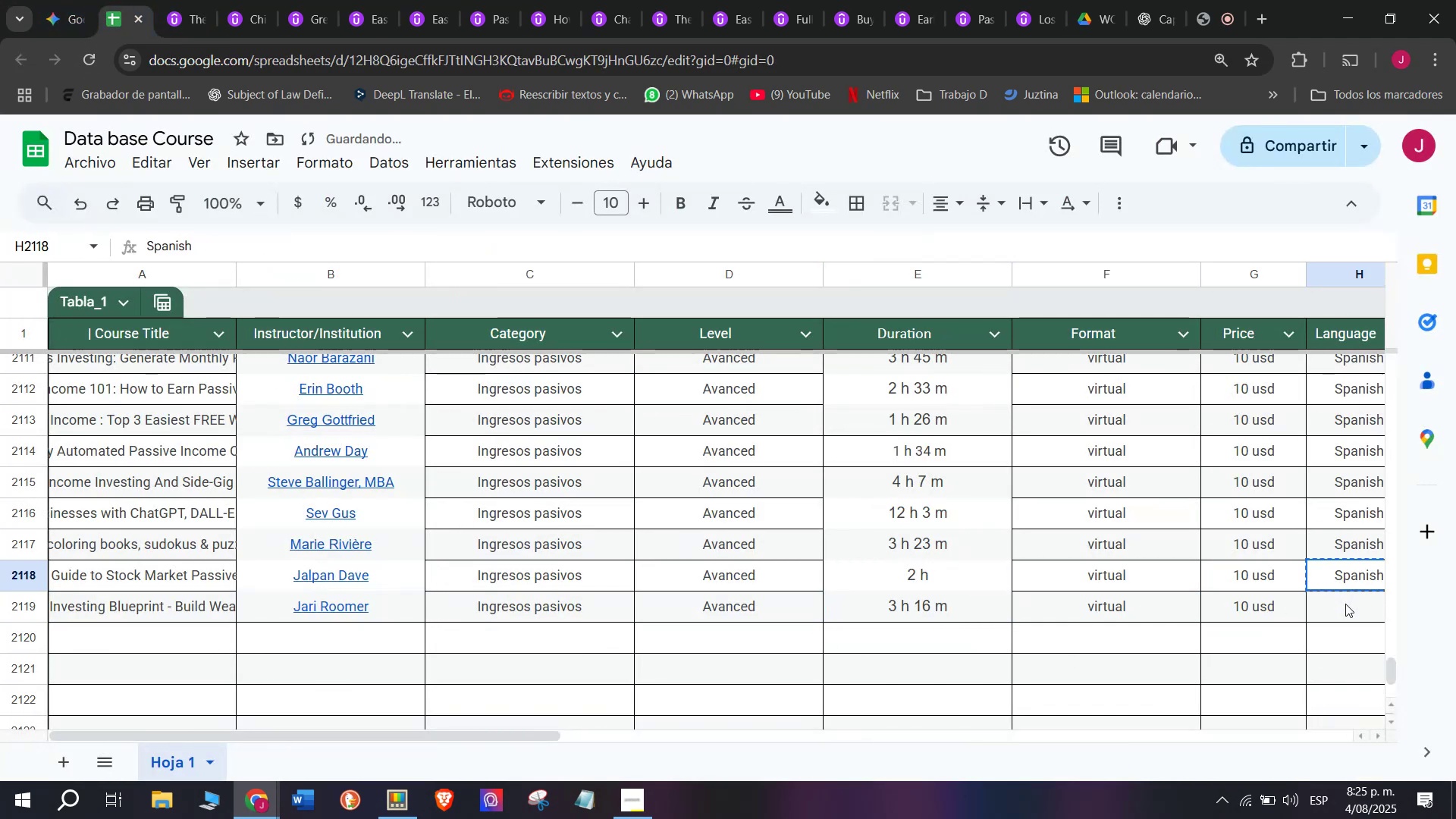 
key(Z)
 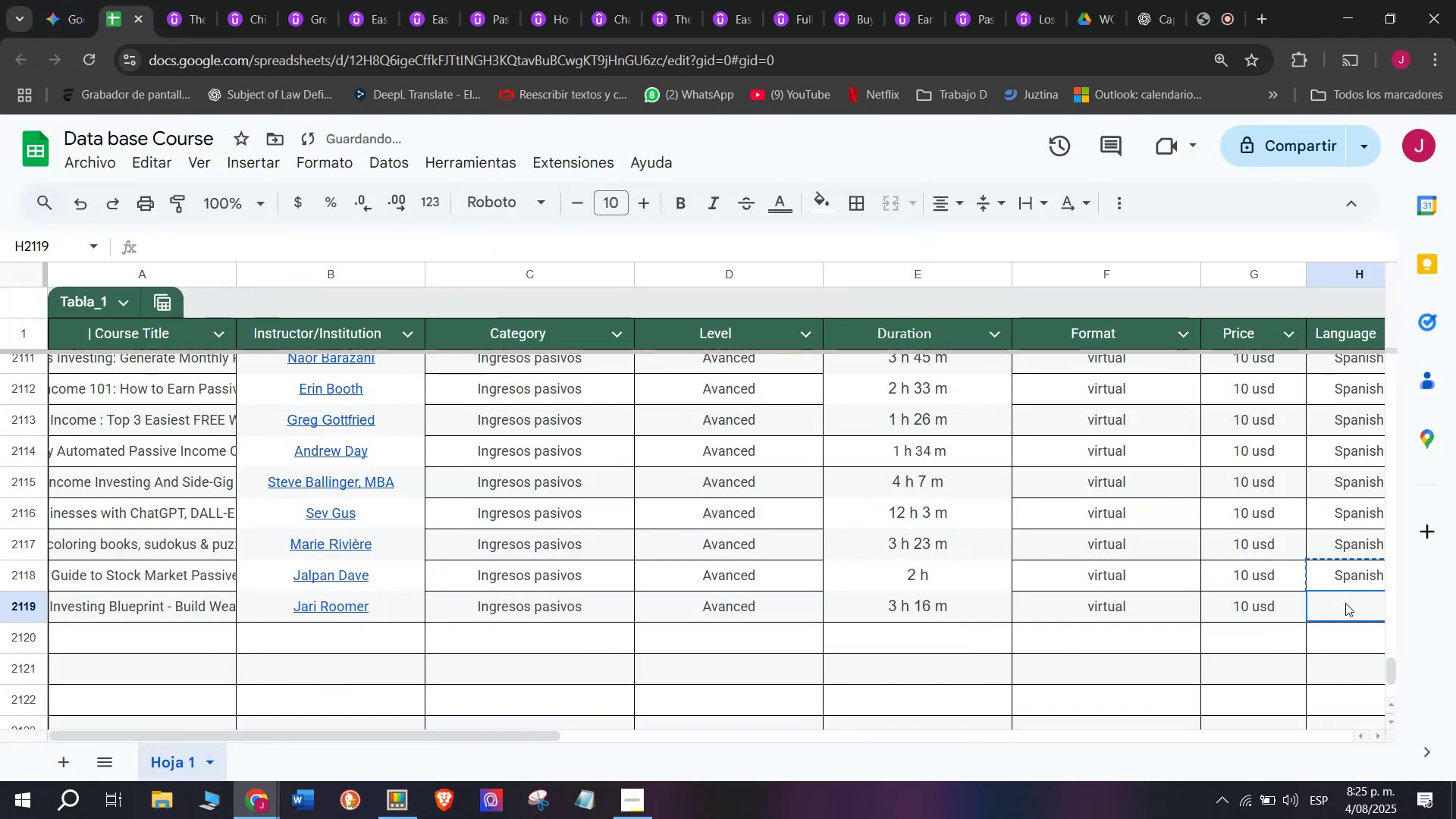 
key(Control+ControlLeft)
 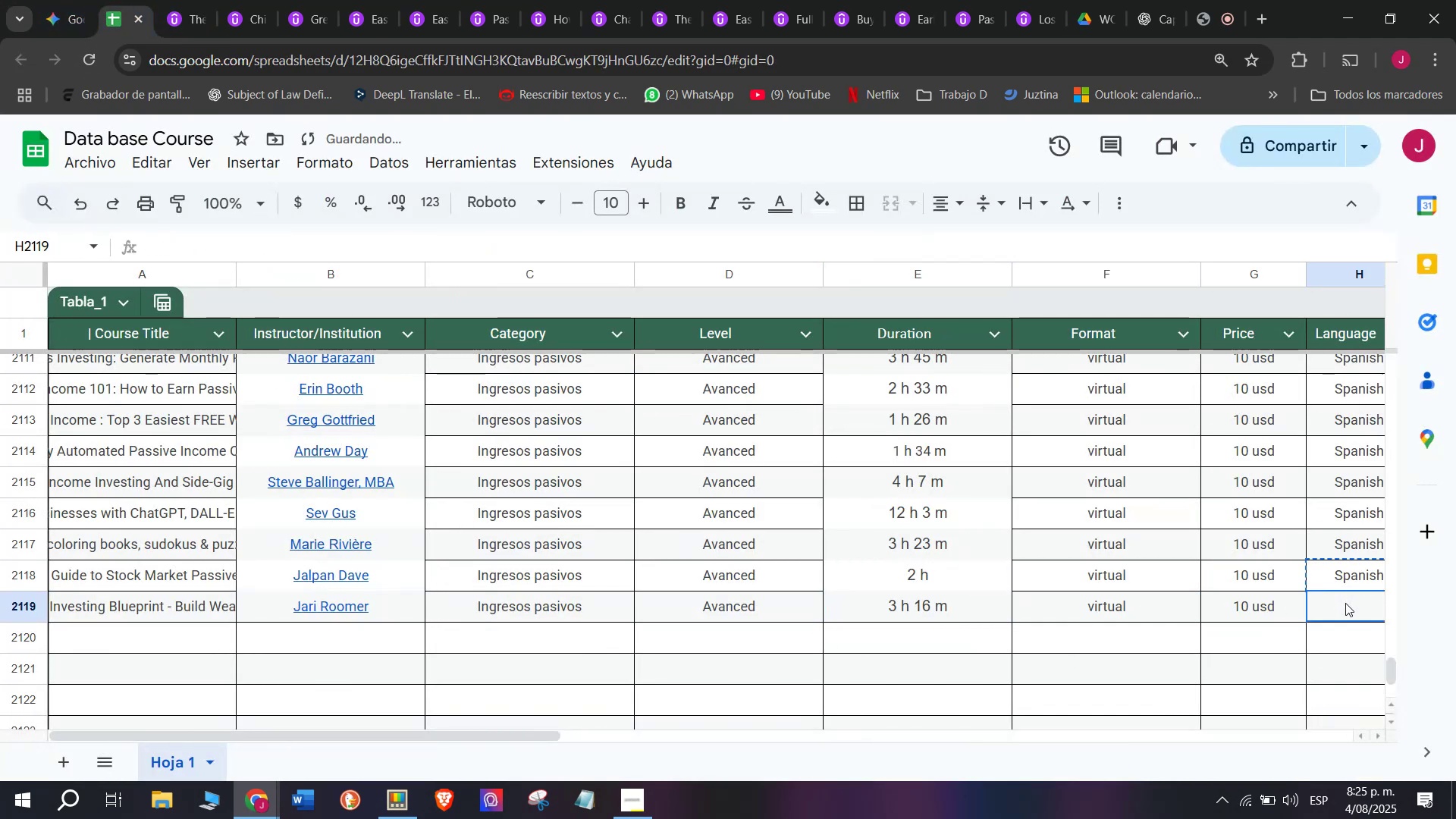 
key(Control+V)
 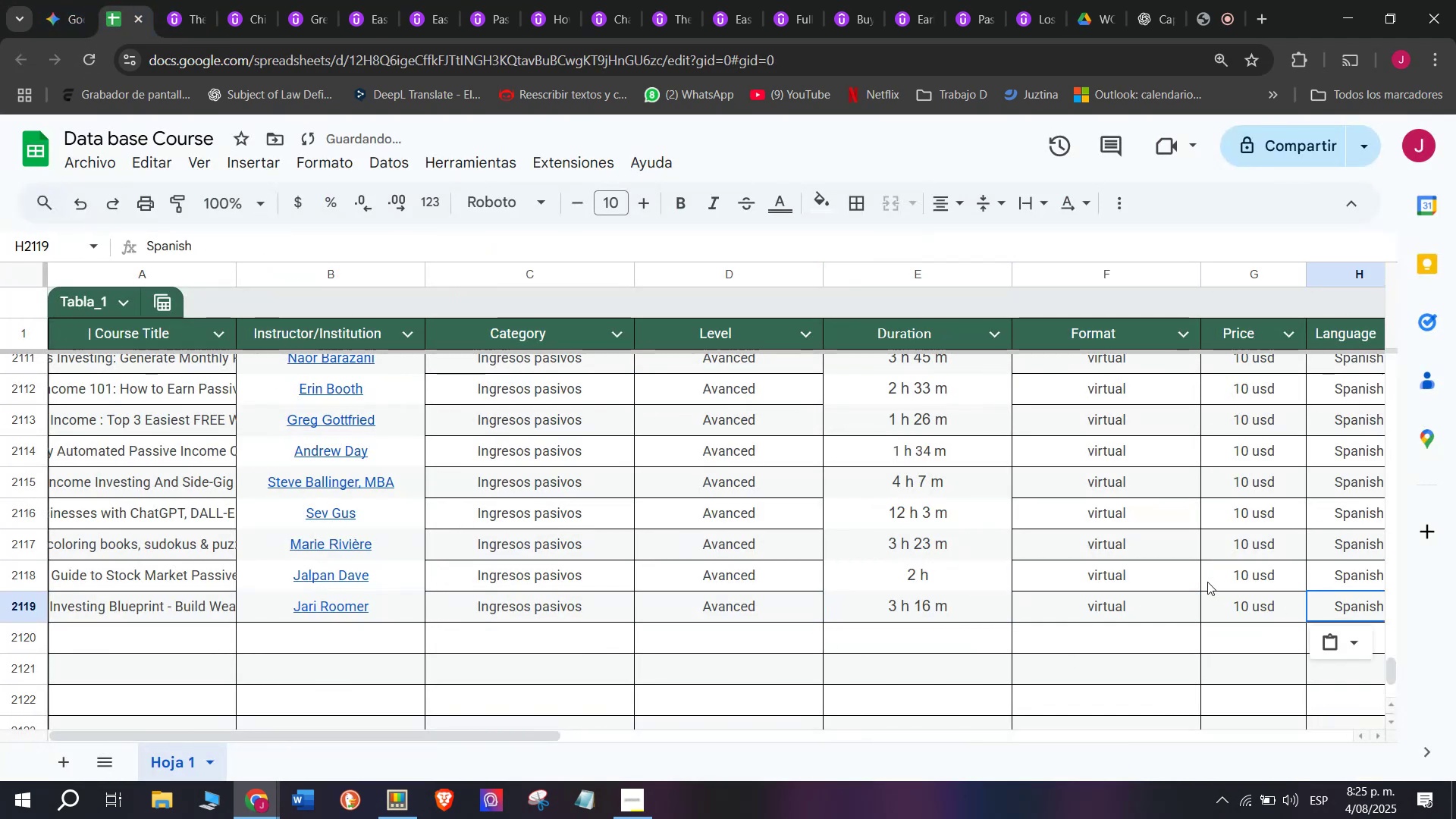 
scroll: coordinate [621, 647], scroll_direction: down, amount: 3.0
 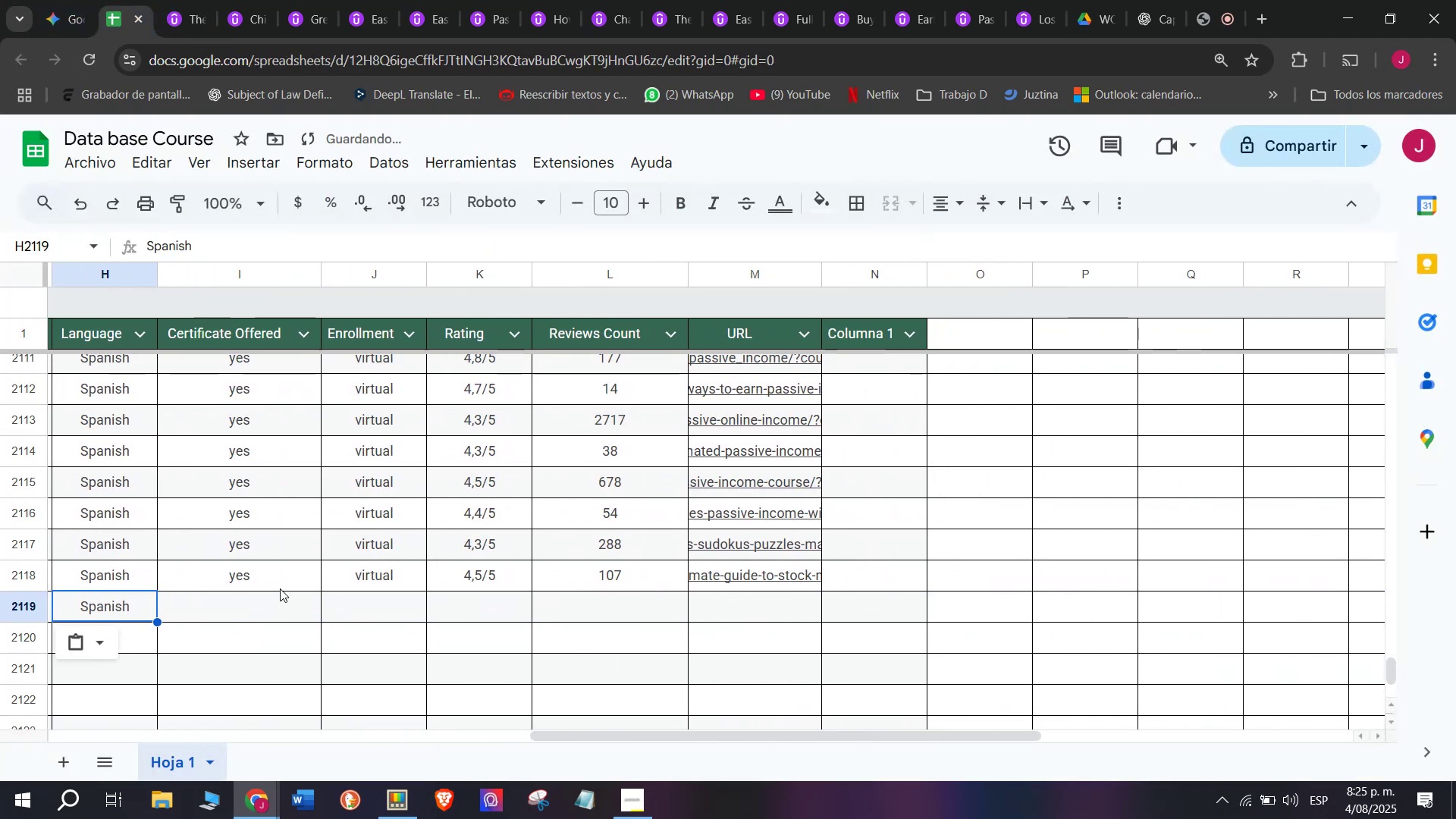 
key(Break)
 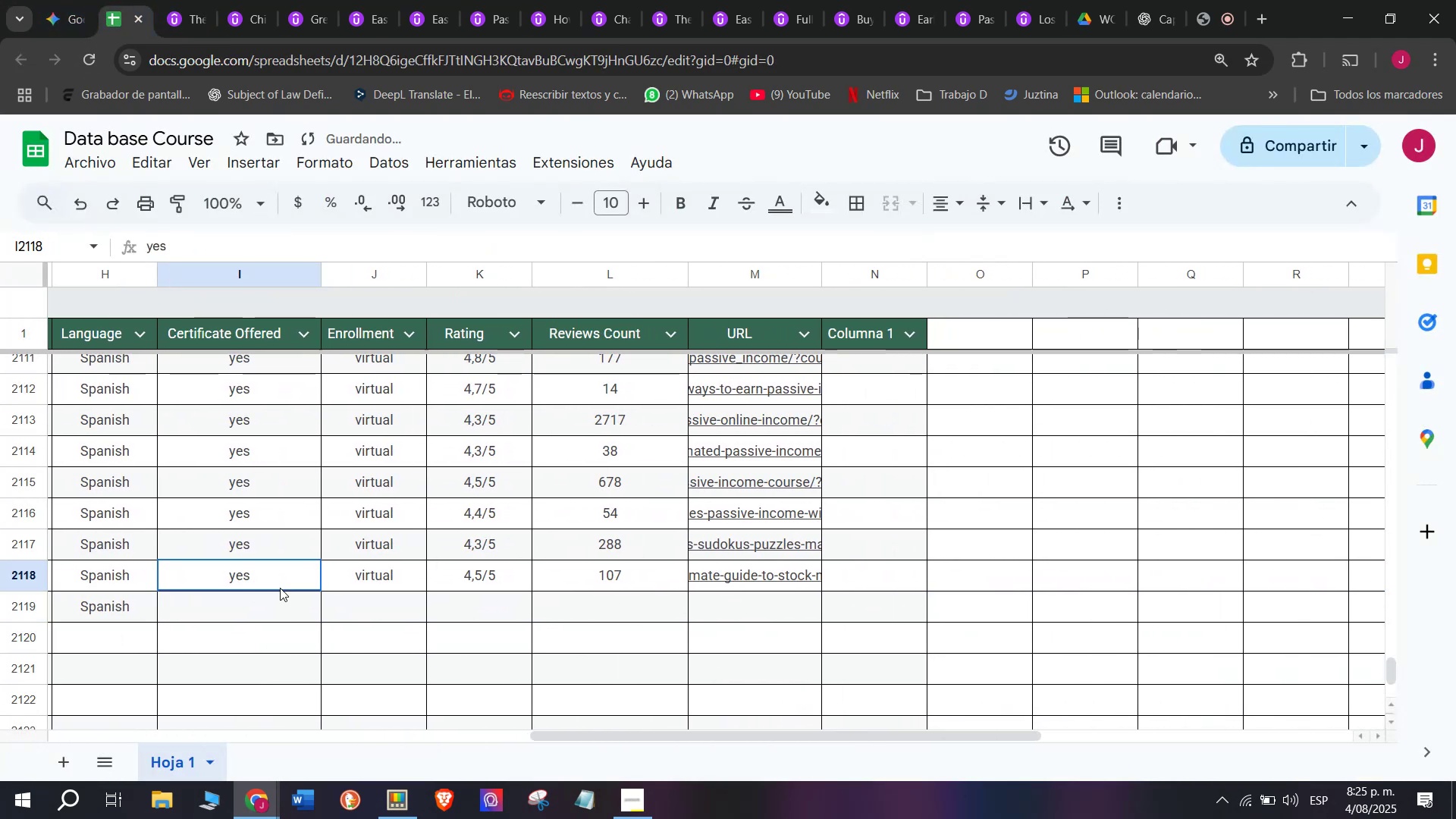 
key(Control+ControlLeft)
 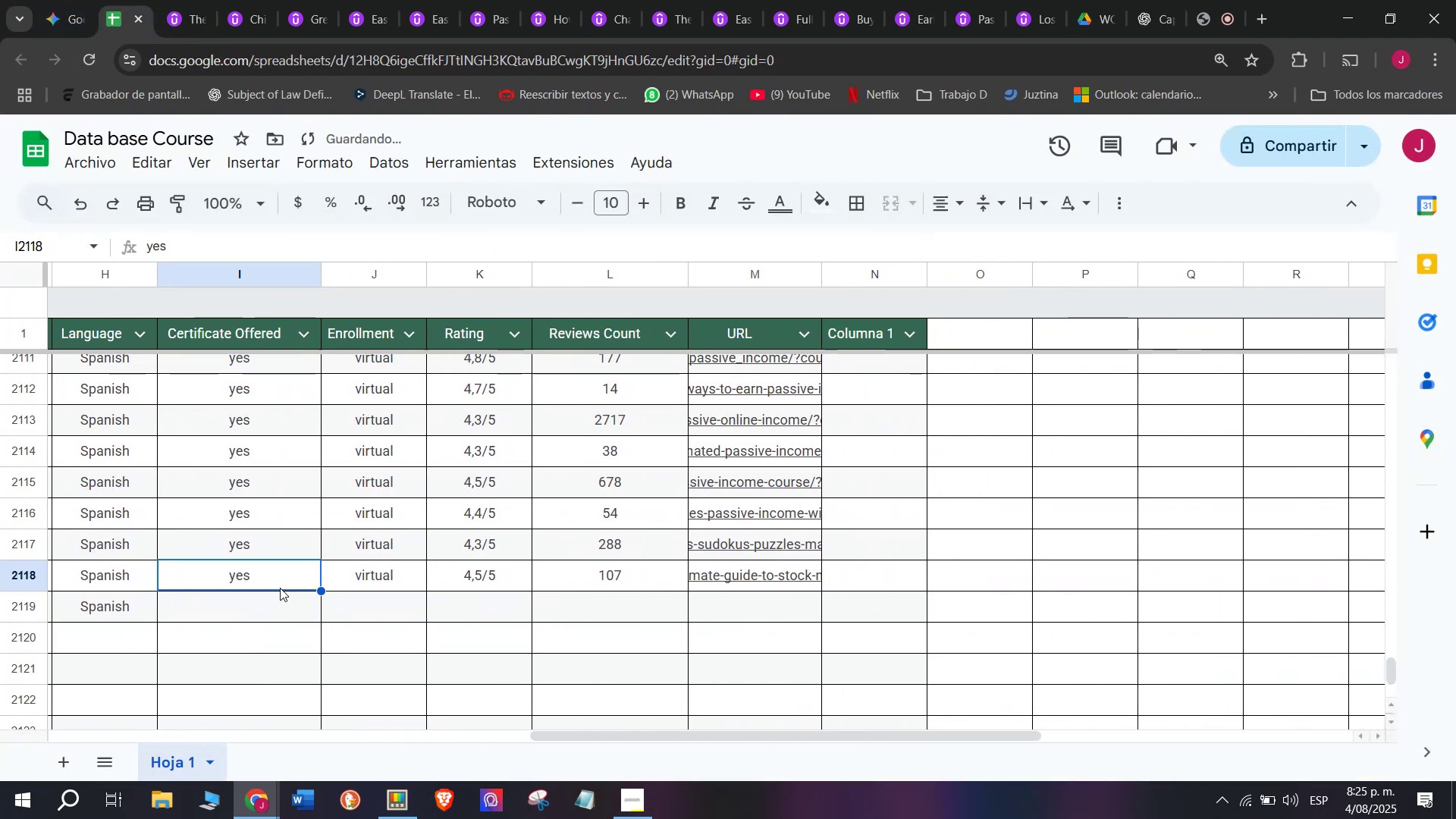 
key(Control+C)
 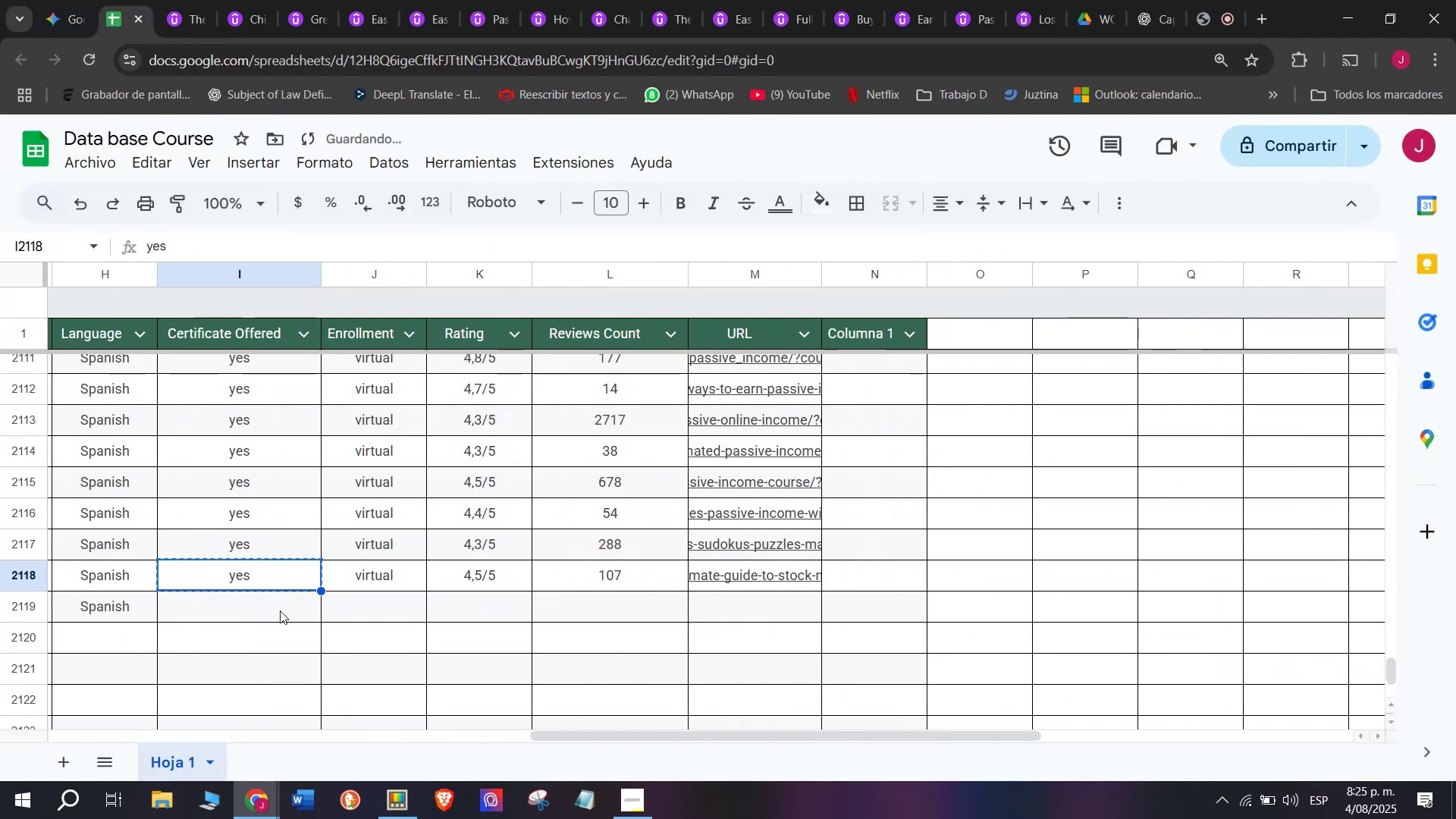 
double_click([280, 610])
 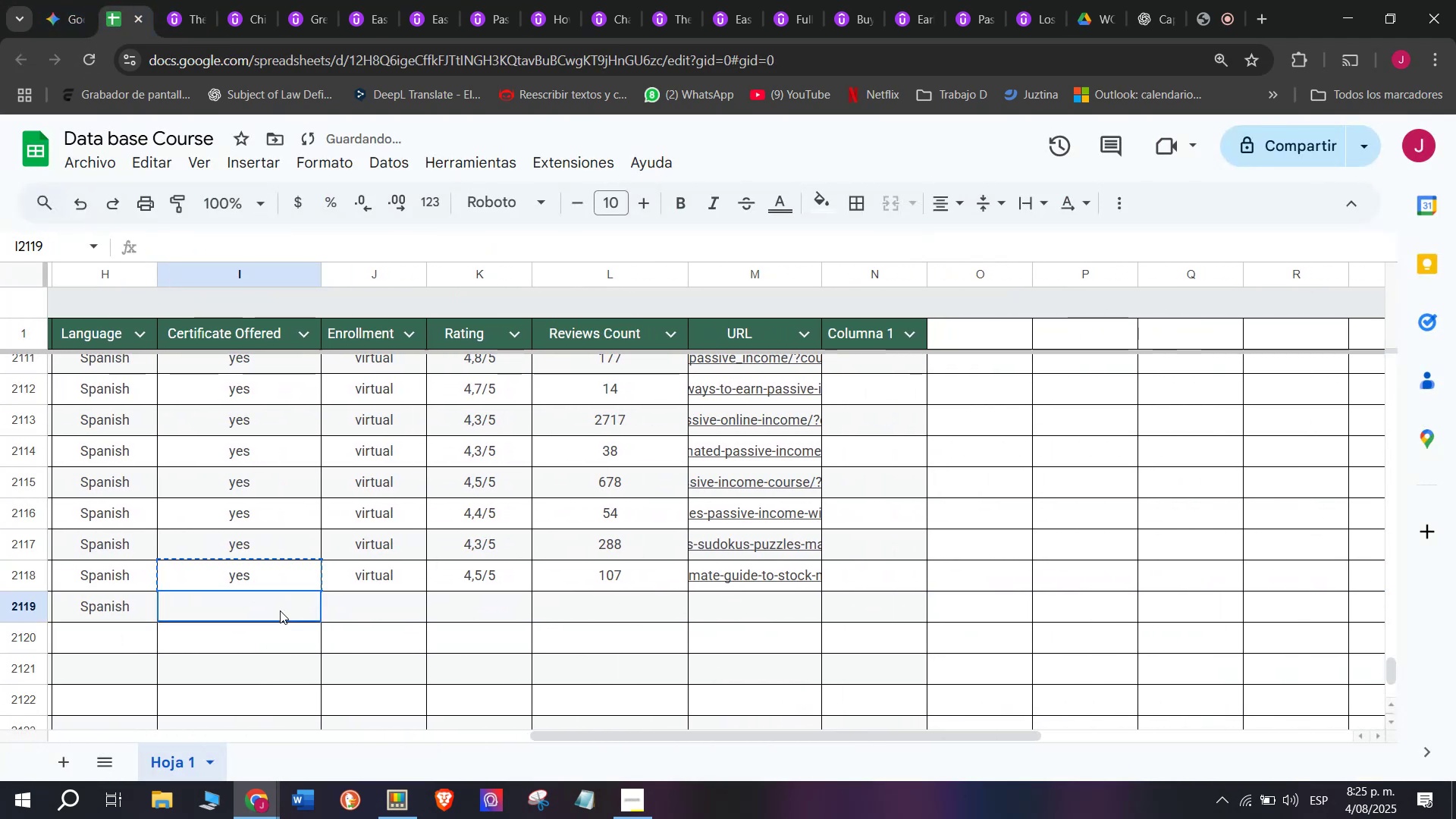 
key(Z)
 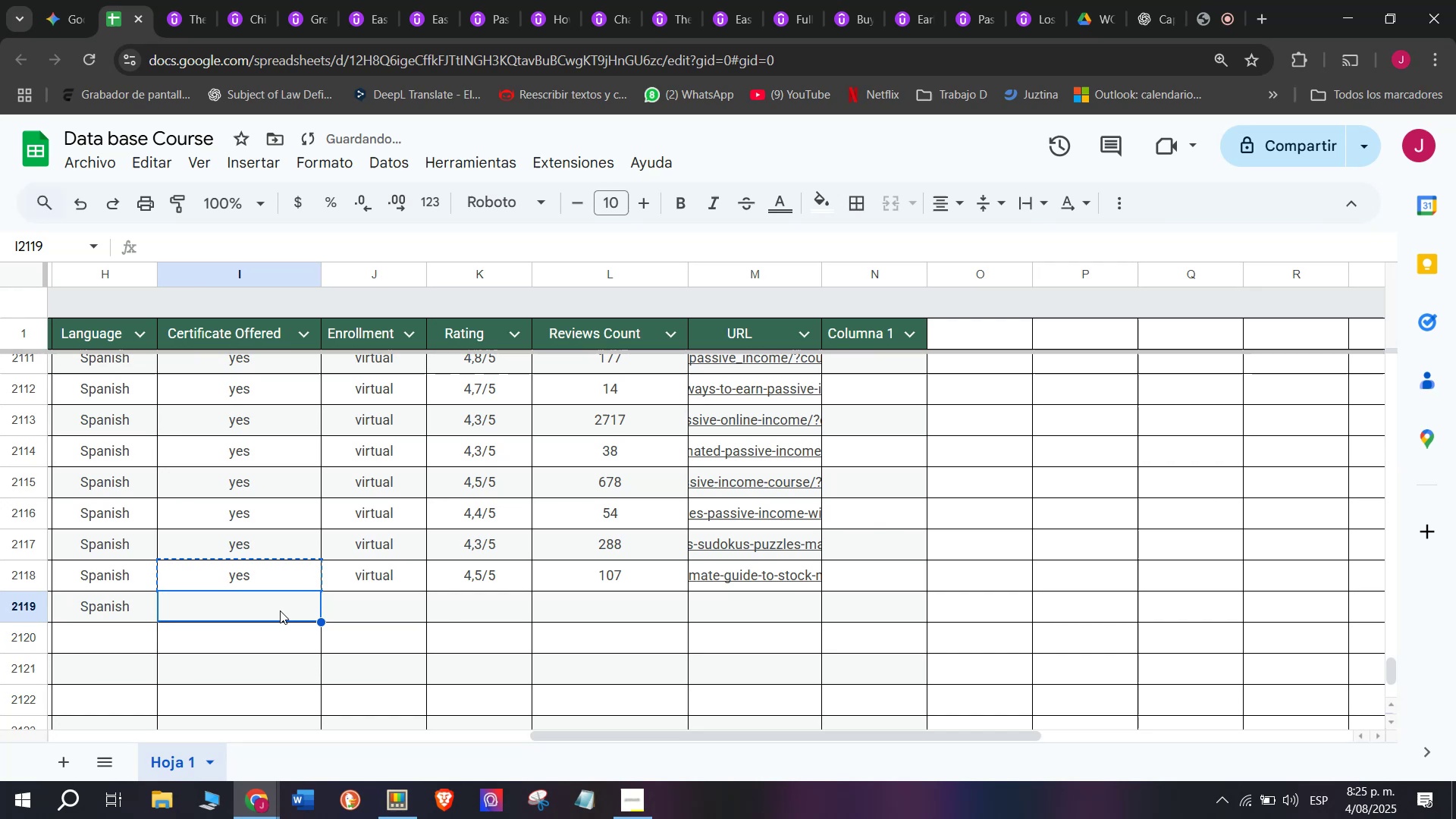 
key(Control+ControlLeft)
 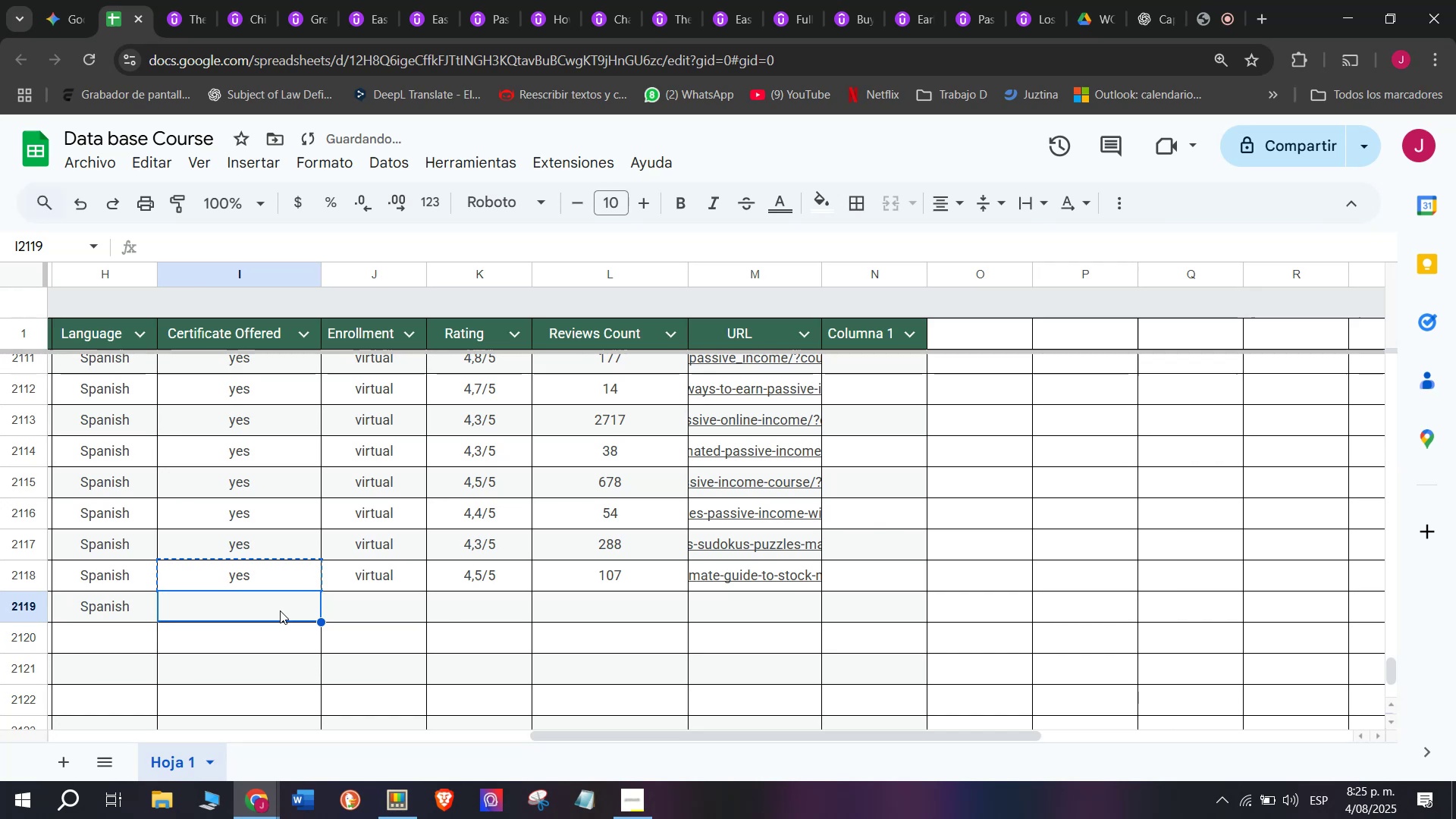 
key(Control+V)
 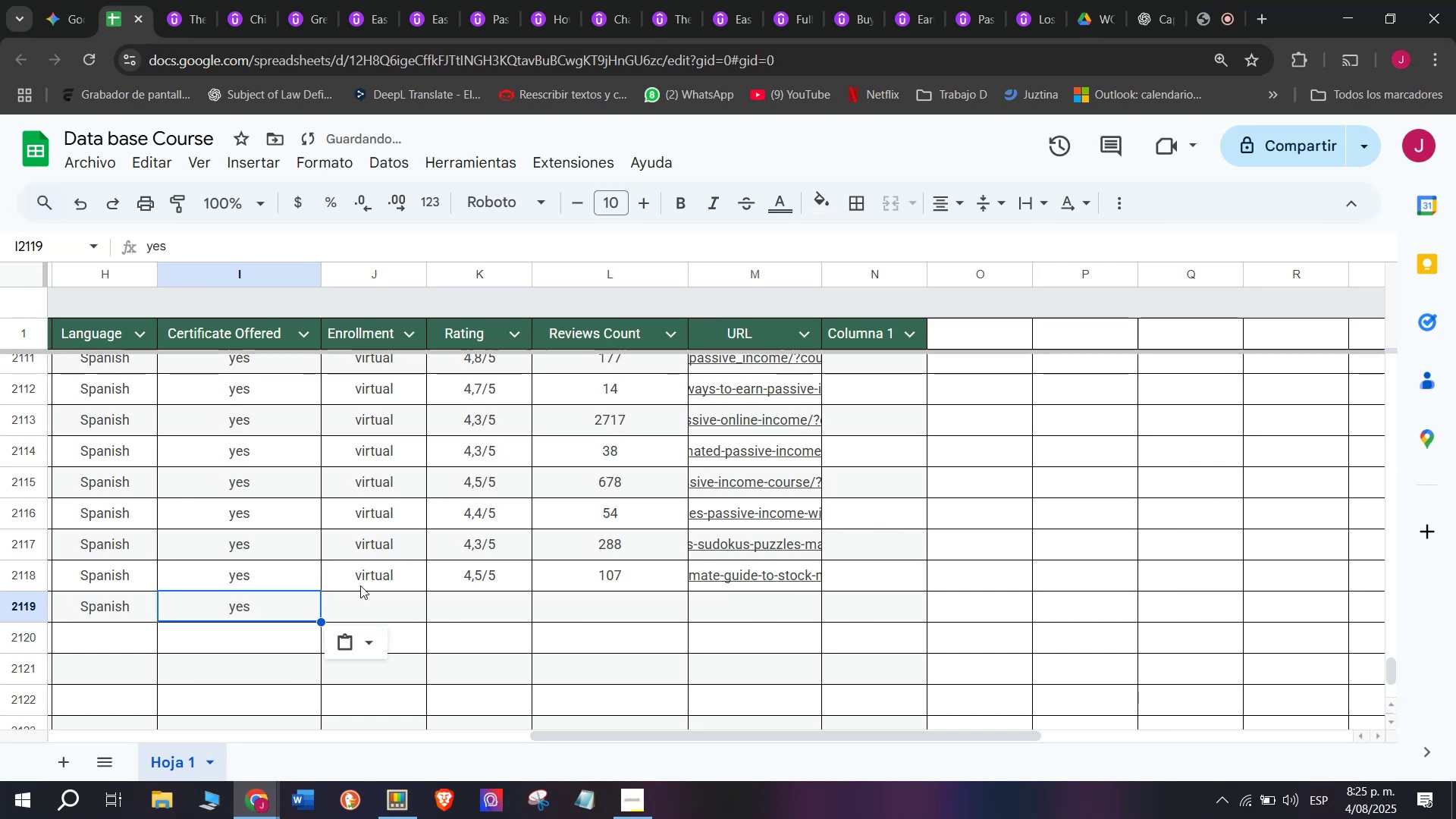 
triple_click([360, 585])
 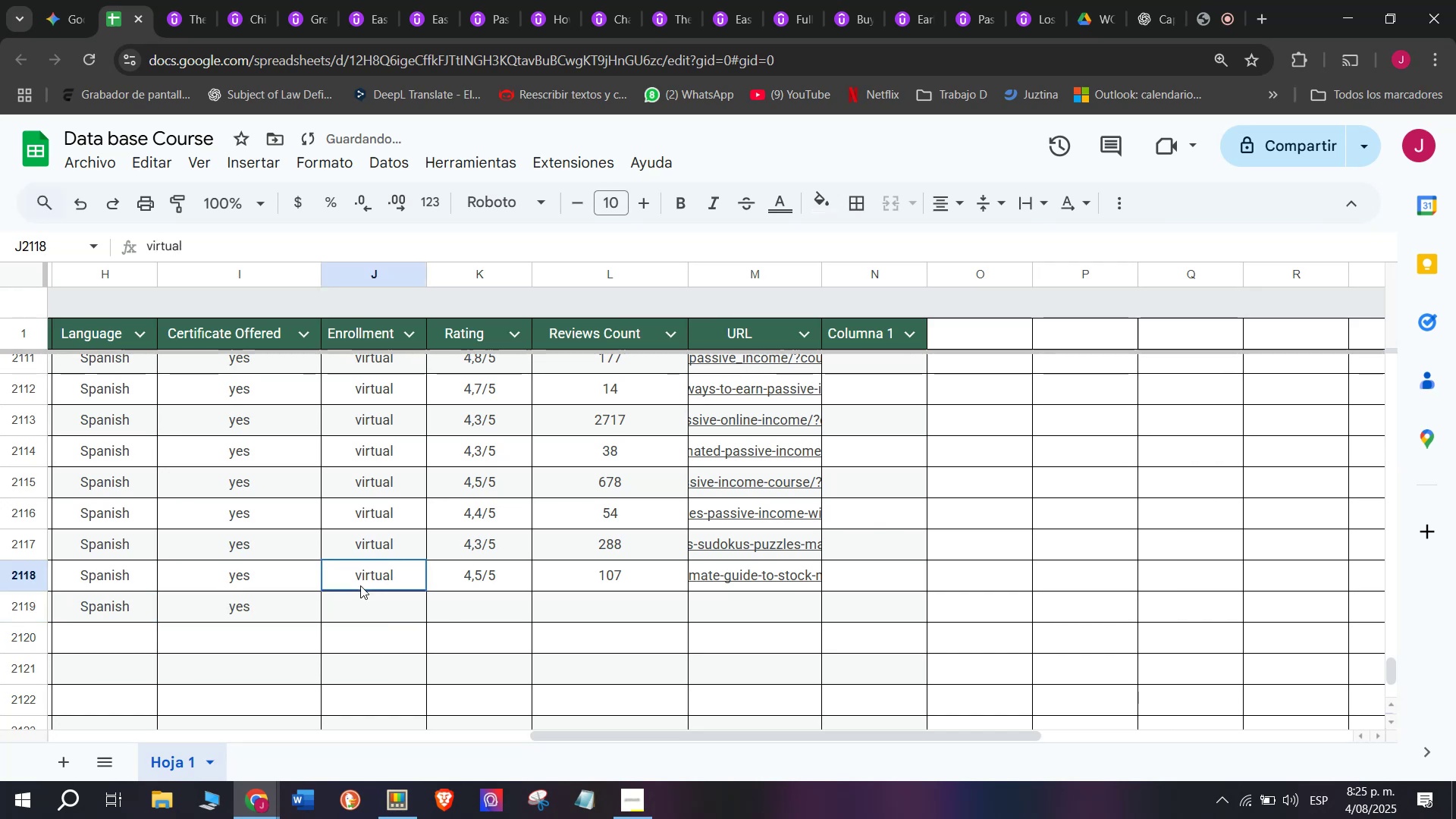 
key(Break)
 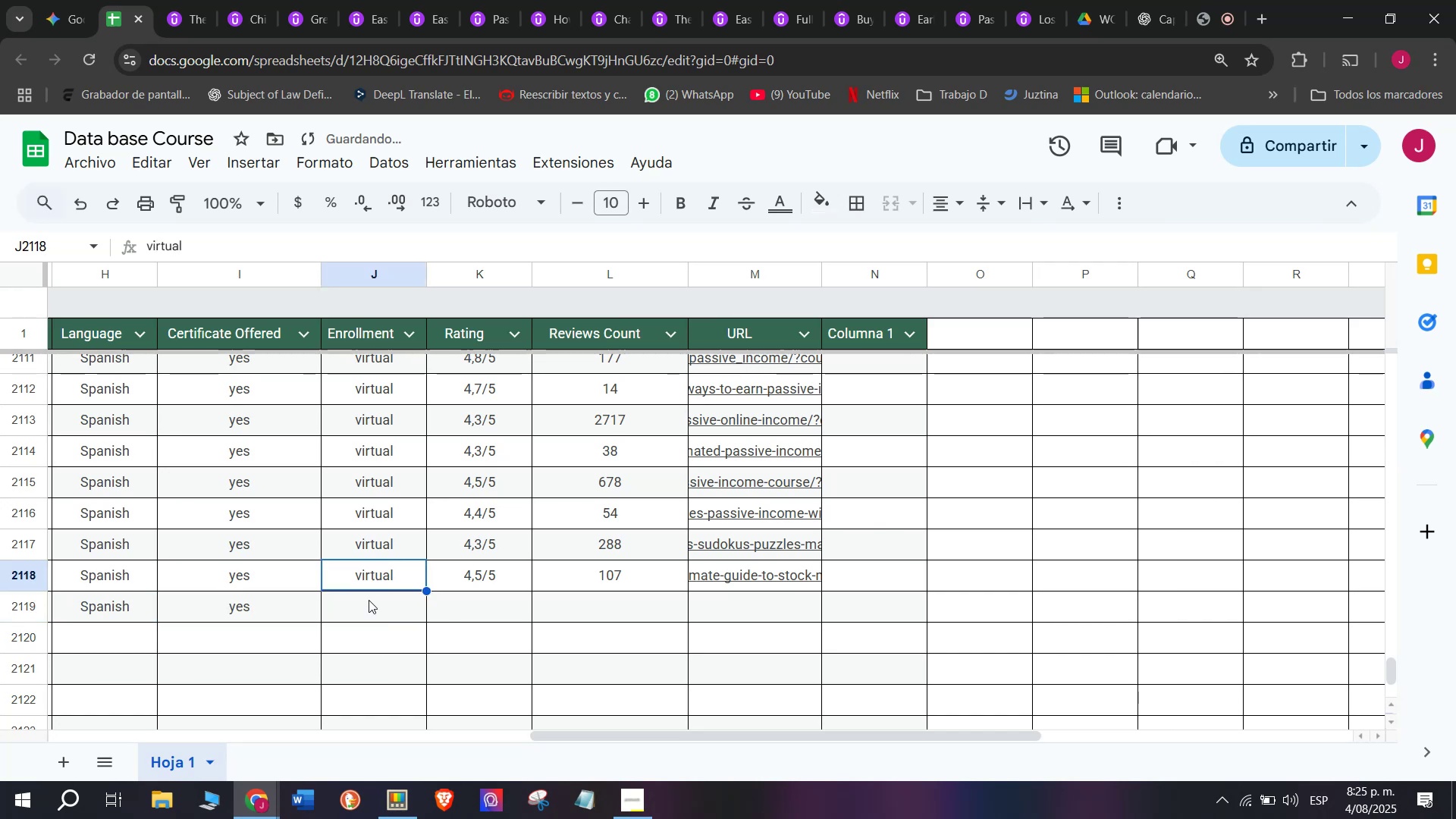 
key(Control+ControlLeft)
 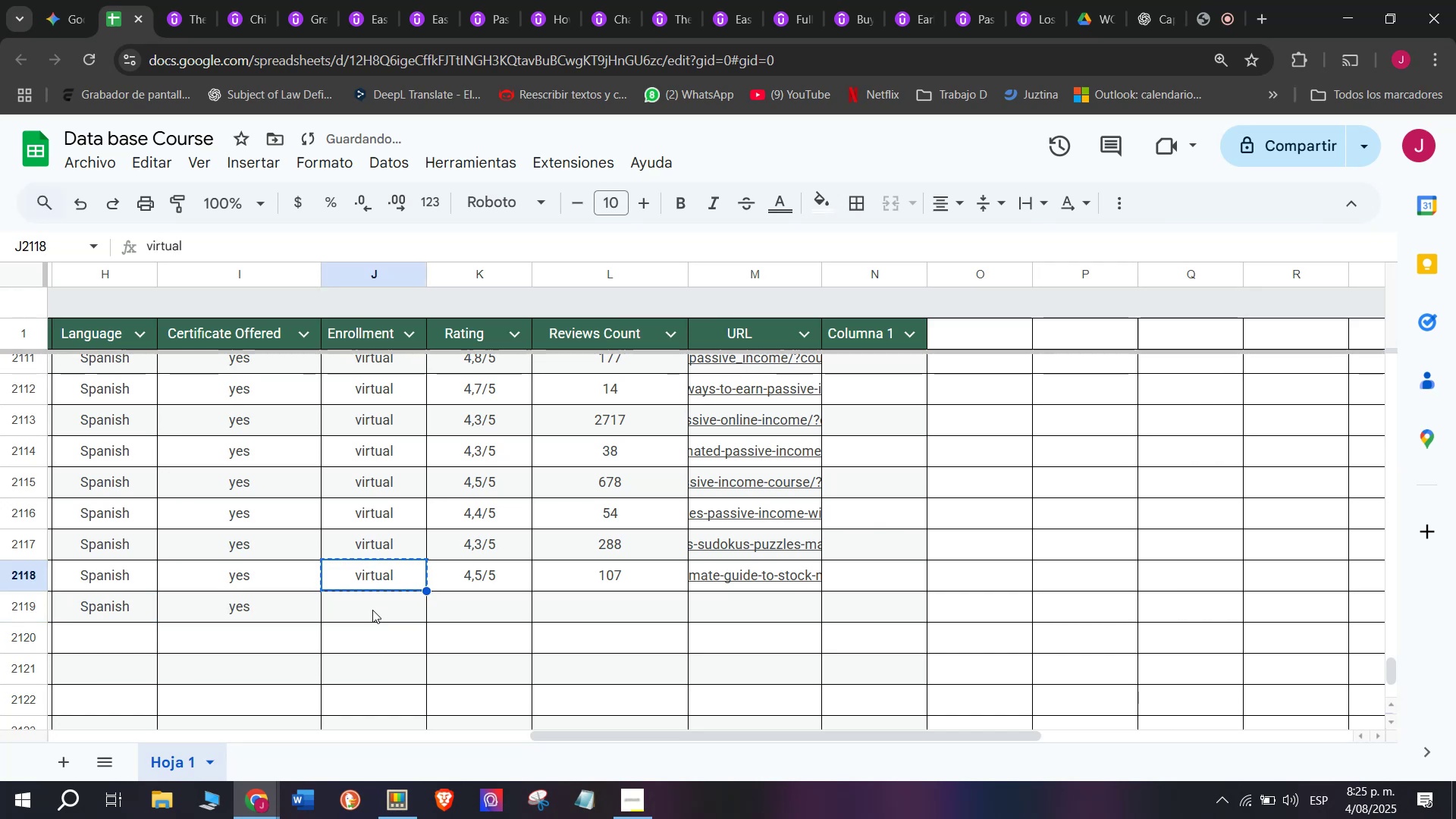 
key(Control+C)
 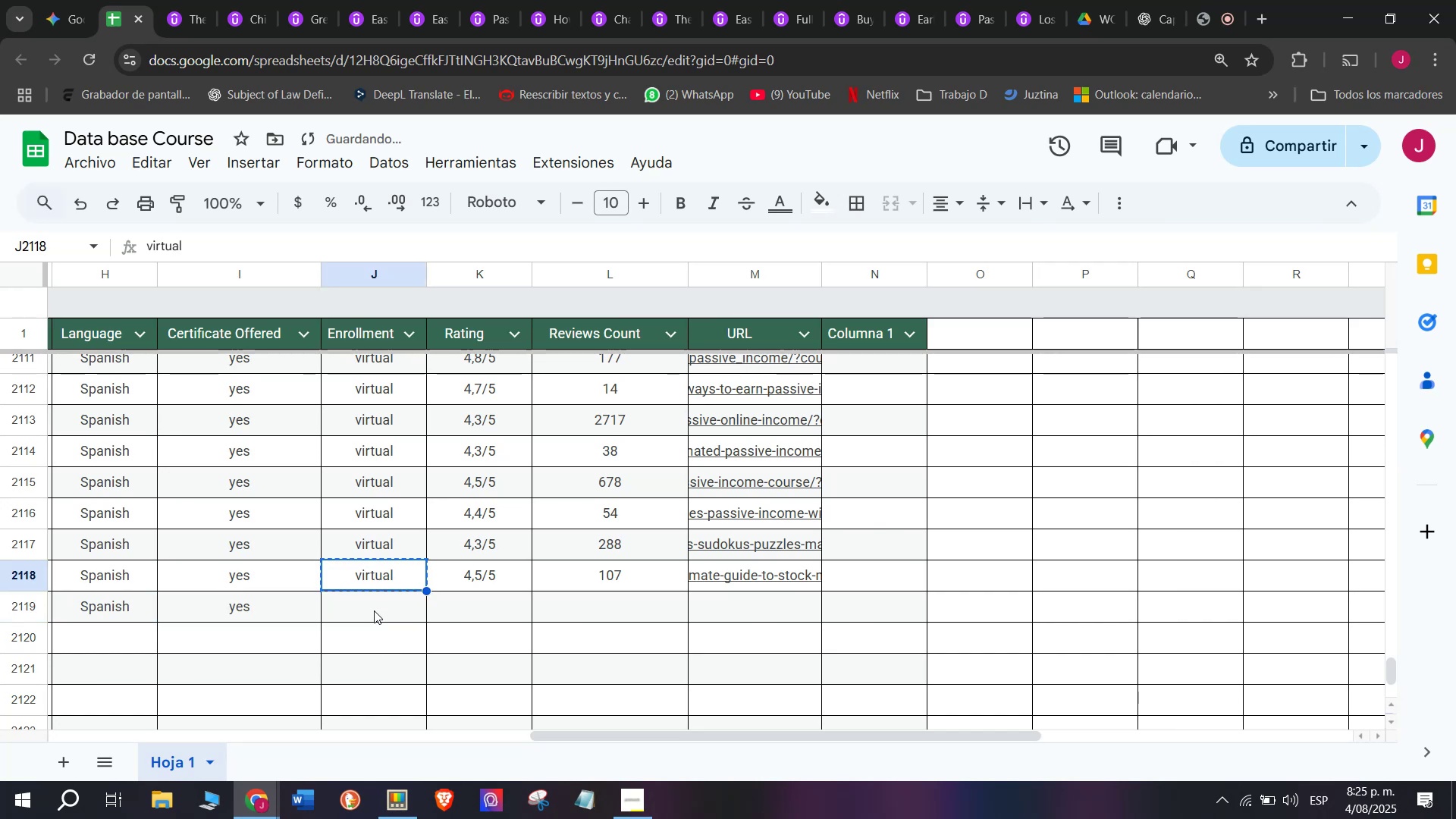 
key(Control+ControlLeft)
 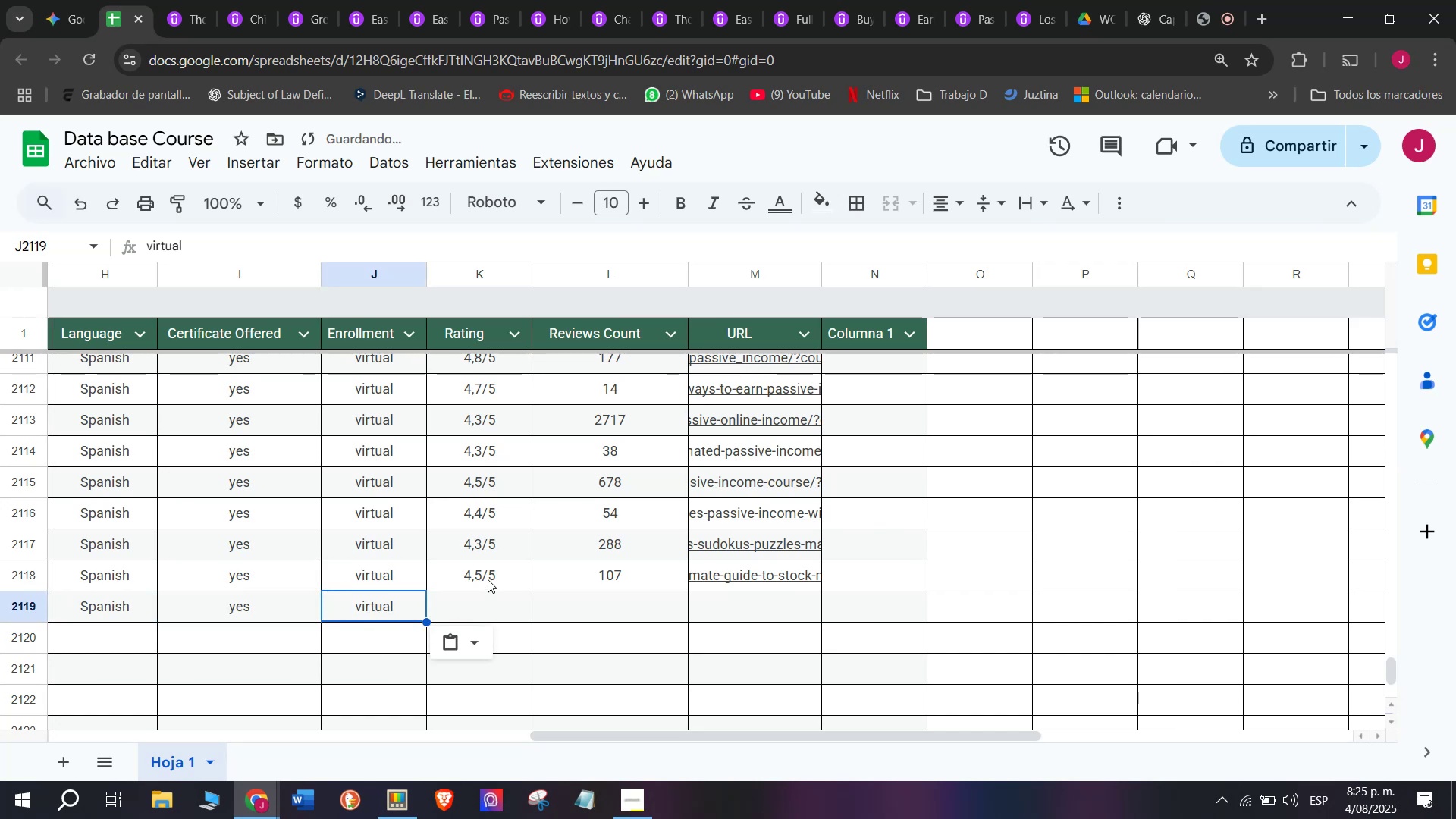 
key(Z)
 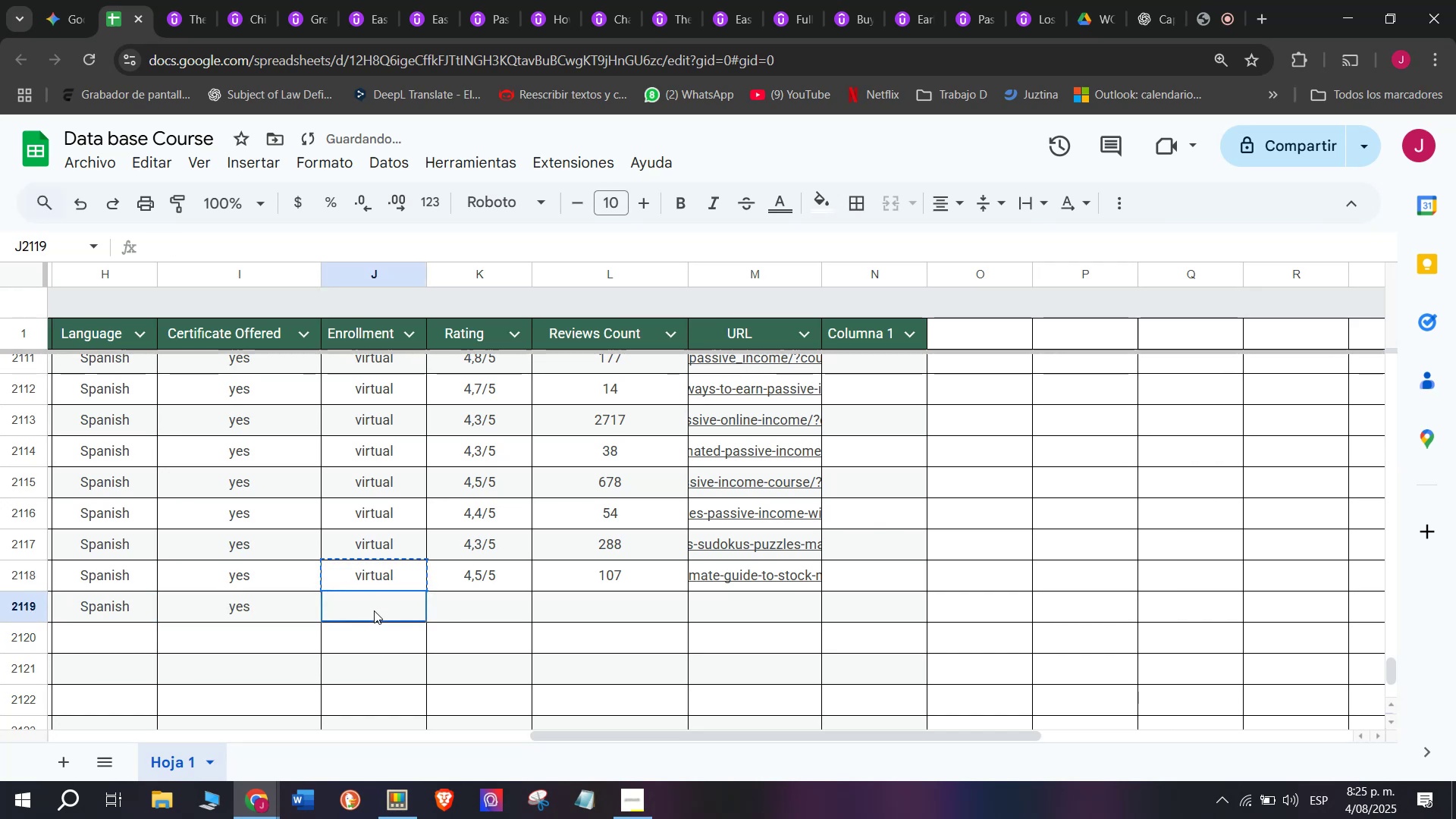 
key(Control+V)
 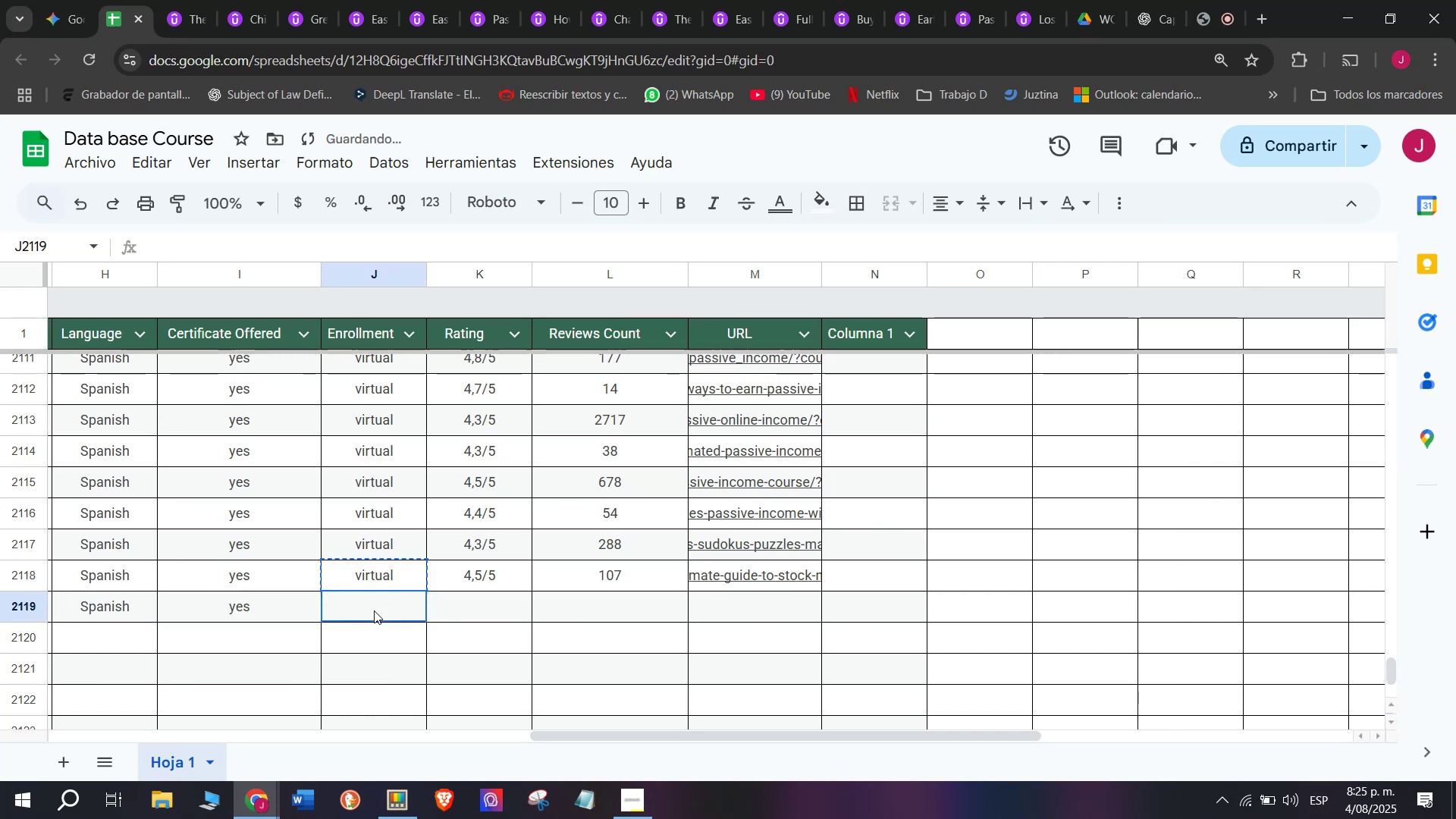 
triple_click([374, 610])
 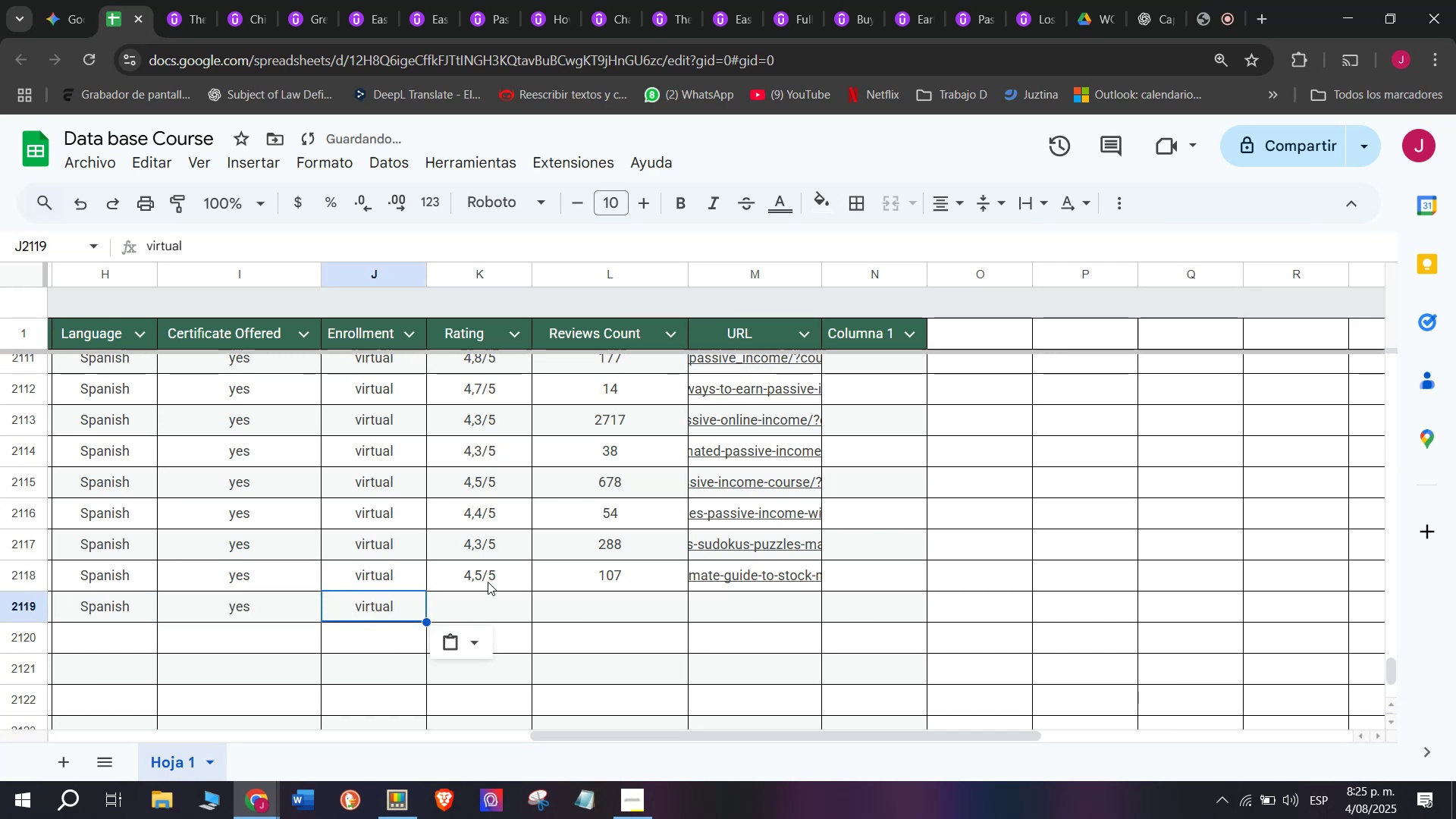 
left_click([488, 579])
 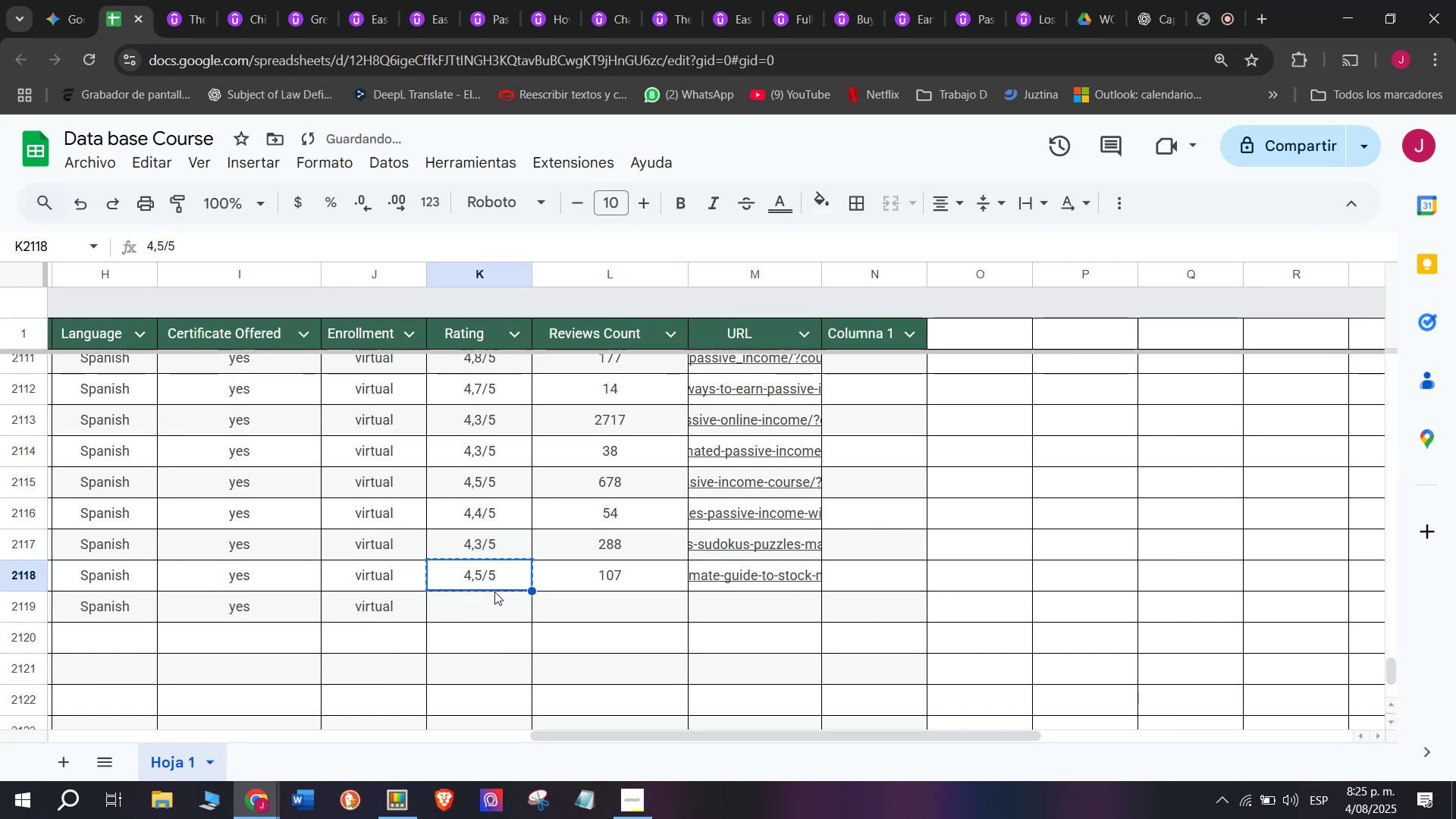 
key(Control+ControlLeft)
 